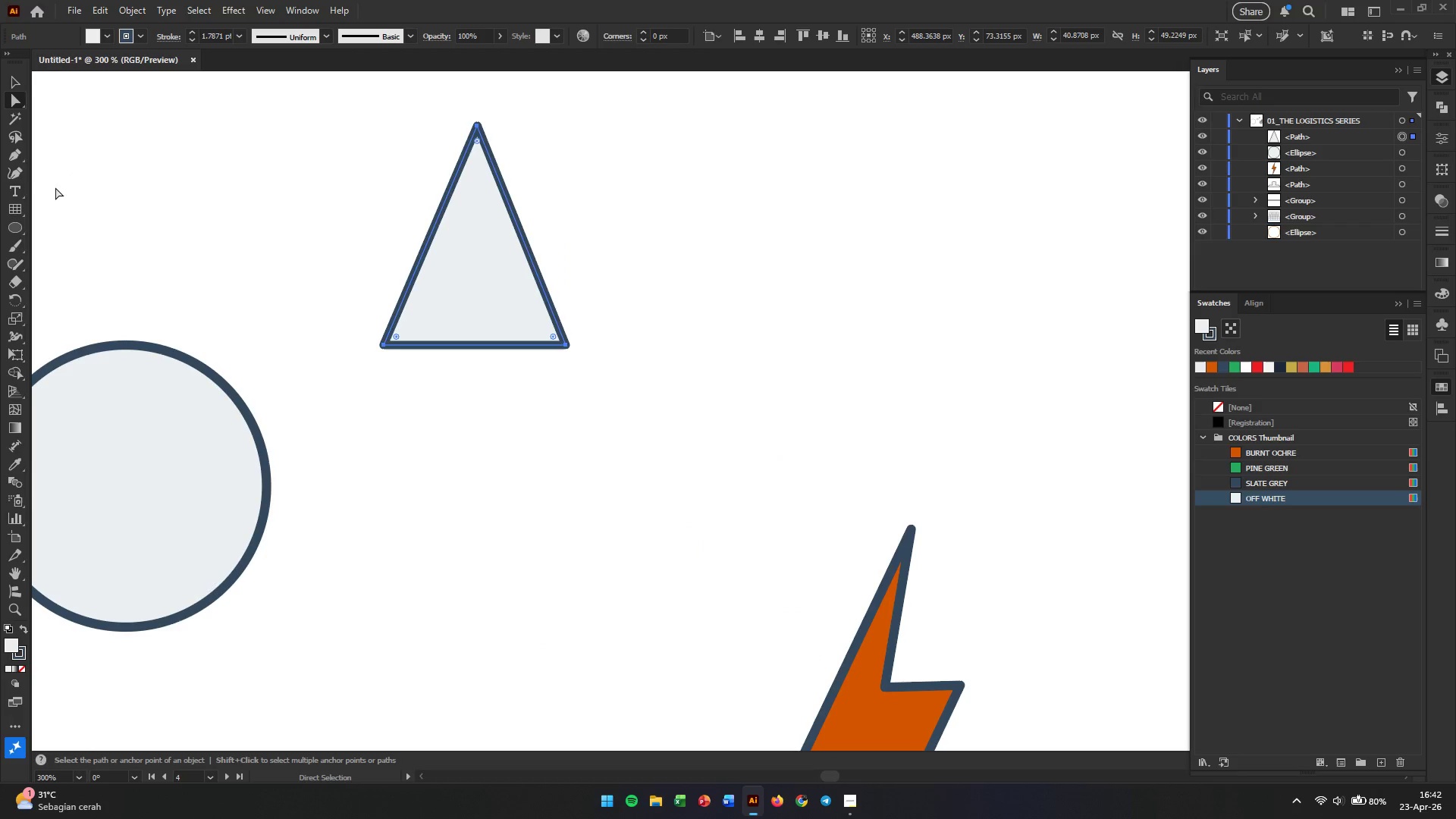 
left_click([18, 171])
 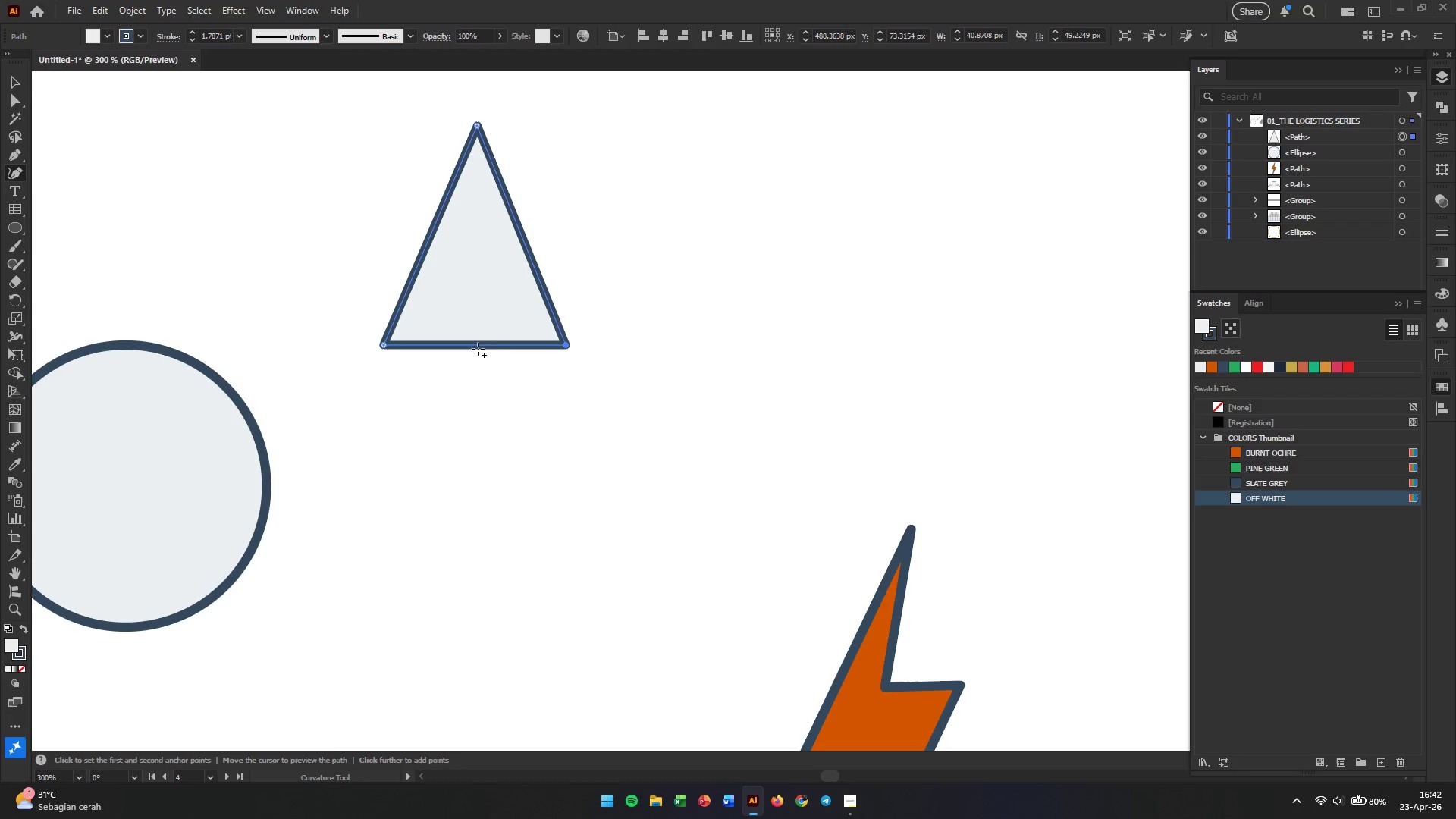 
left_click_drag(start_coordinate=[476, 346], to_coordinate=[476, 337])
 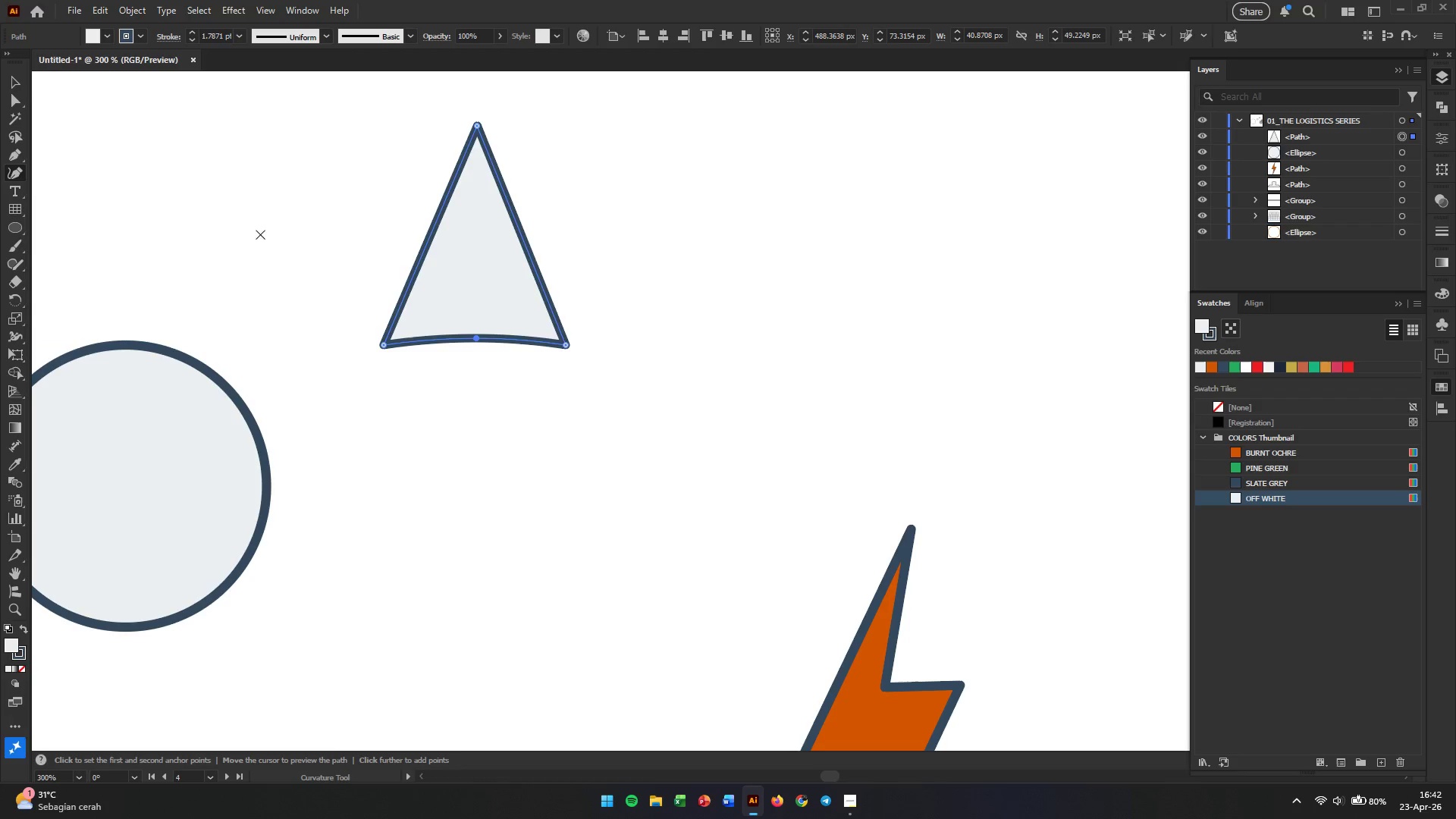 
hold_key(key=ShiftLeft, duration=1.11)
 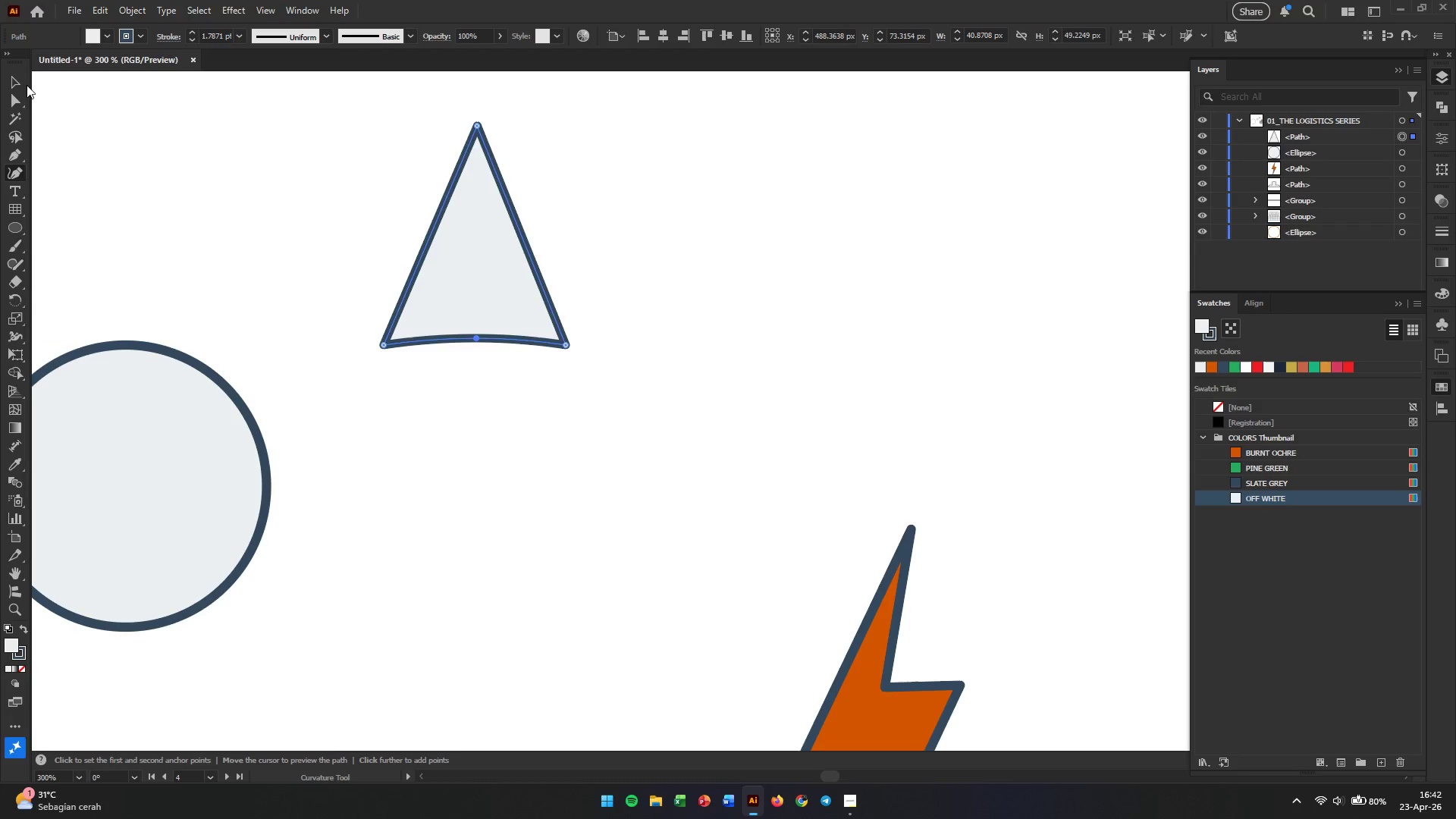 
left_click([13, 85])
 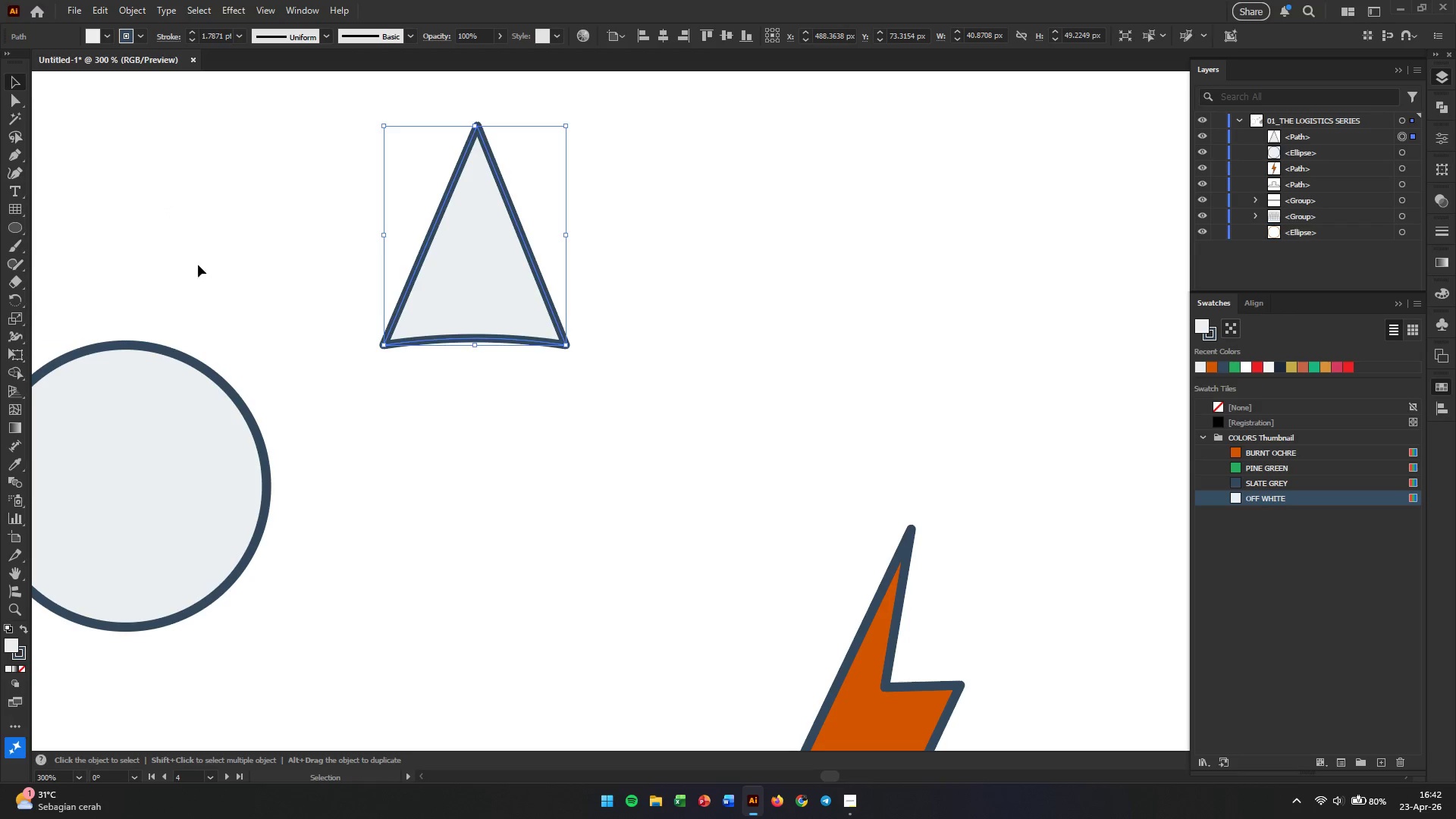 
hold_key(key=Space, duration=0.55)
 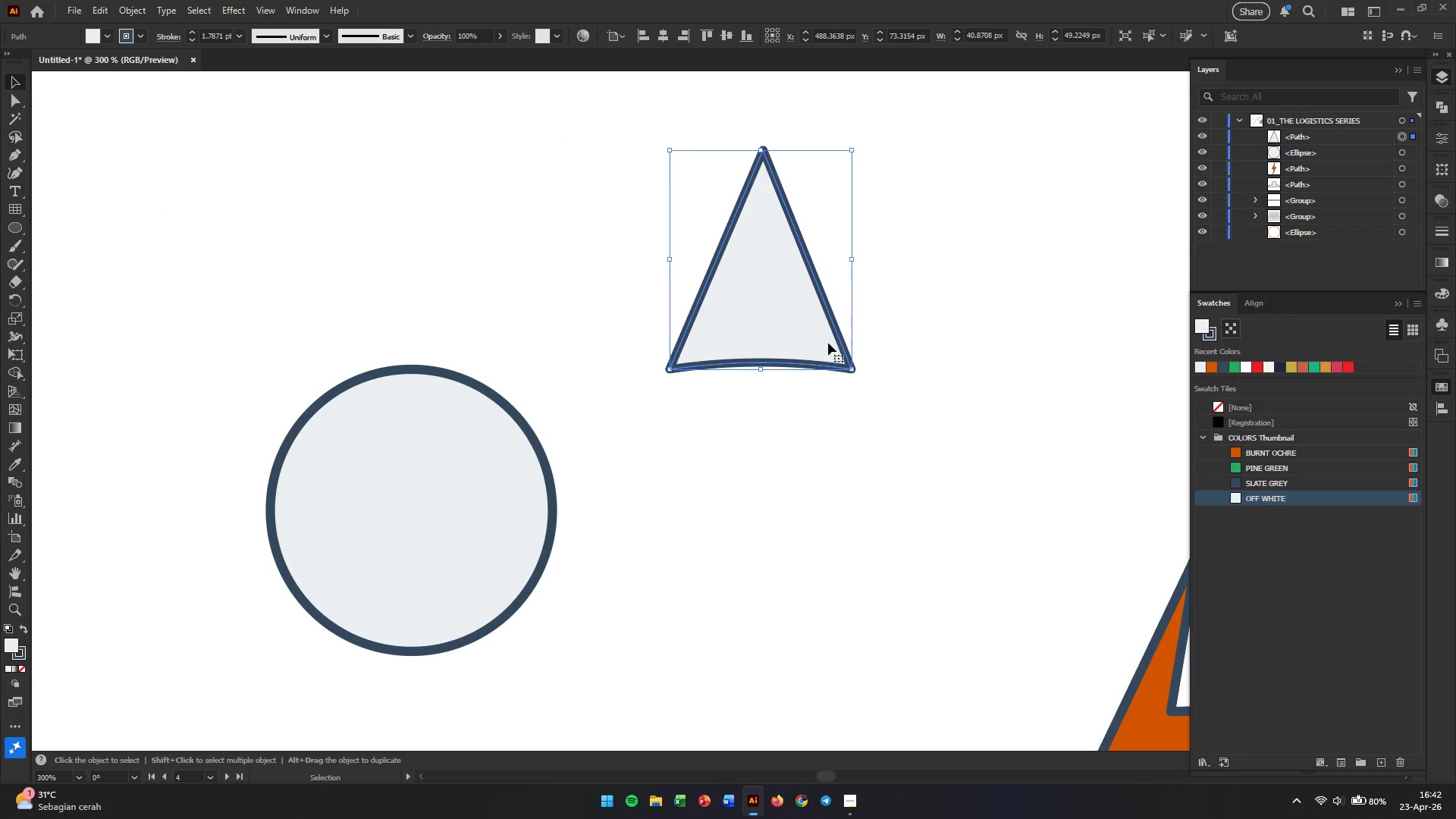 
left_click_drag(start_coordinate=[258, 344], to_coordinate=[544, 368])
 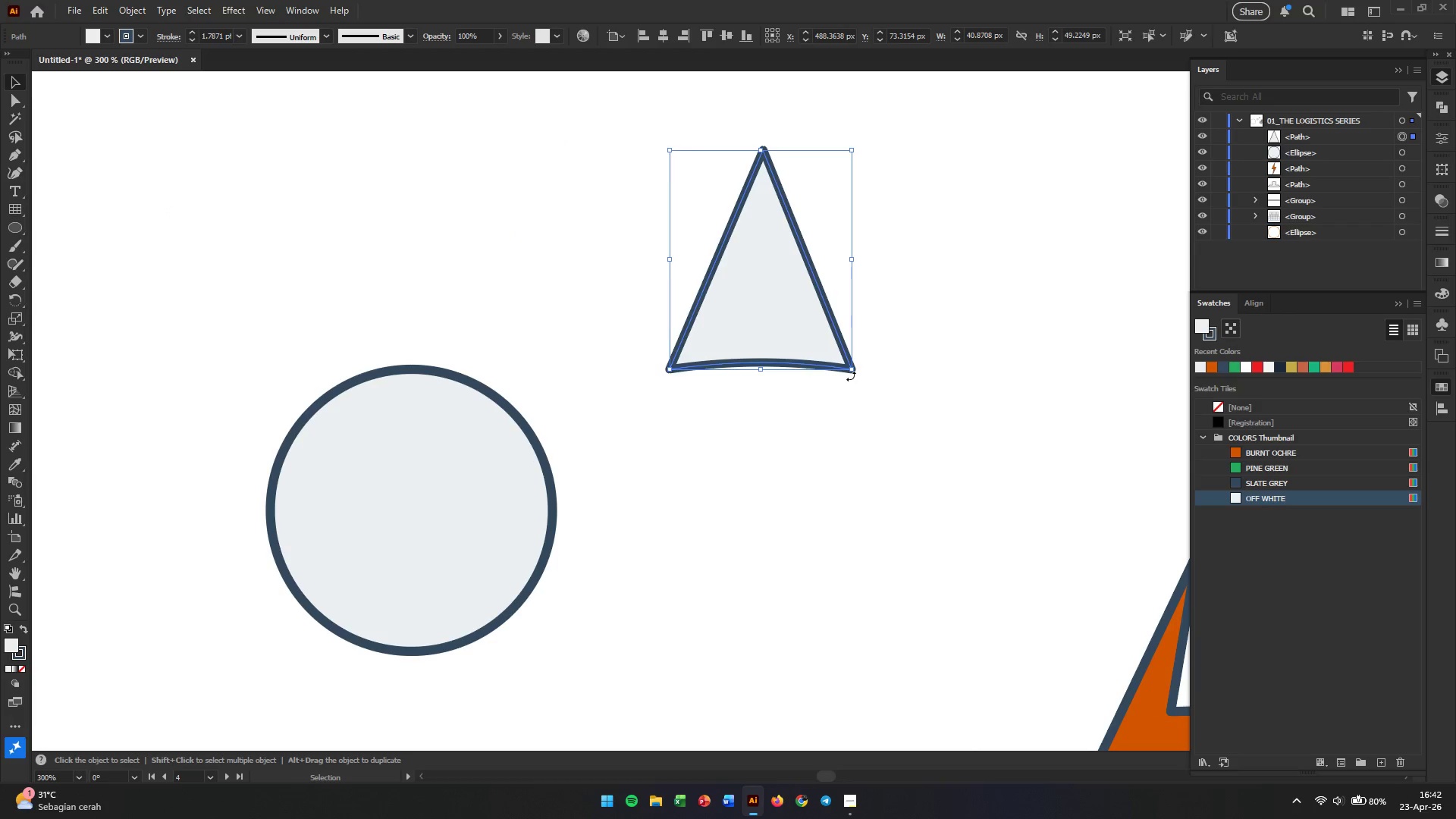 
hold_key(key=ShiftLeft, duration=0.89)
left_click_drag(start_coordinate=[851, 371], to_coordinate=[746, 300])
 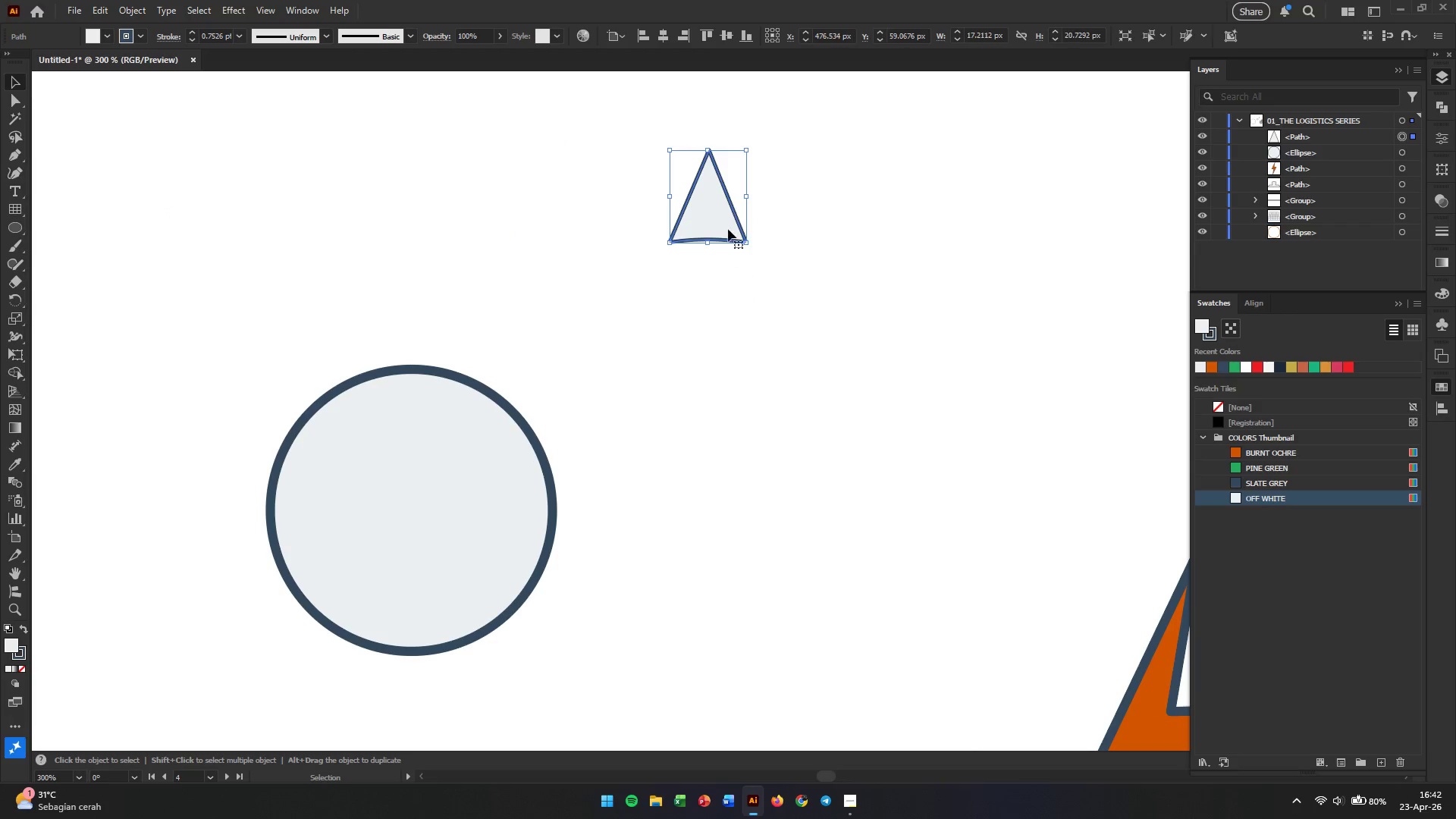 
left_click_drag(start_coordinate=[720, 212], to_coordinate=[424, 318])
 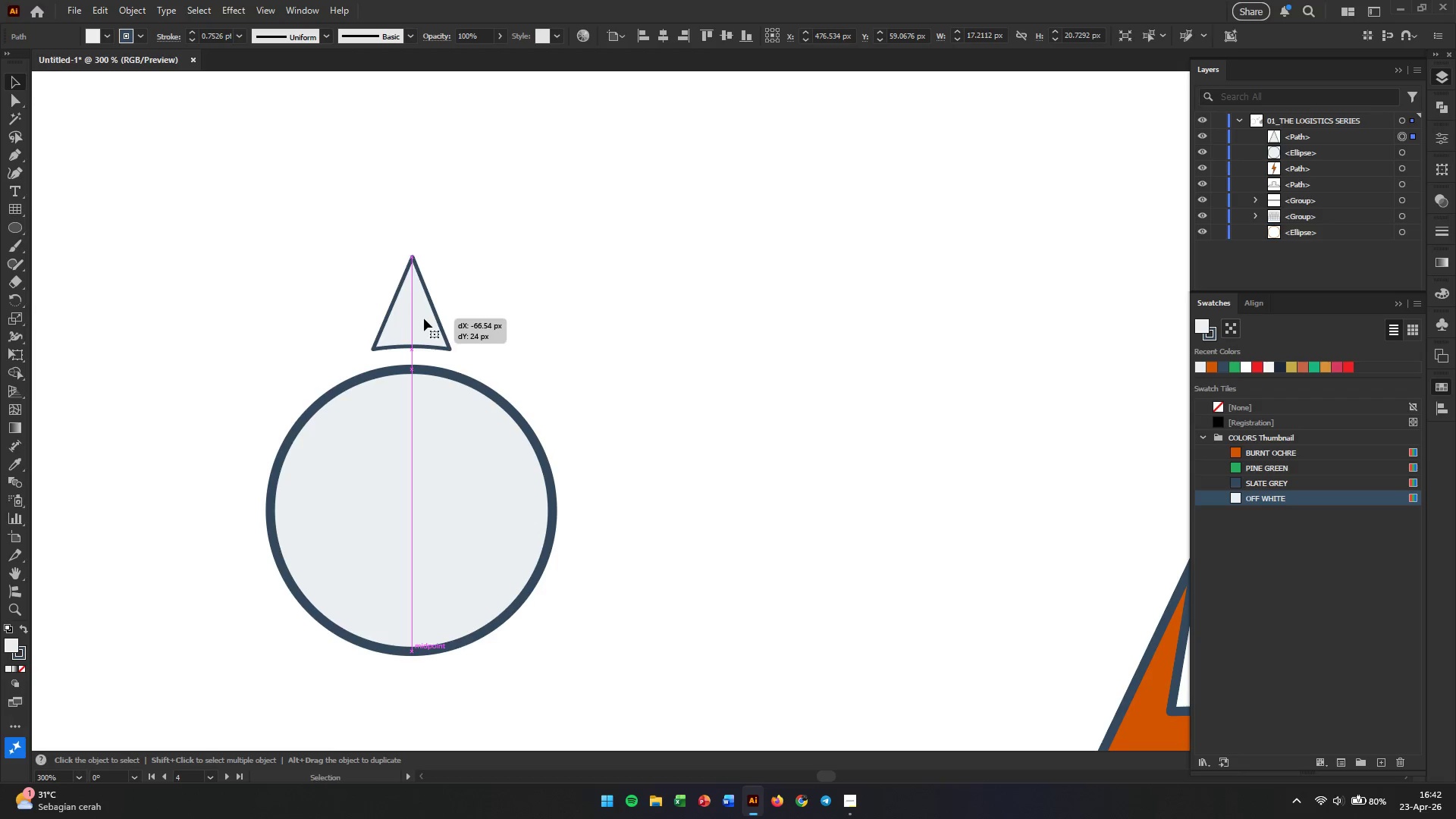 
left_click([424, 318])
 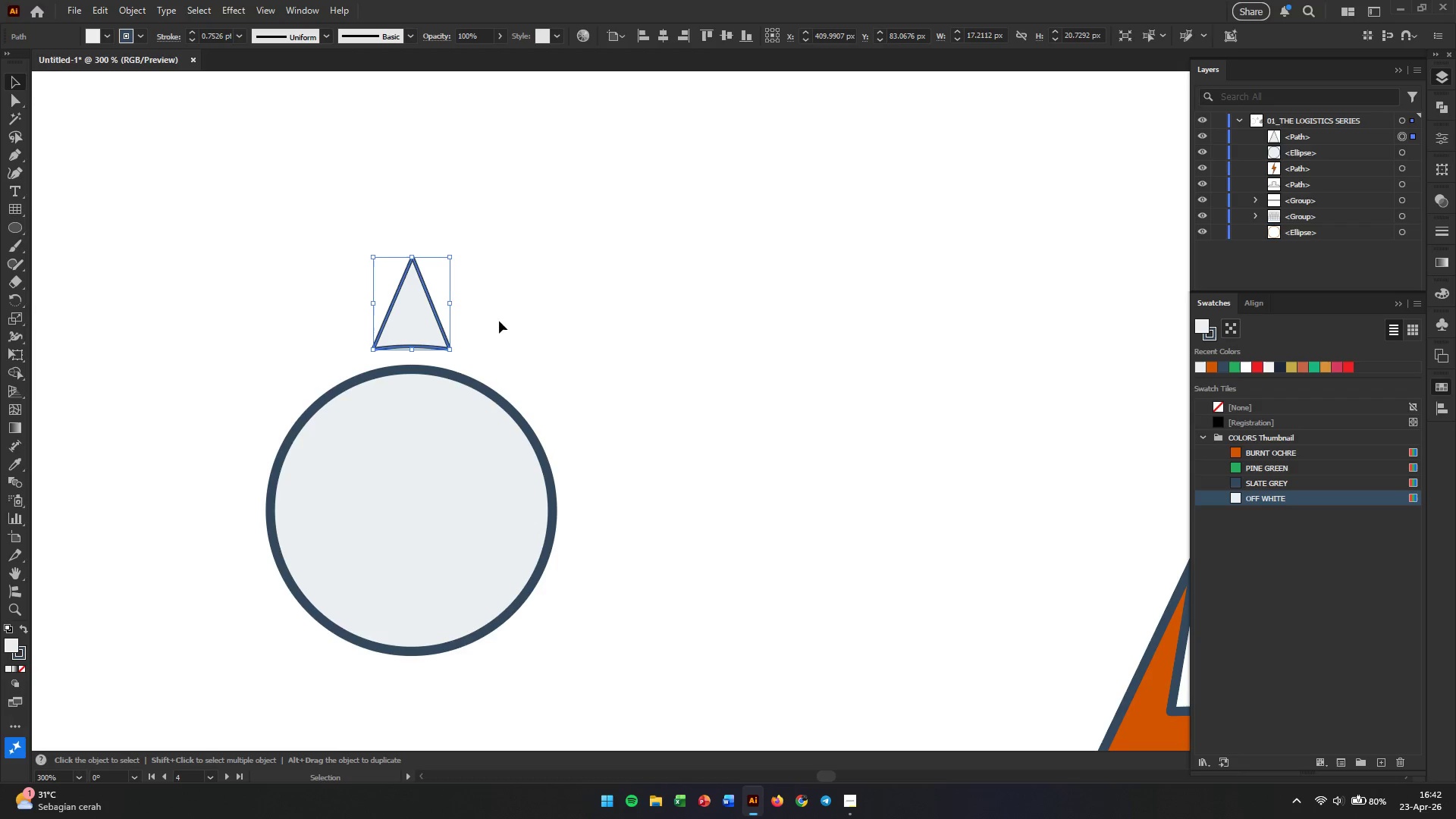 
left_click([499, 321])
 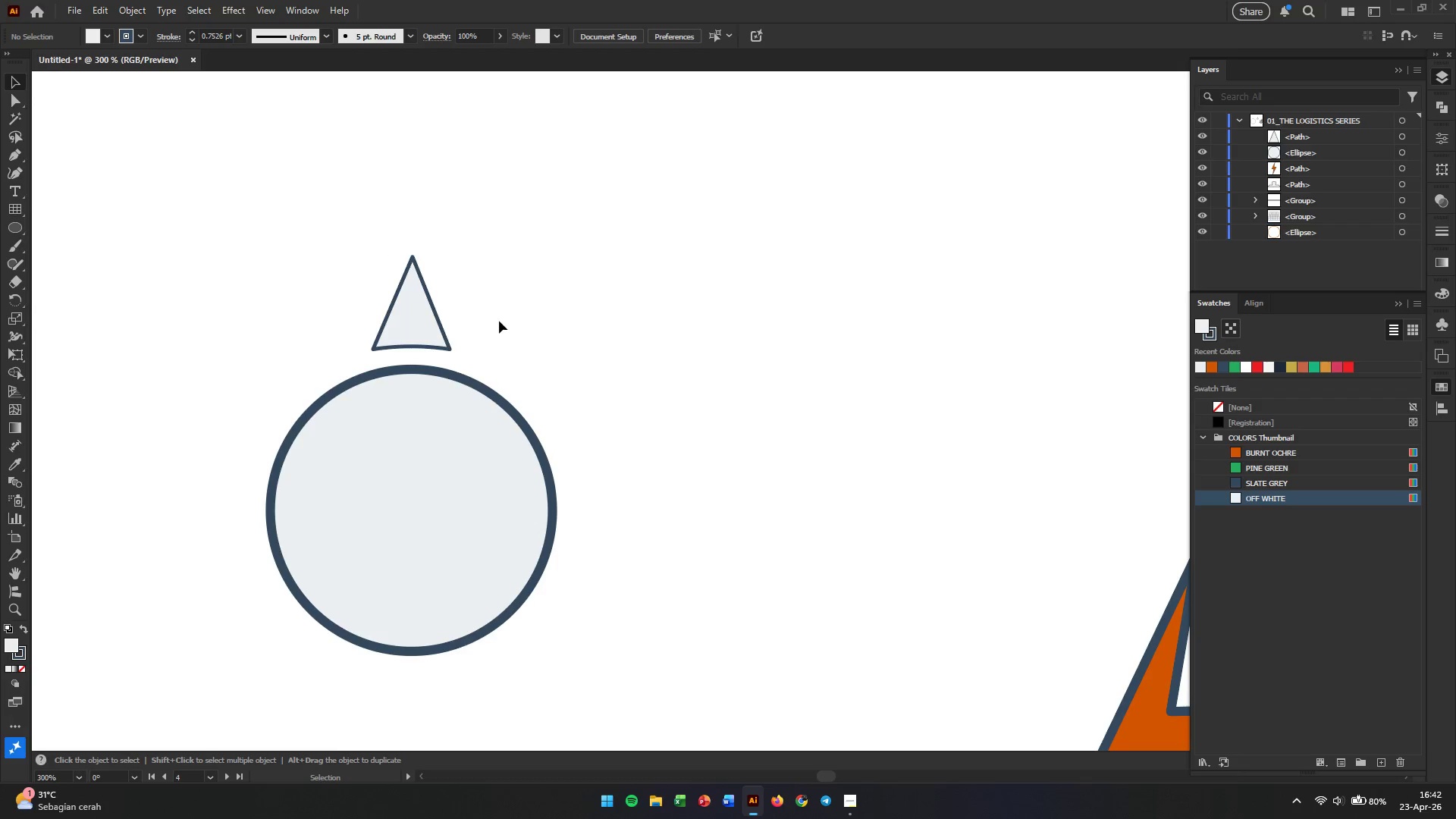 
hold_key(key=AltLeft, duration=2.92)
scroll: coordinate [499, 321], scroll_direction: down, amount: 2.0
 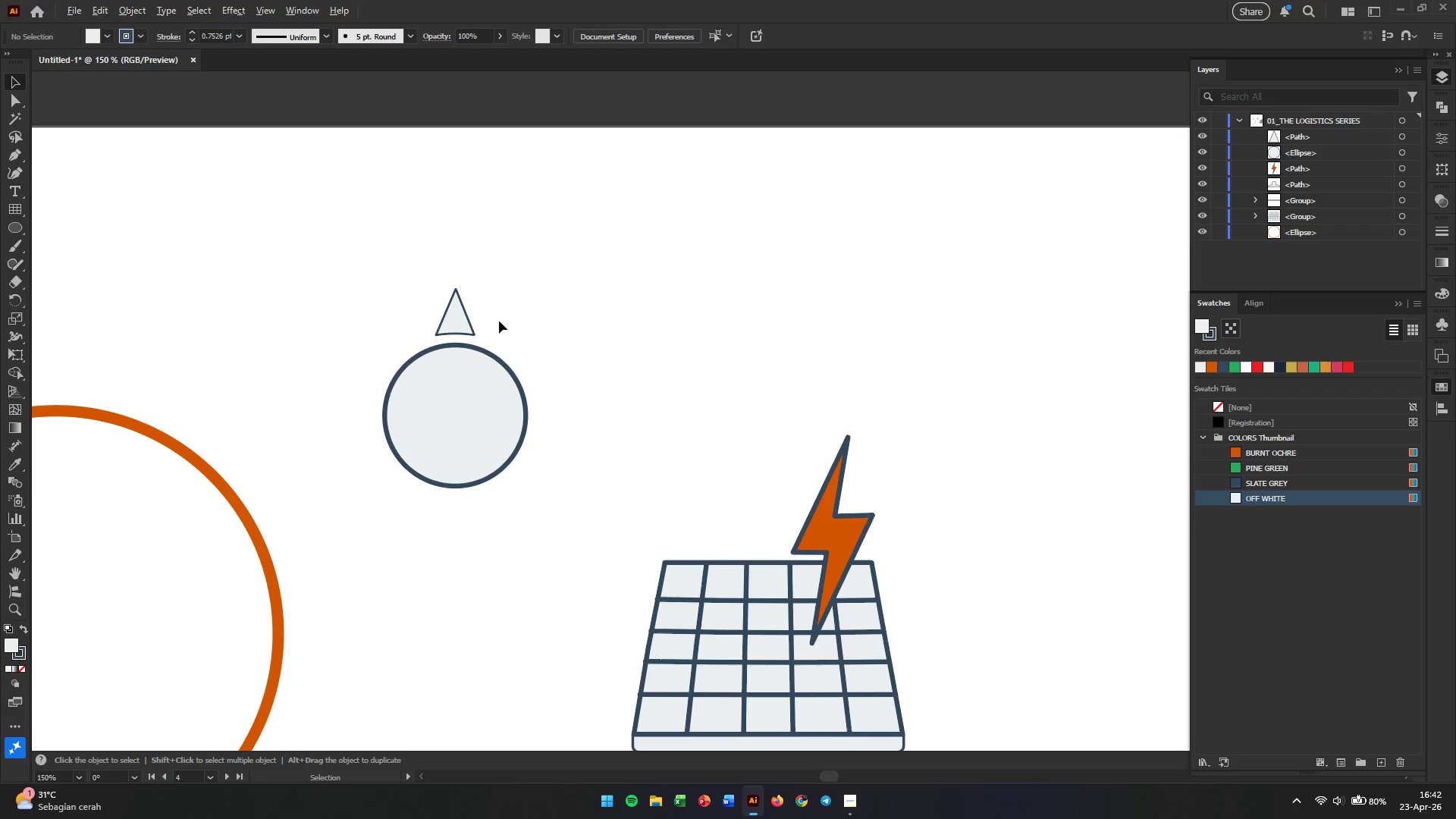 
scroll: coordinate [499, 321], scroll_direction: up, amount: 3.0
 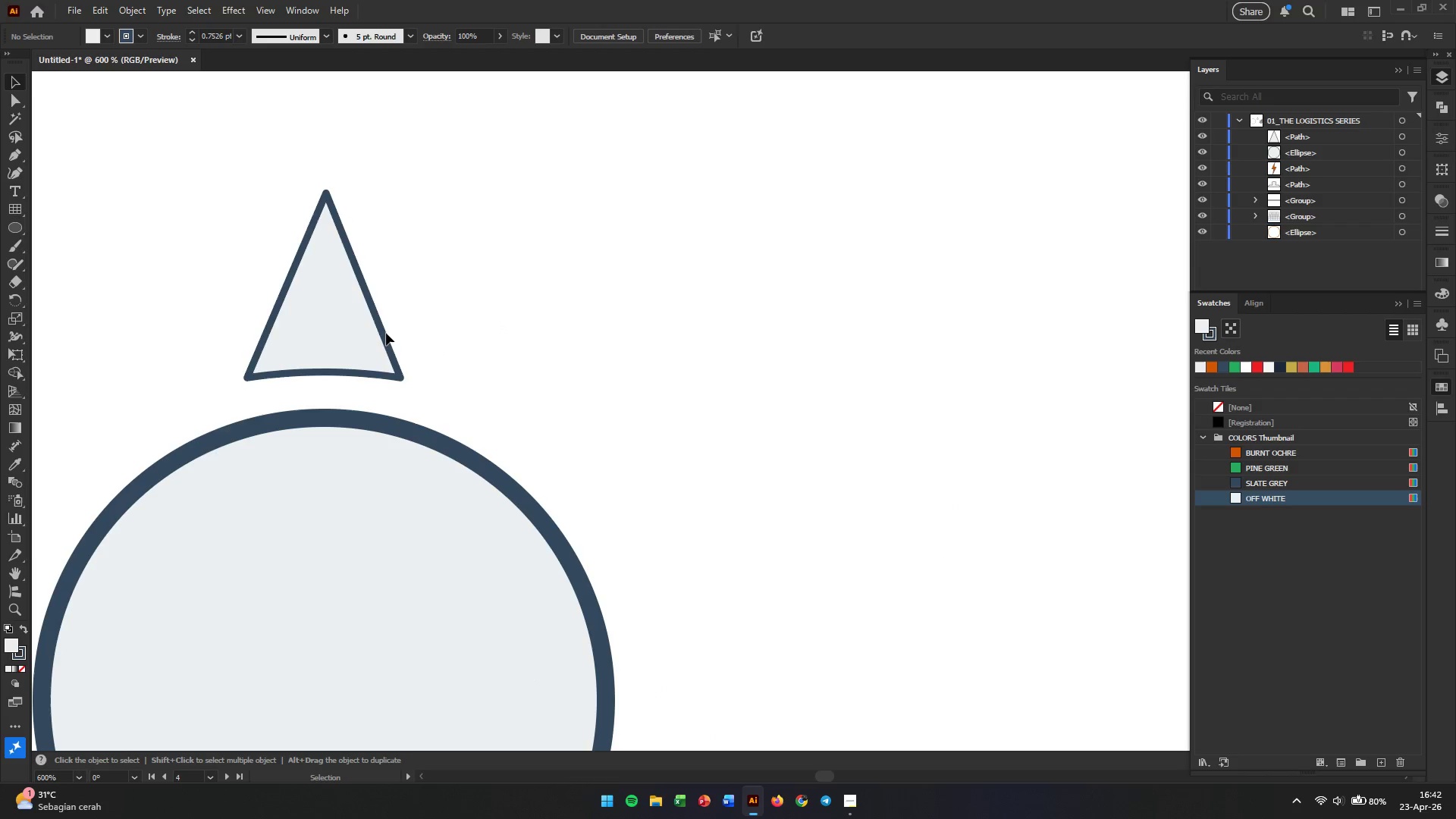 
left_click([367, 325])
 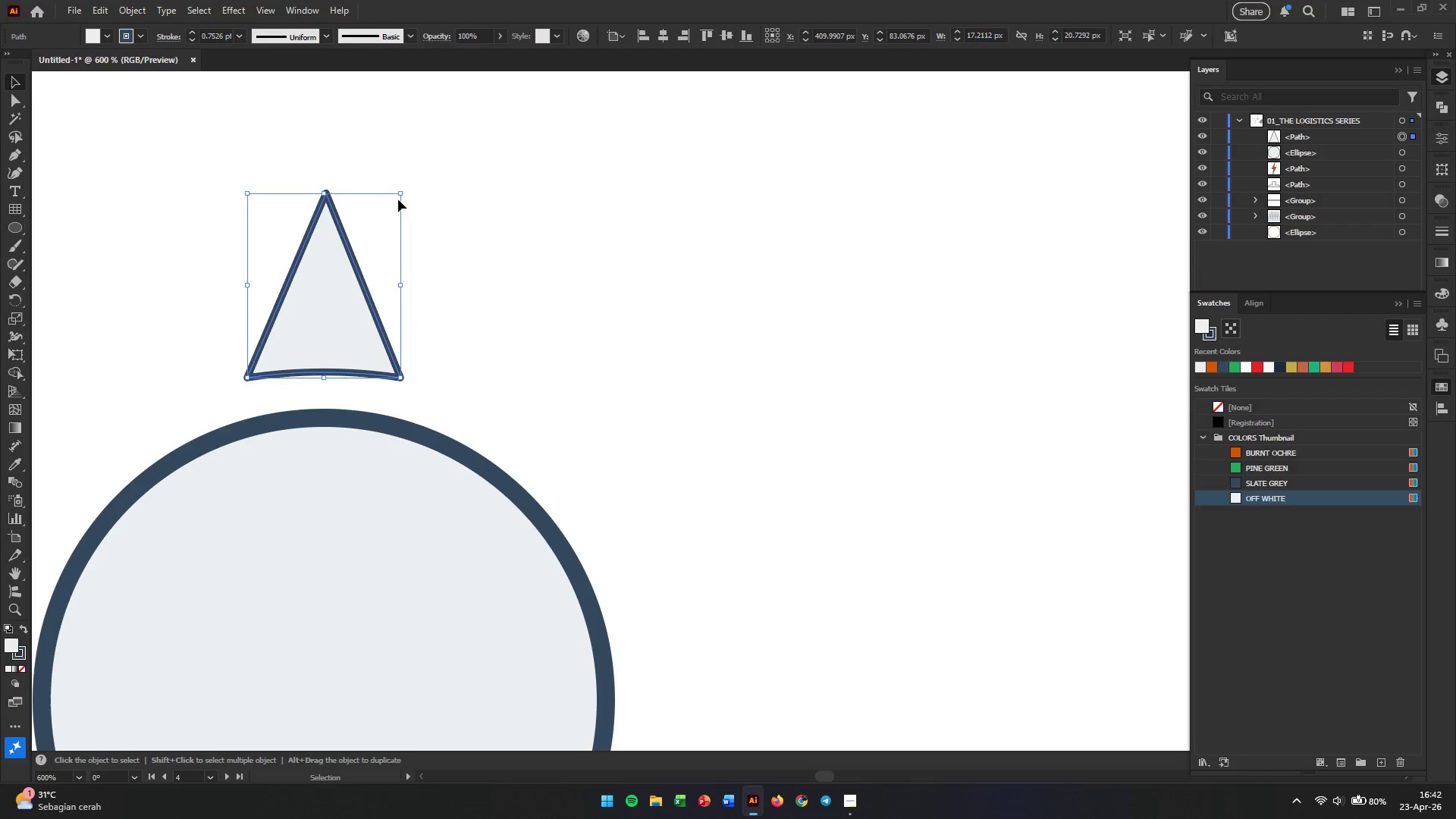 
left_click_drag(start_coordinate=[400, 193], to_coordinate=[382, 211])
 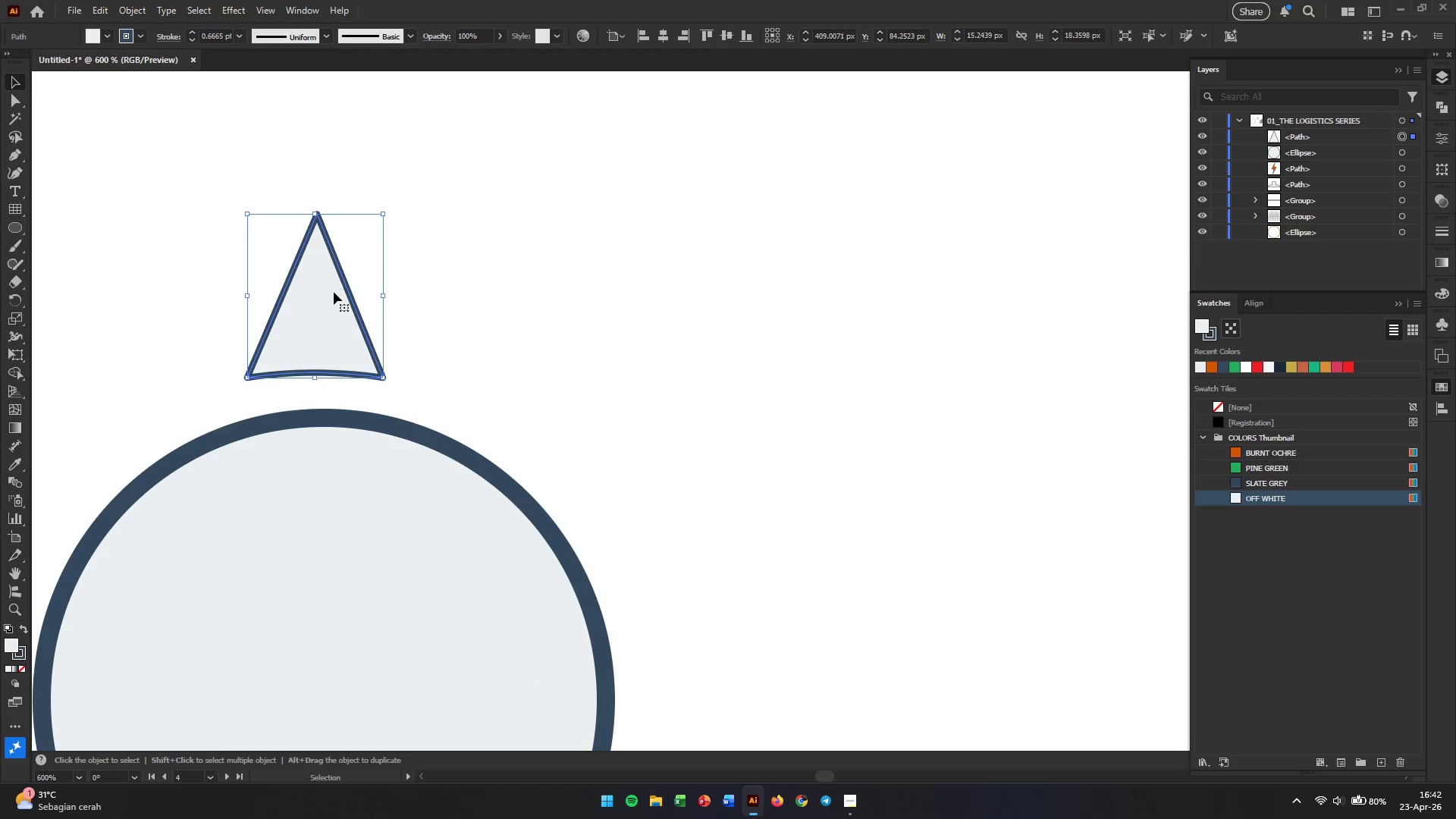 
hold_key(key=ShiftLeft, duration=0.67)
 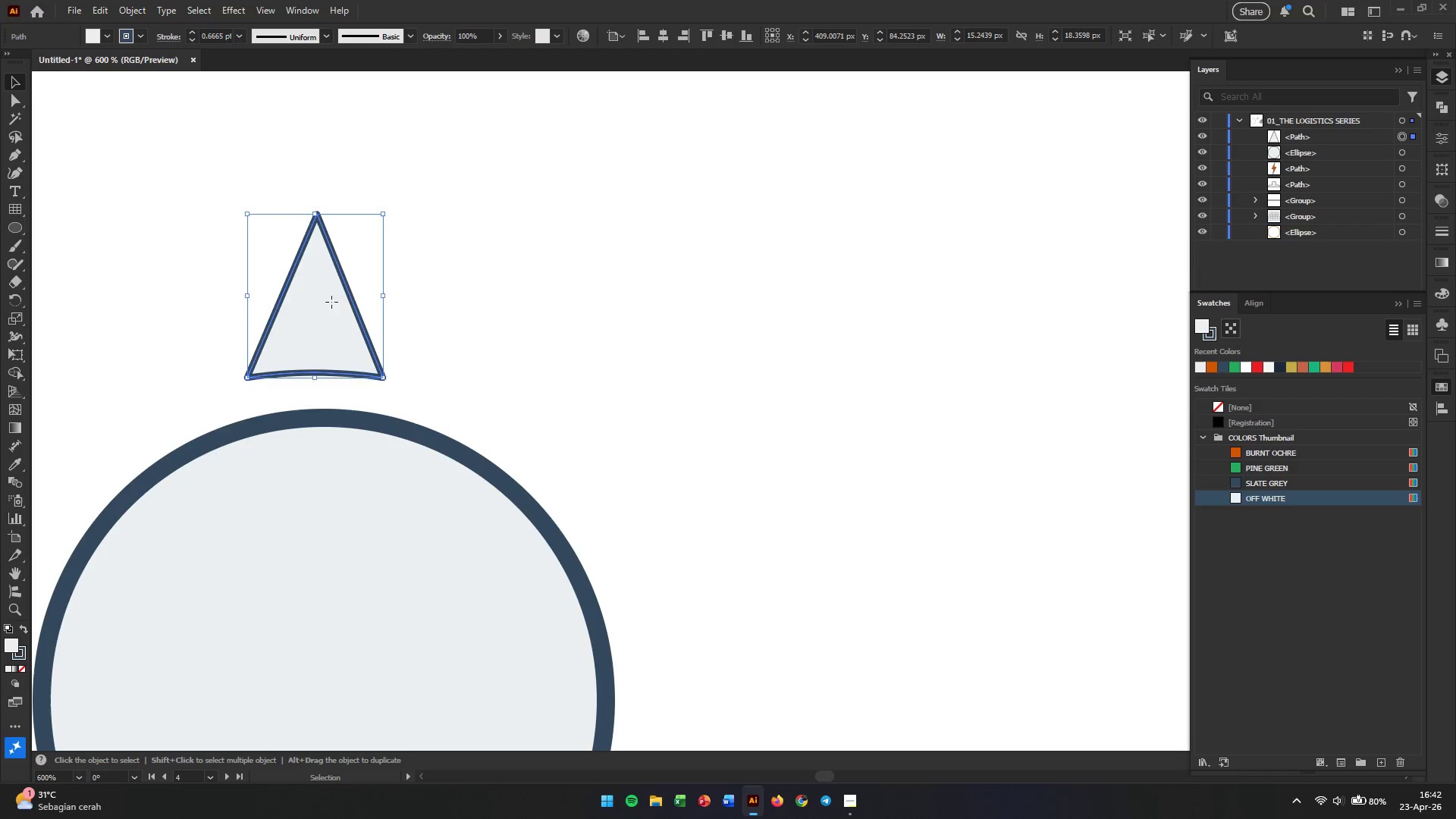 
left_click_drag(start_coordinate=[331, 302], to_coordinate=[342, 322])
 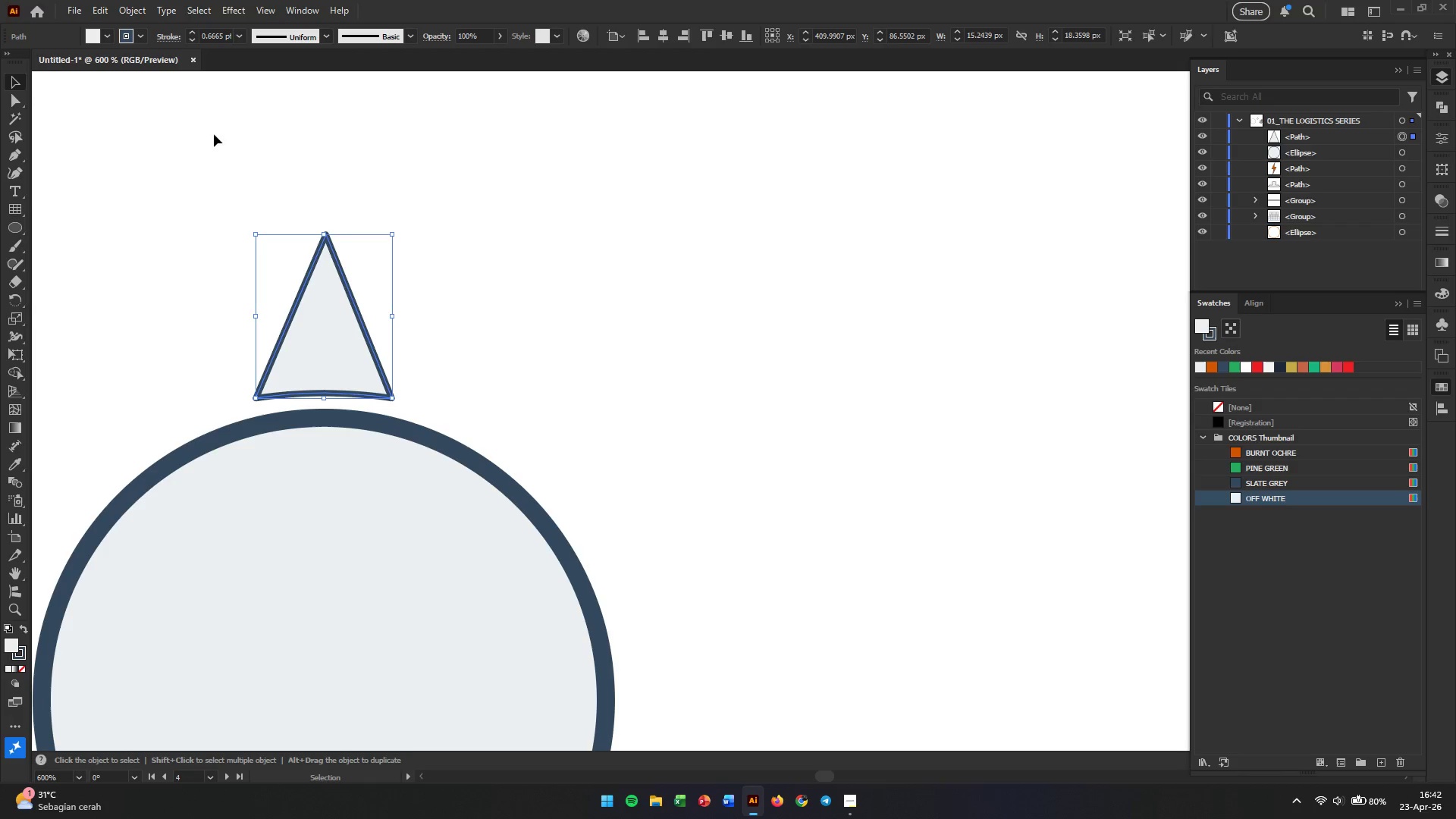 
hold_key(key=ShiftLeft, duration=1.2)
 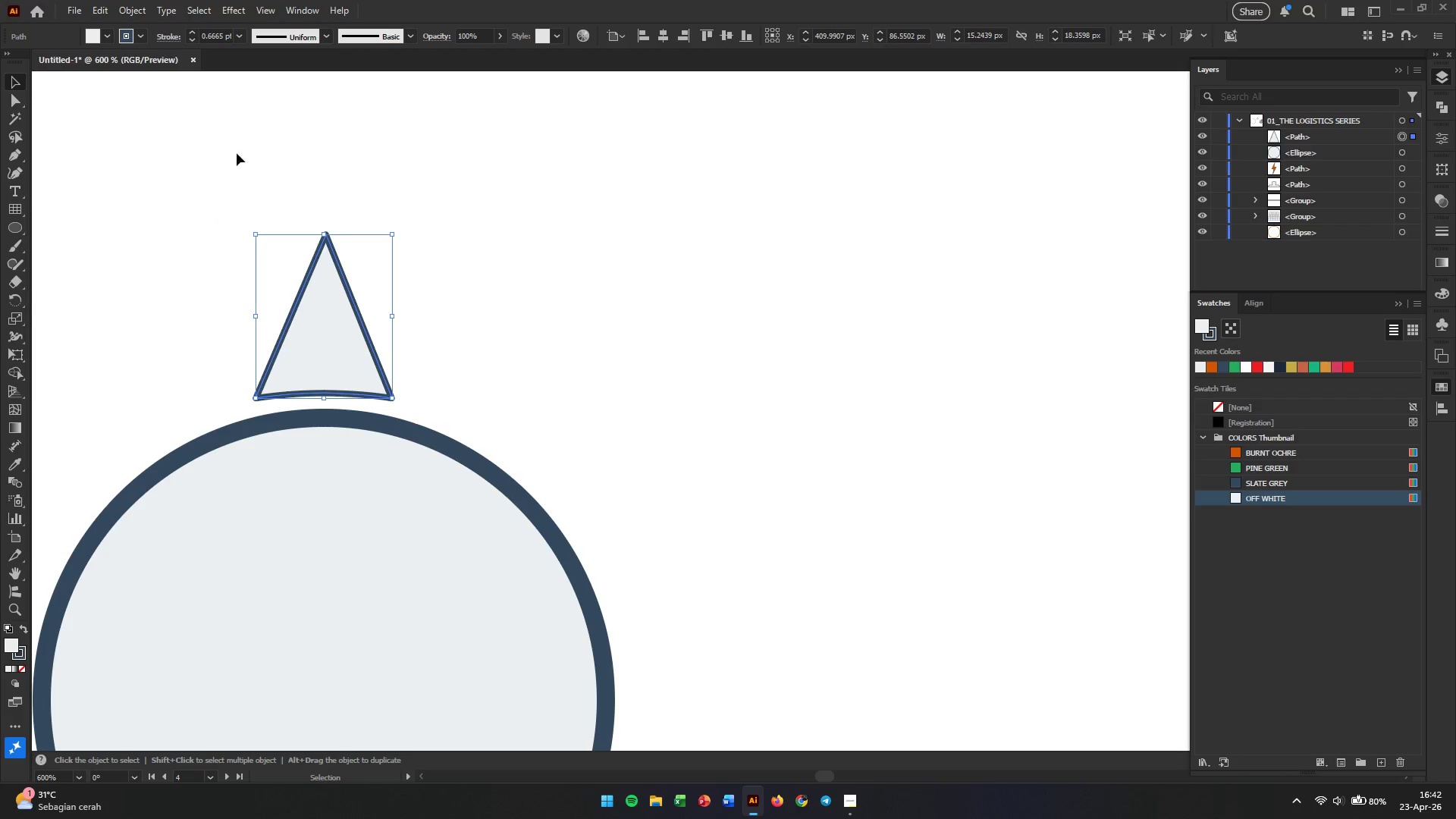 
left_click([228, 435])
 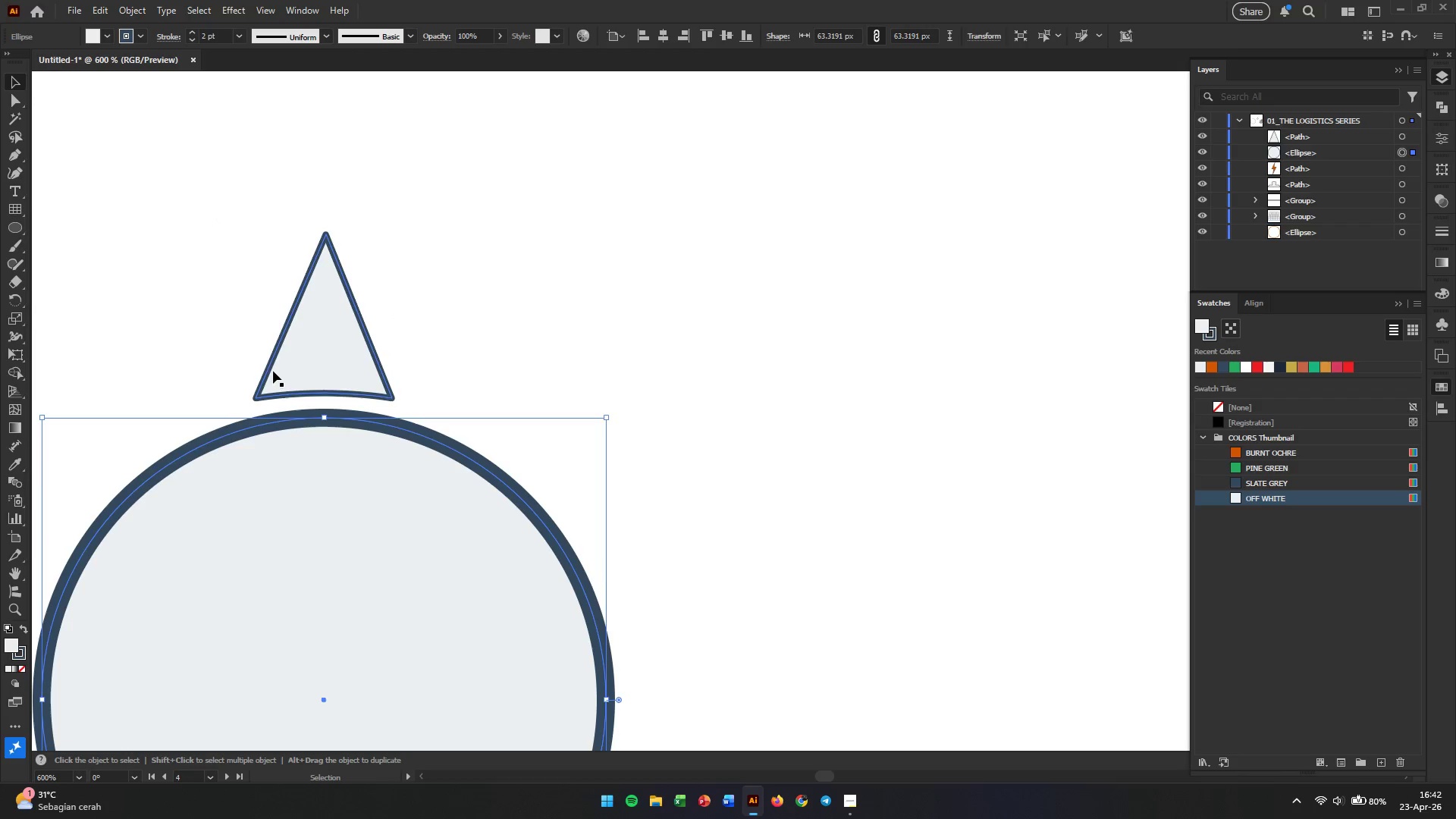 
left_click([273, 358])
 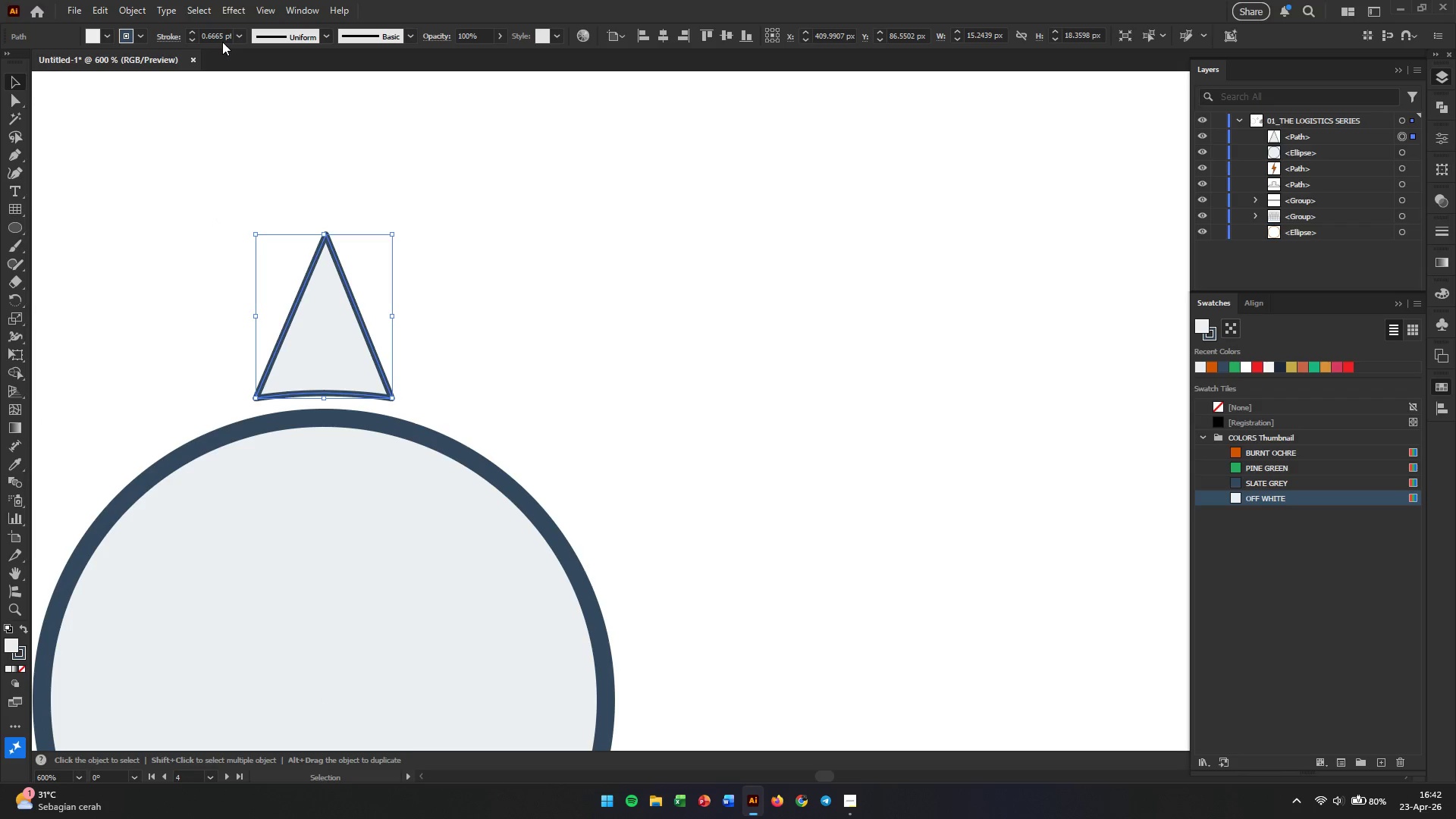 
double_click([220, 34])
 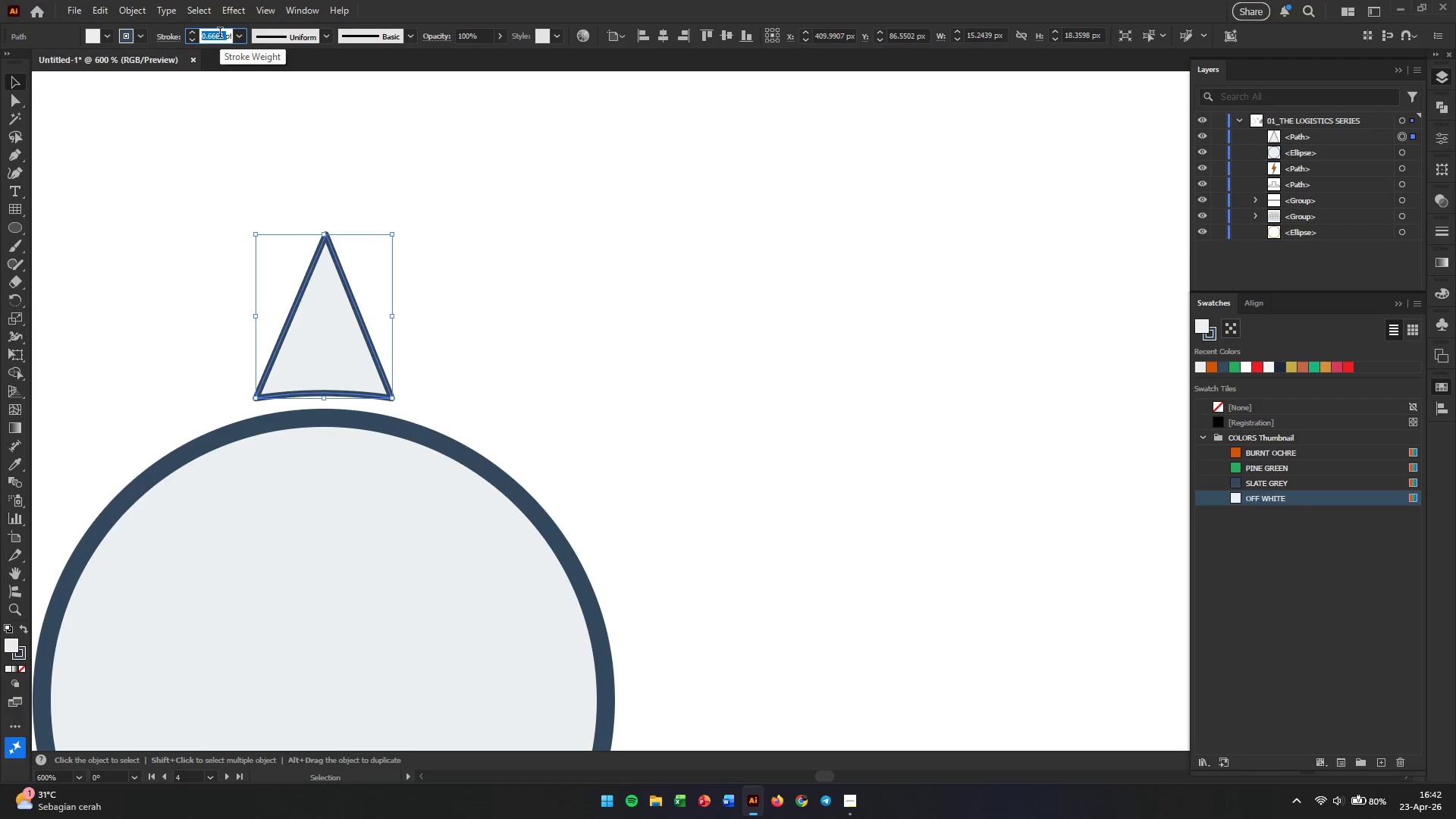 
key(Numpad2)
 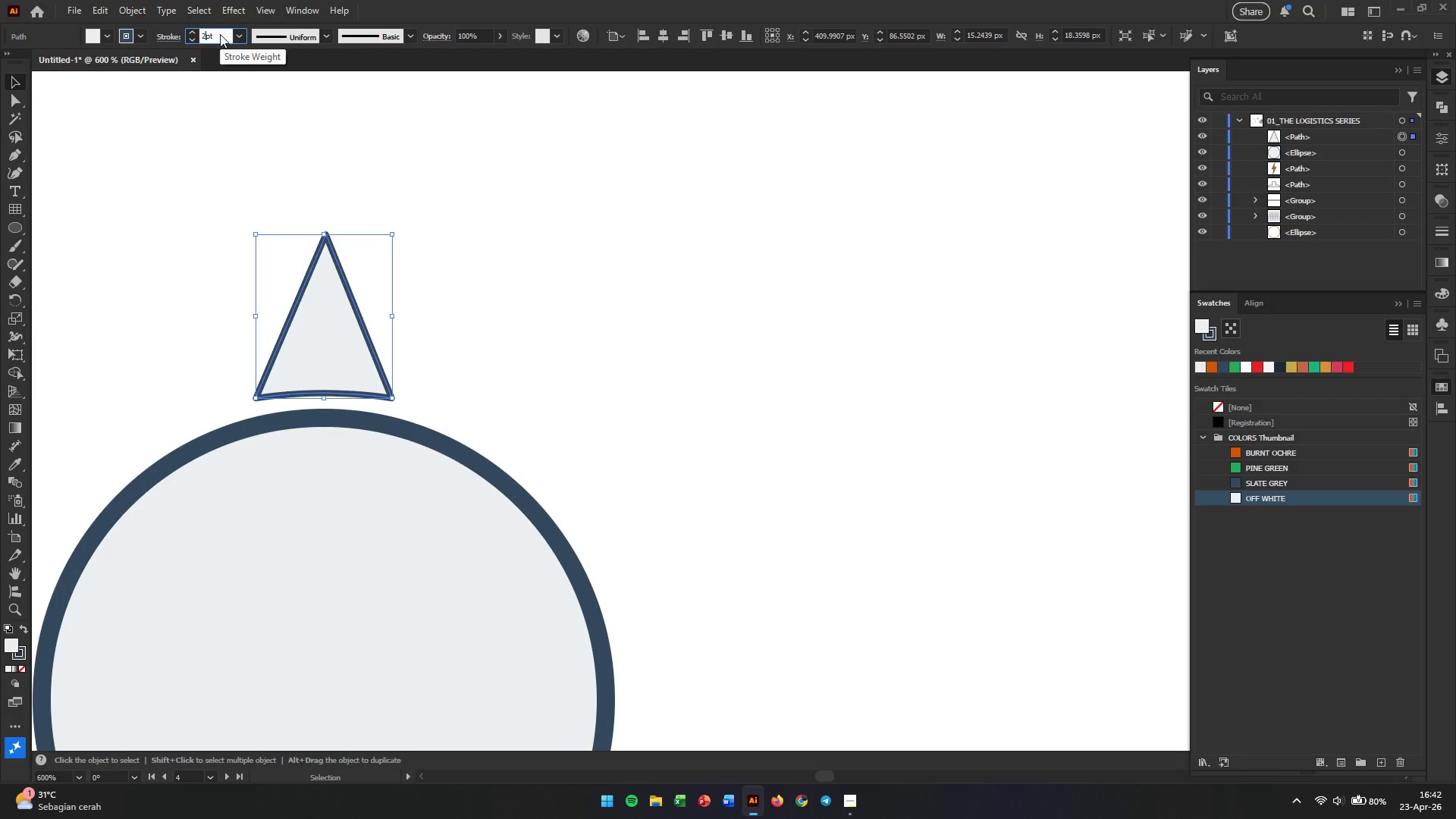 
key(Enter)
 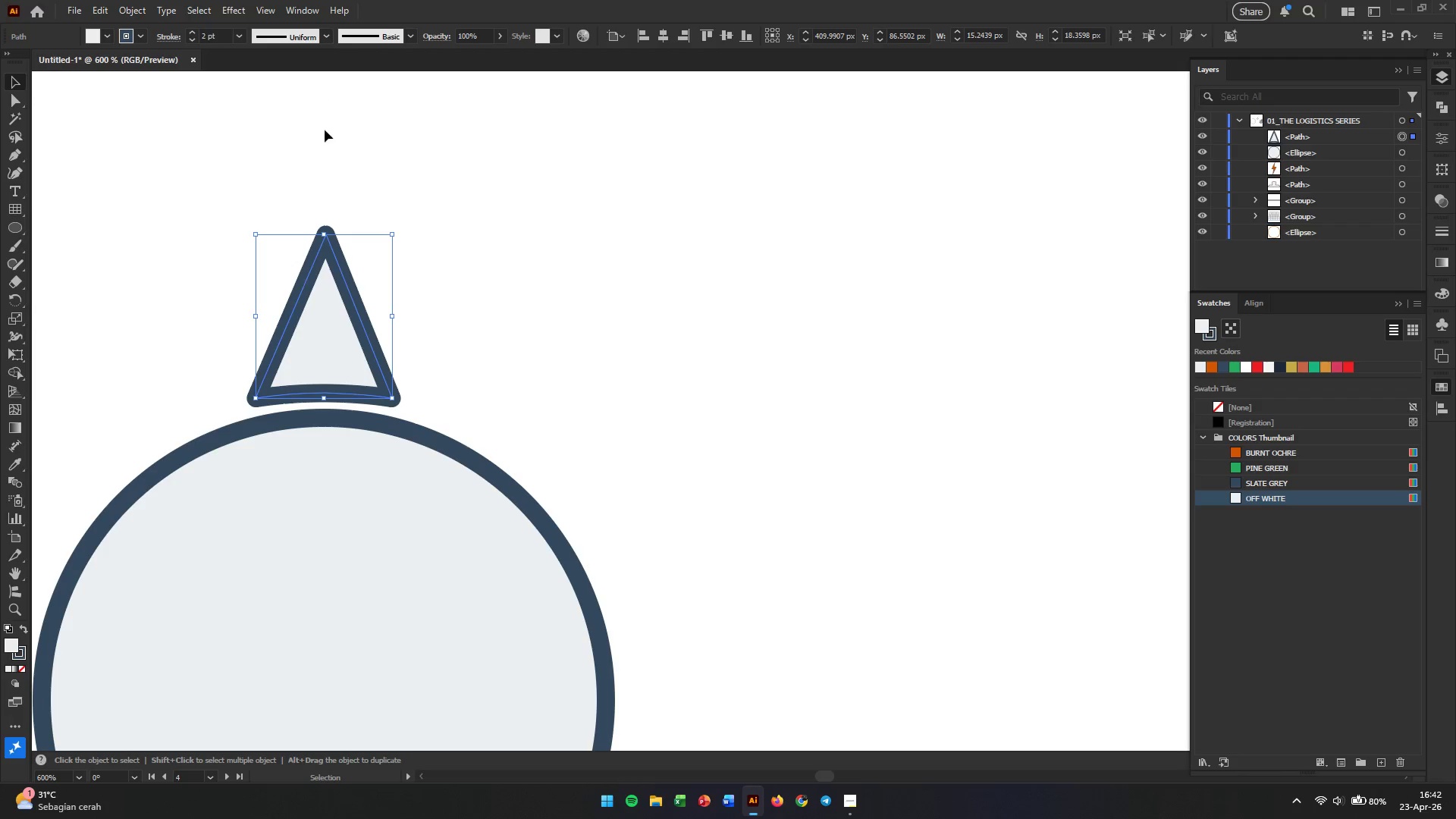 
left_click([524, 364])
 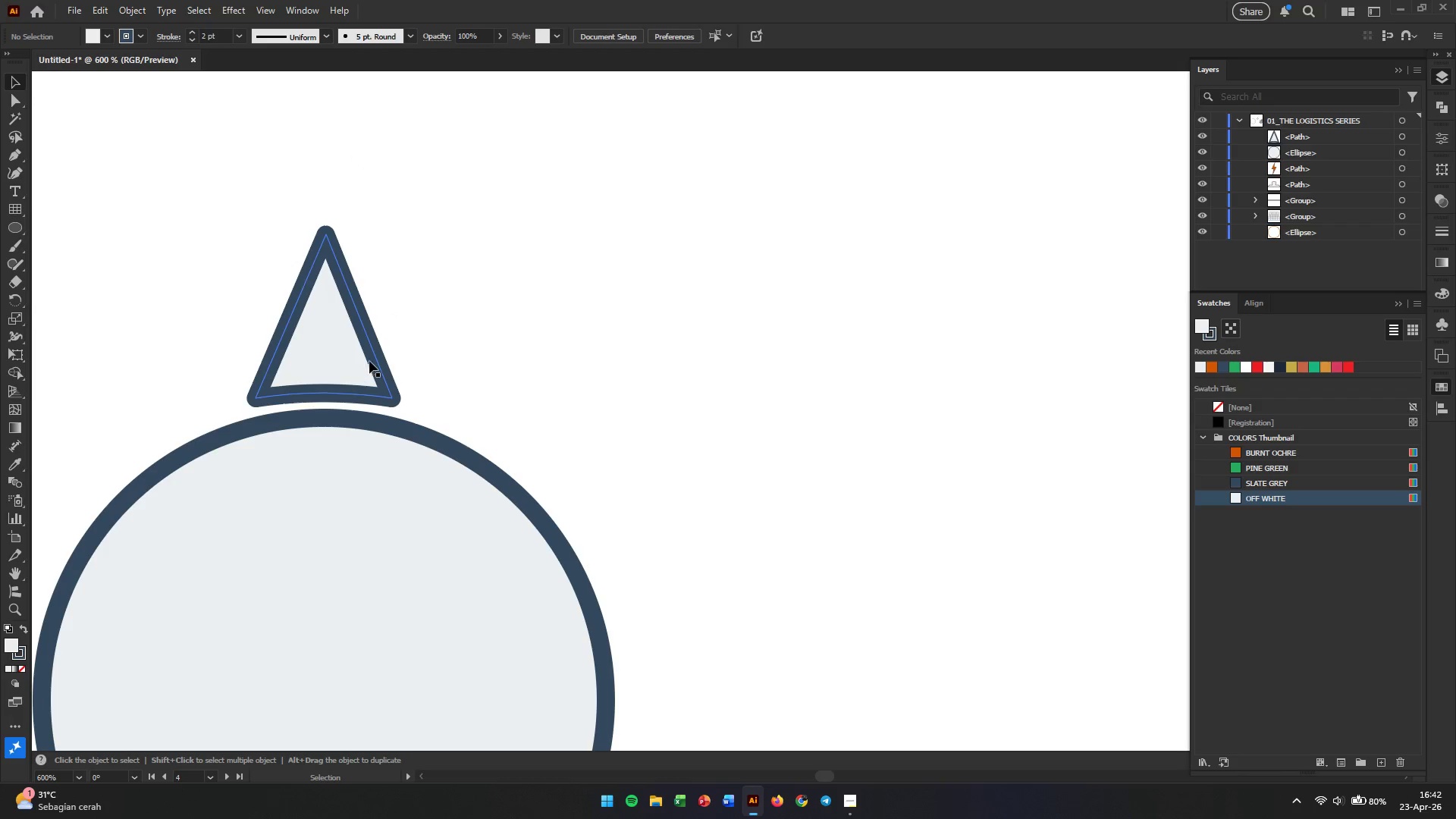 
left_click([371, 361])
 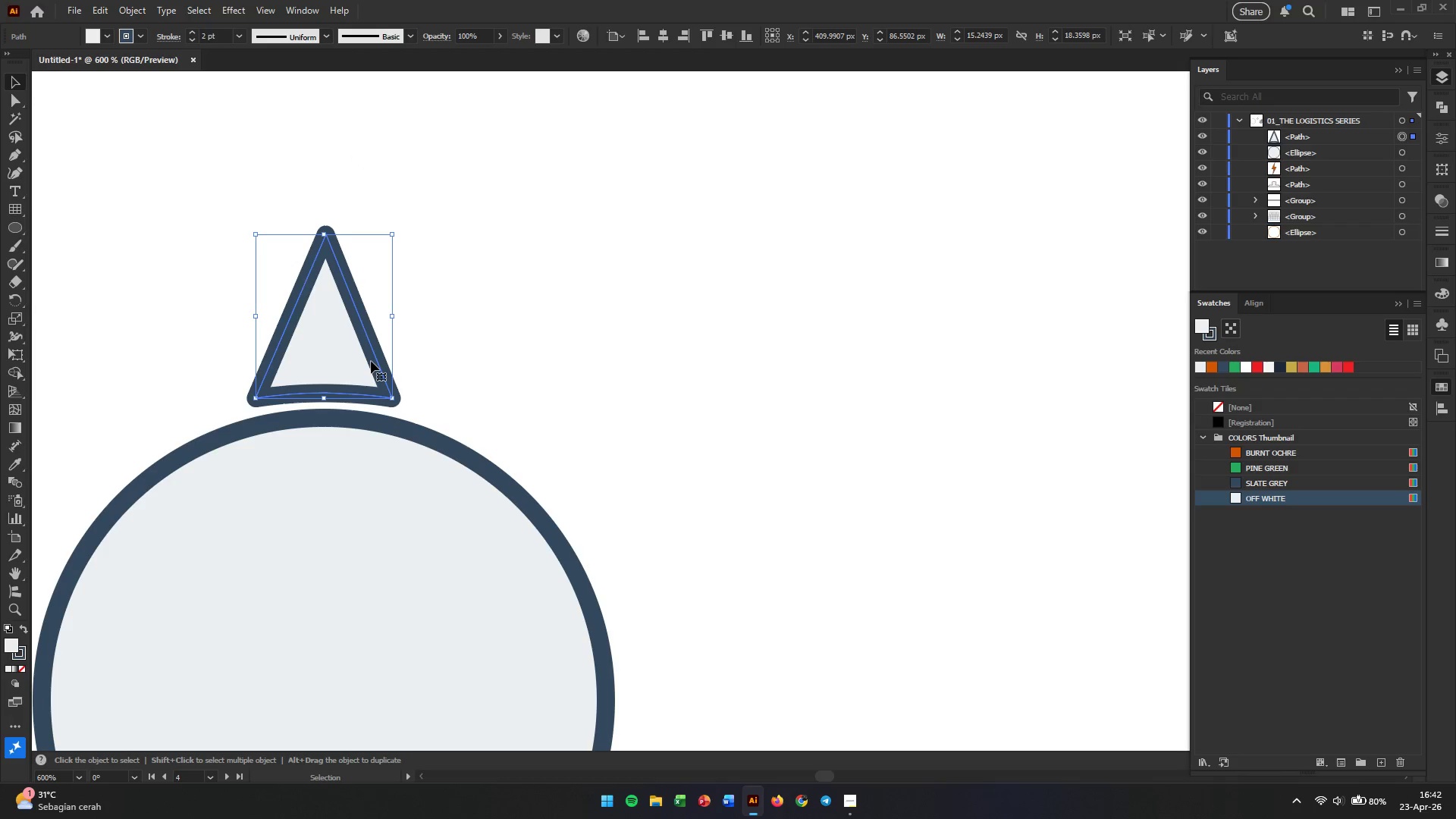 
key(R)
 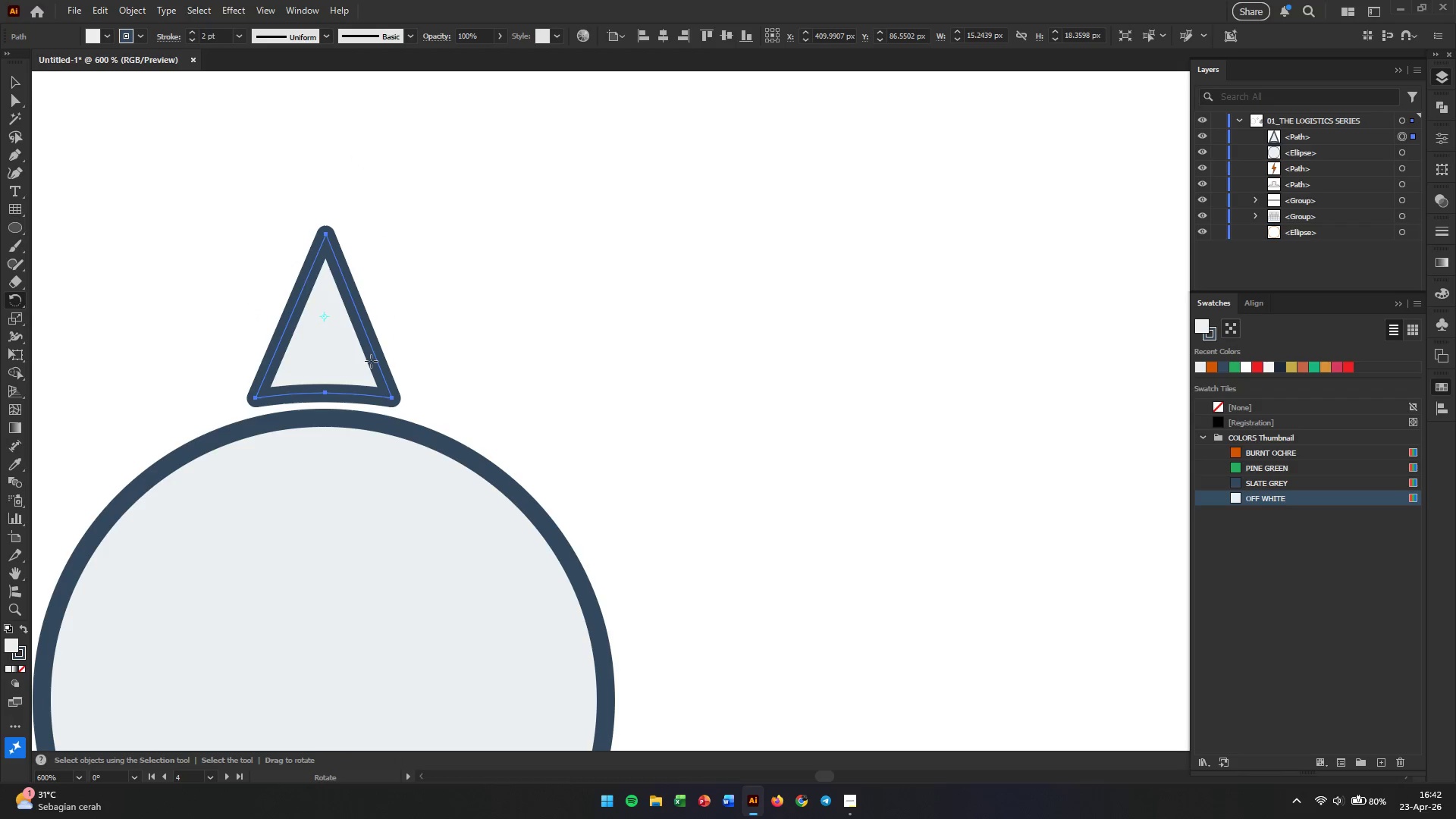 
scroll: coordinate [325, 332], scroll_direction: down, amount: 11.0
 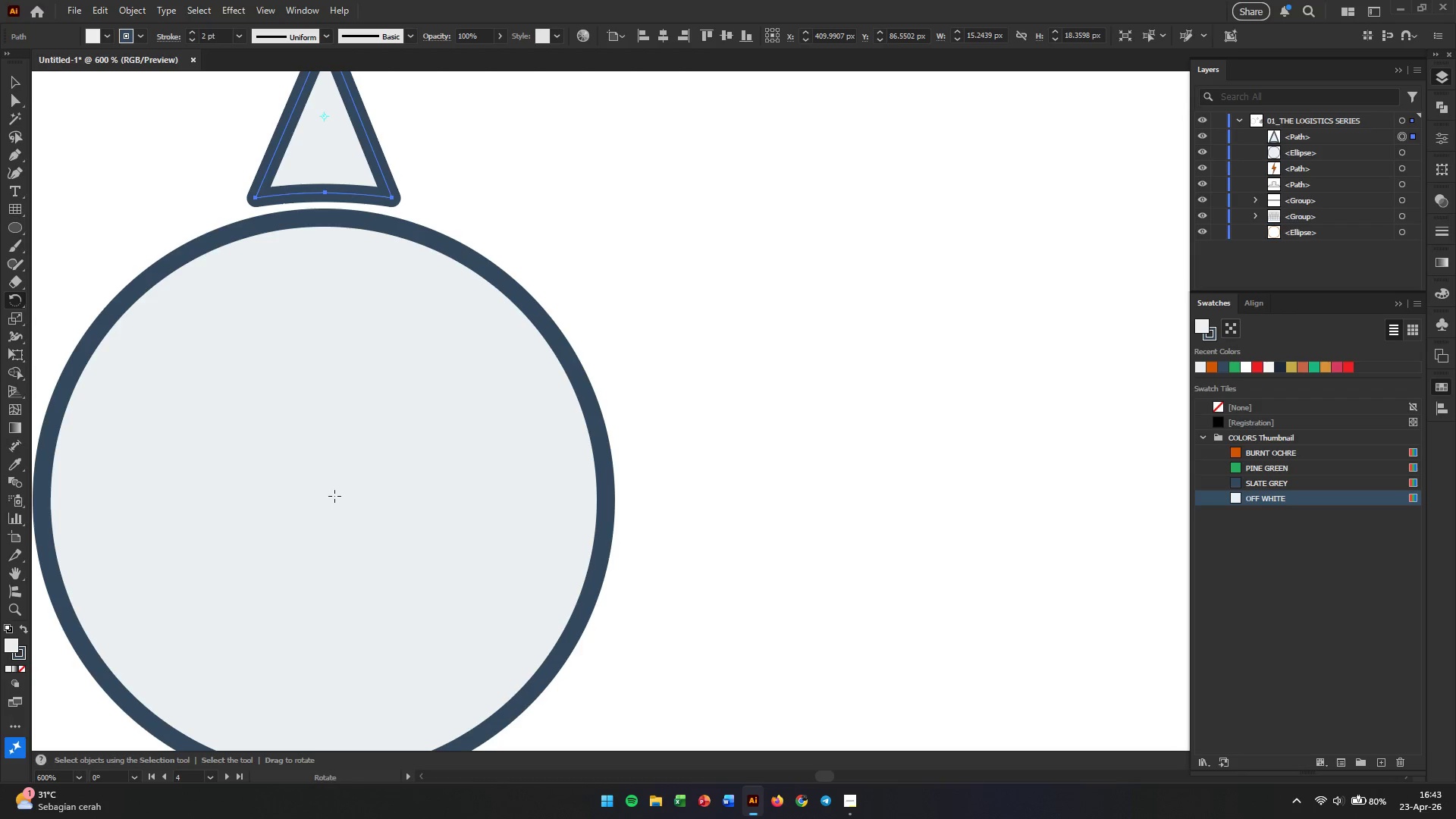 
wait(5.87)
 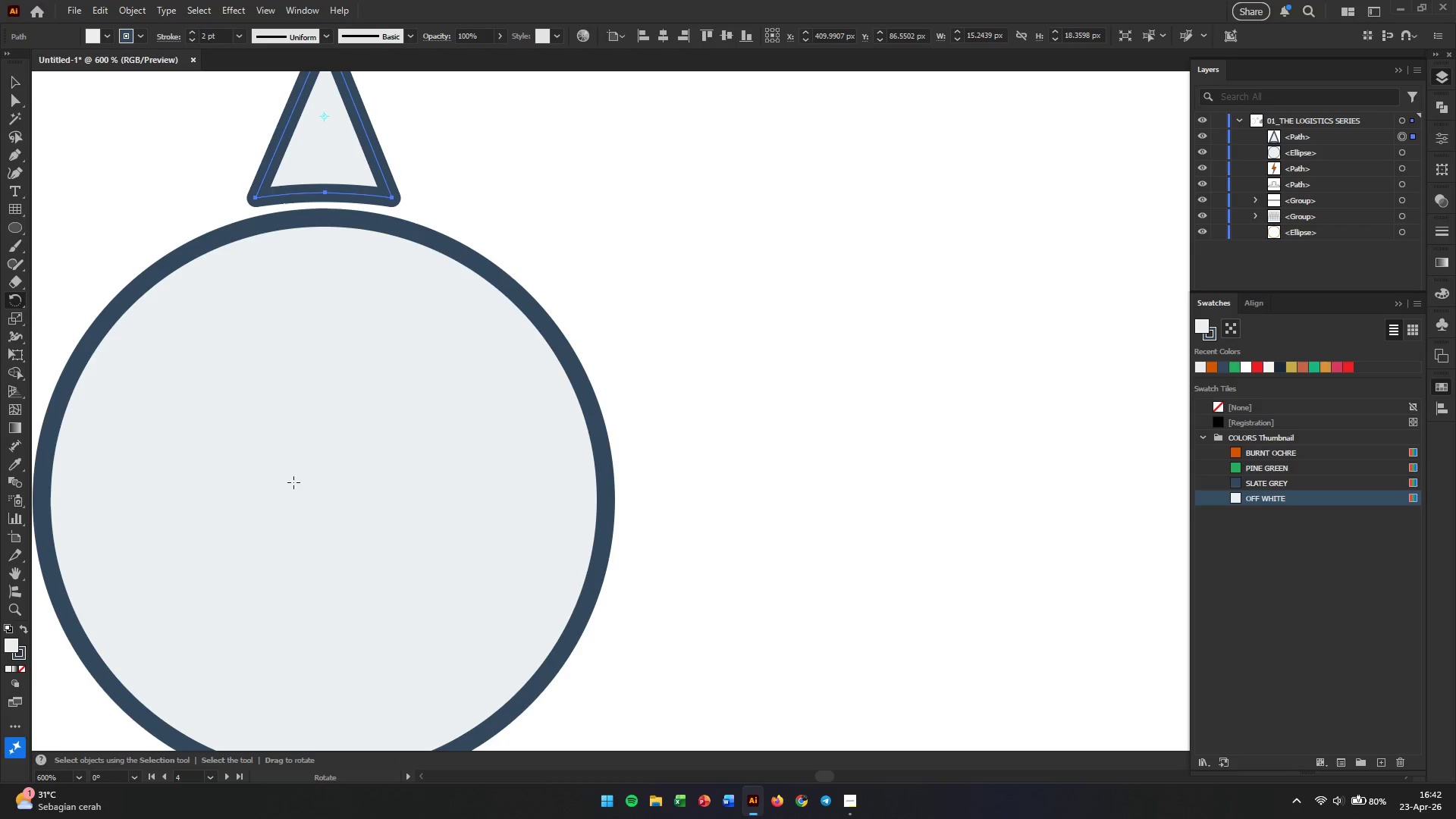 
left_click([325, 497])
 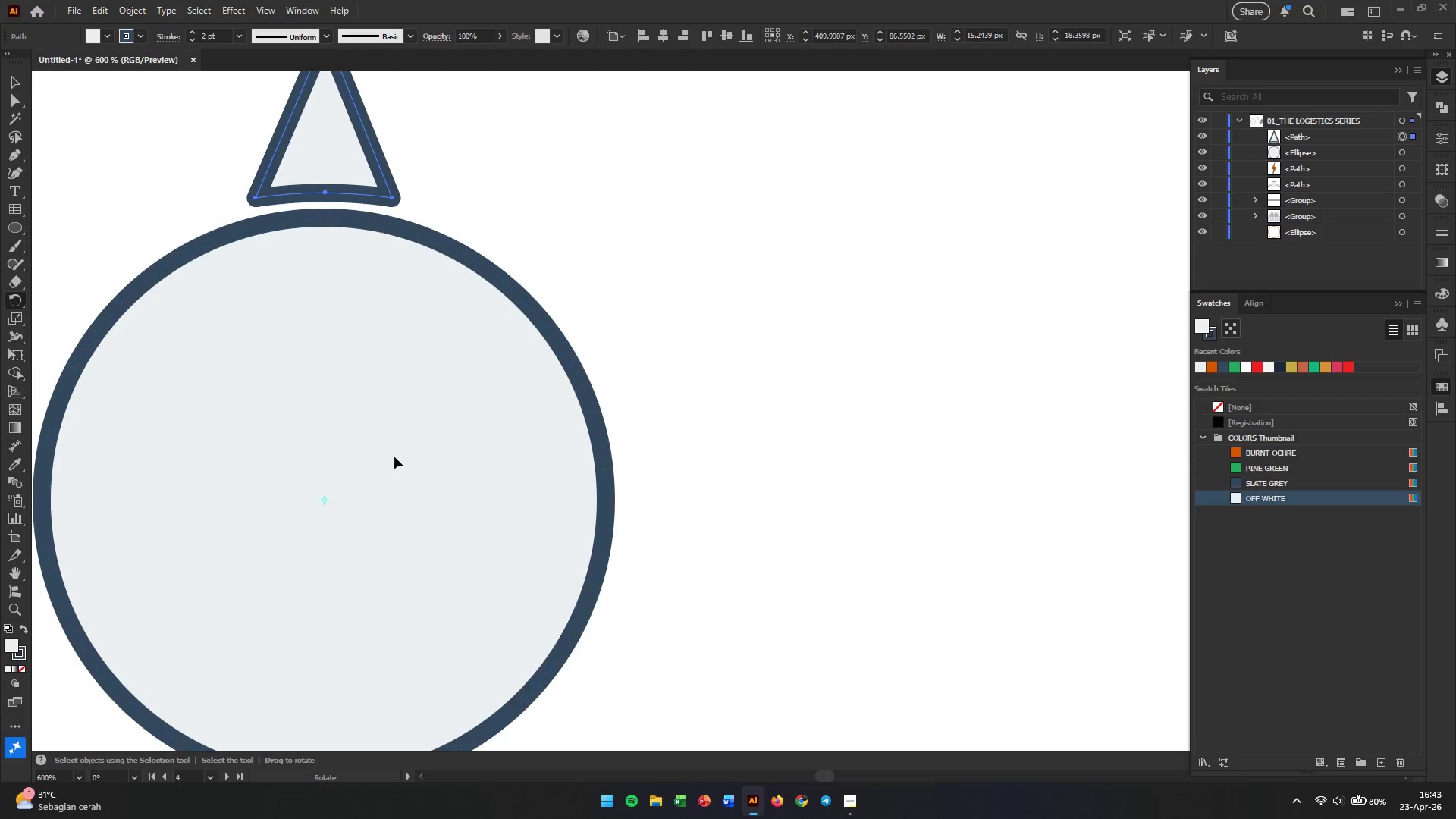 
scroll: coordinate [394, 453], scroll_direction: up, amount: 5.0
 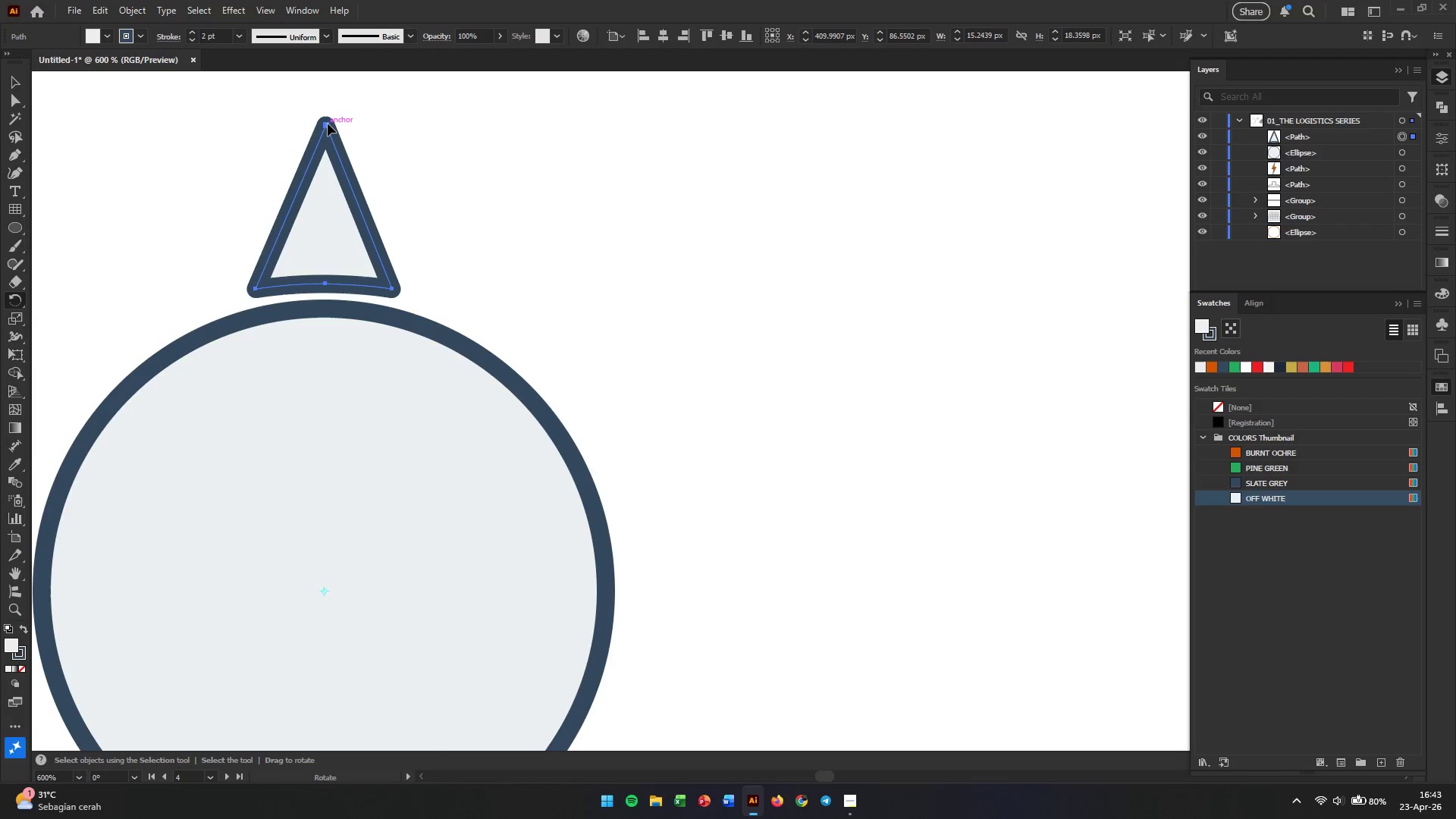 
left_click_drag(start_coordinate=[328, 124], to_coordinate=[504, 284])
 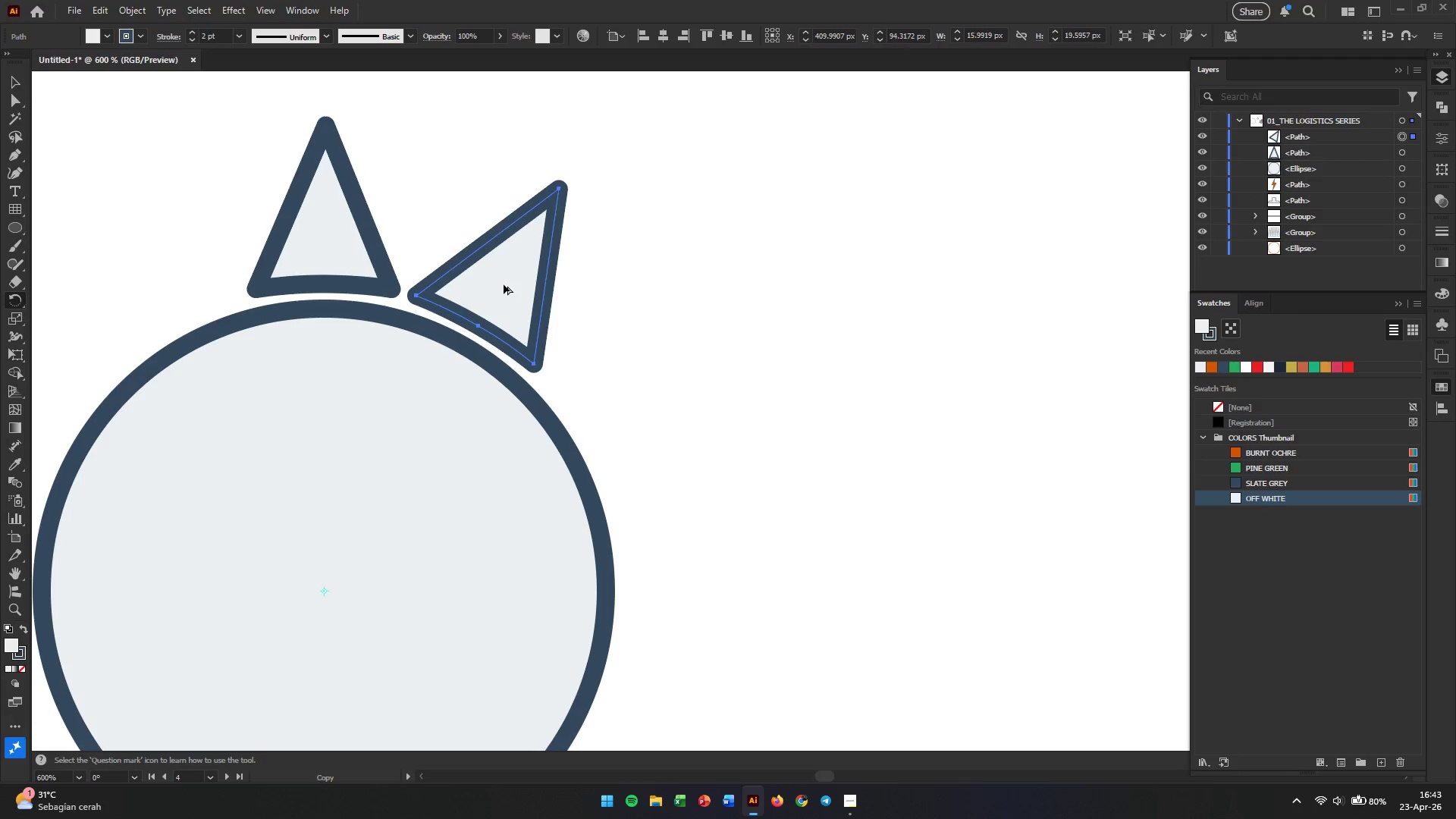 
hold_key(key=ShiftLeft, duration=1.08)
 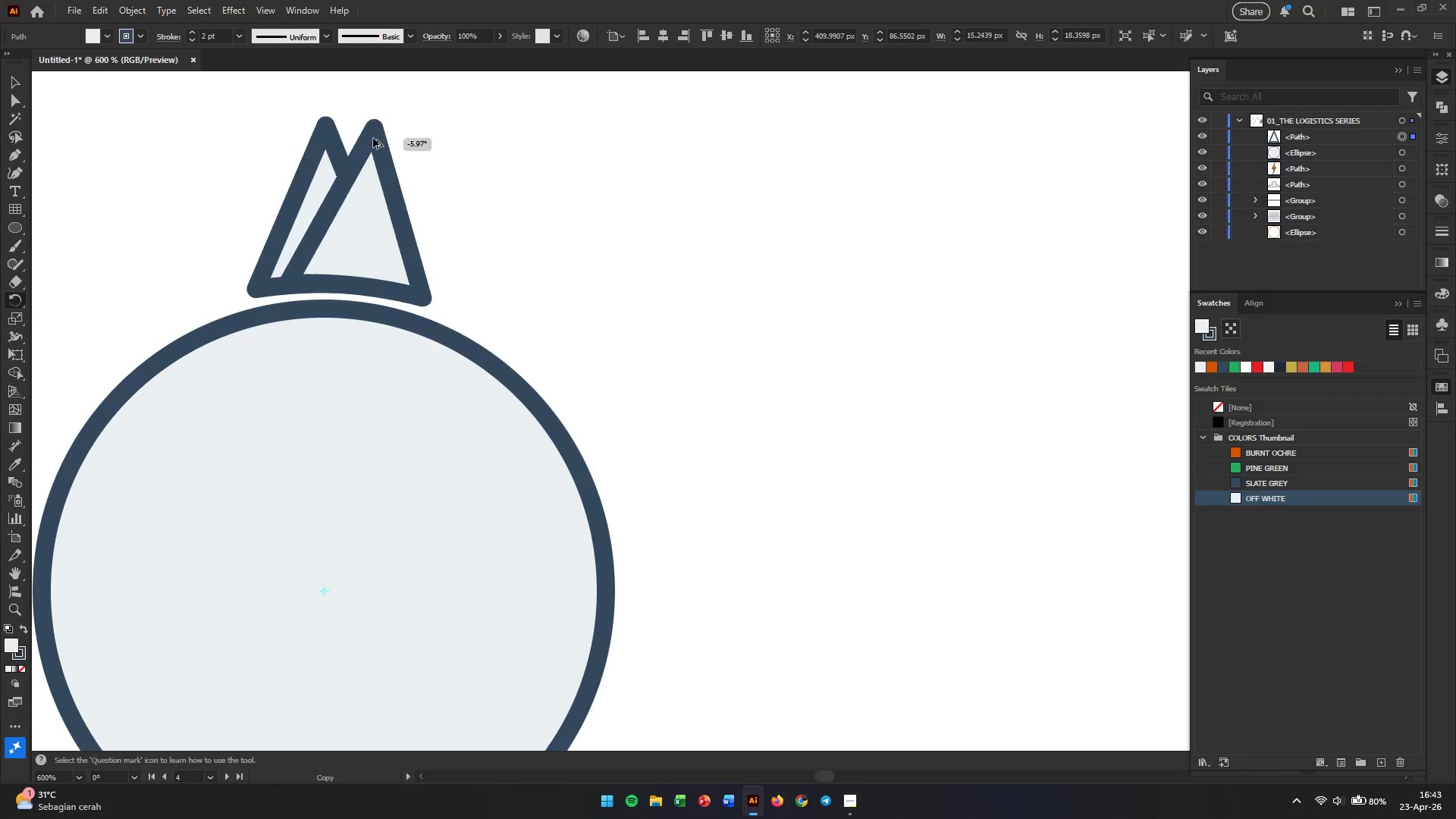 
hold_key(key=AltLeft, duration=6.39)
 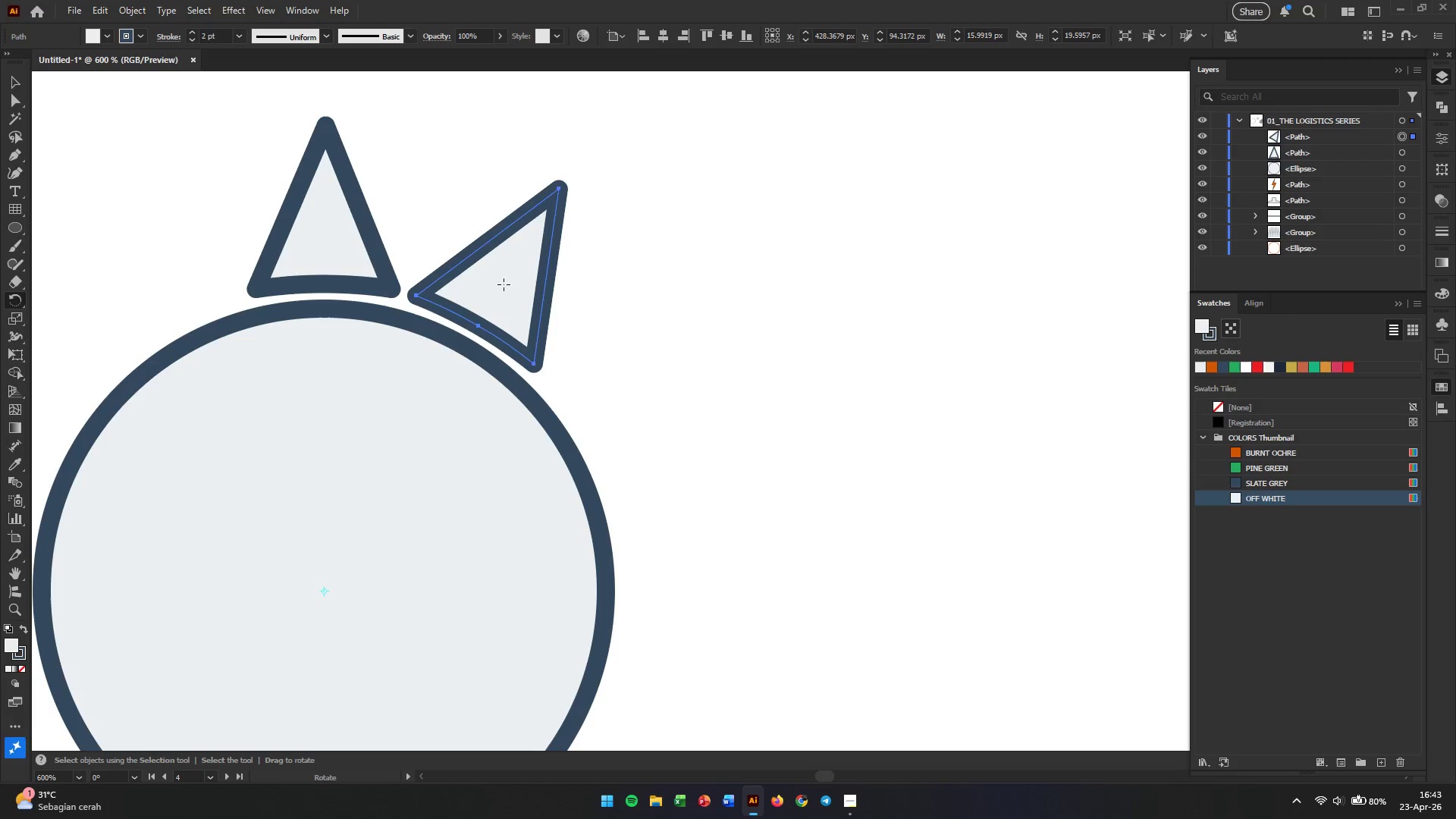 
key(Control+D)
 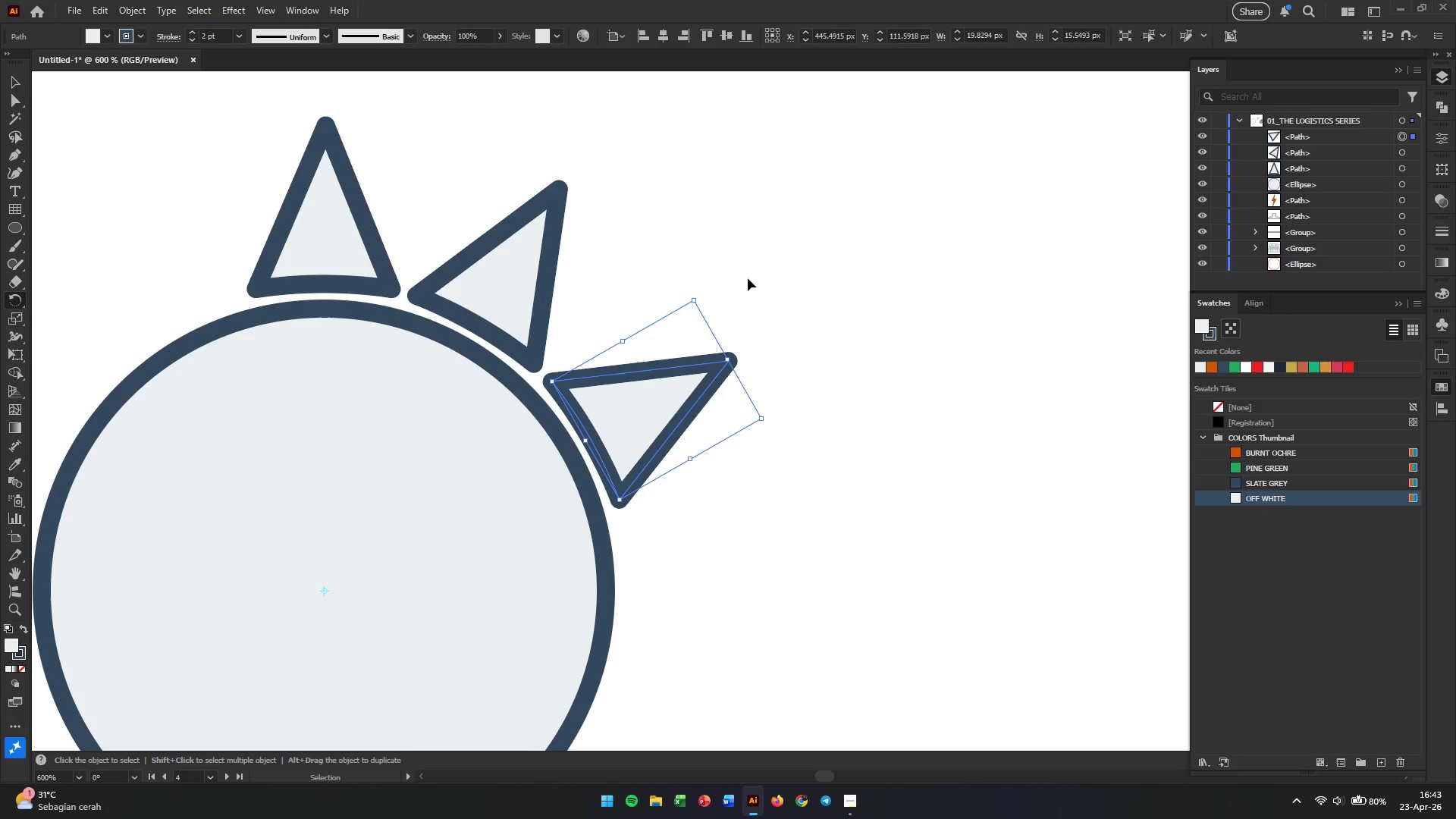 
key(Control+D)
 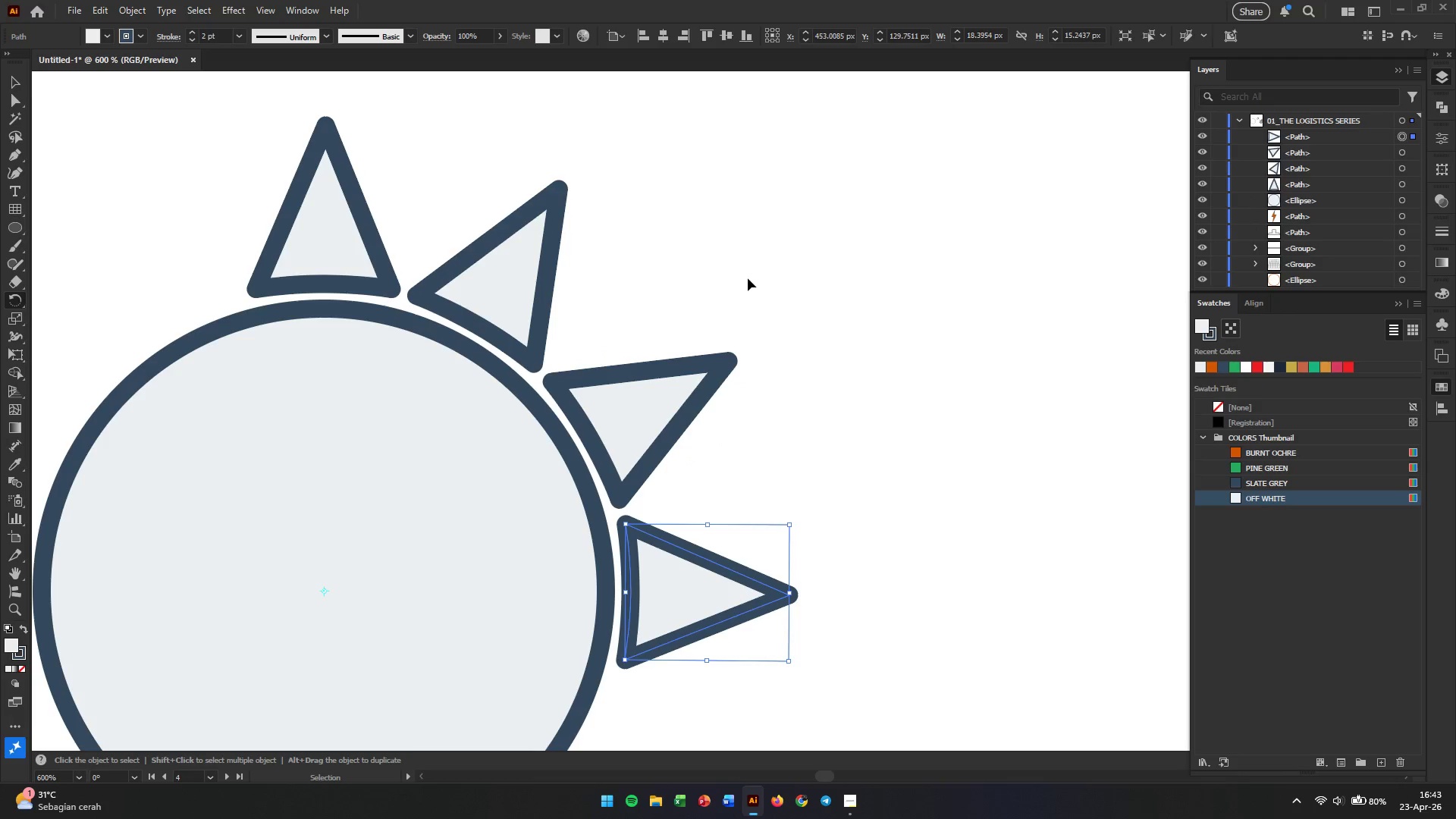 
hold_key(key=D, duration=0.36)
 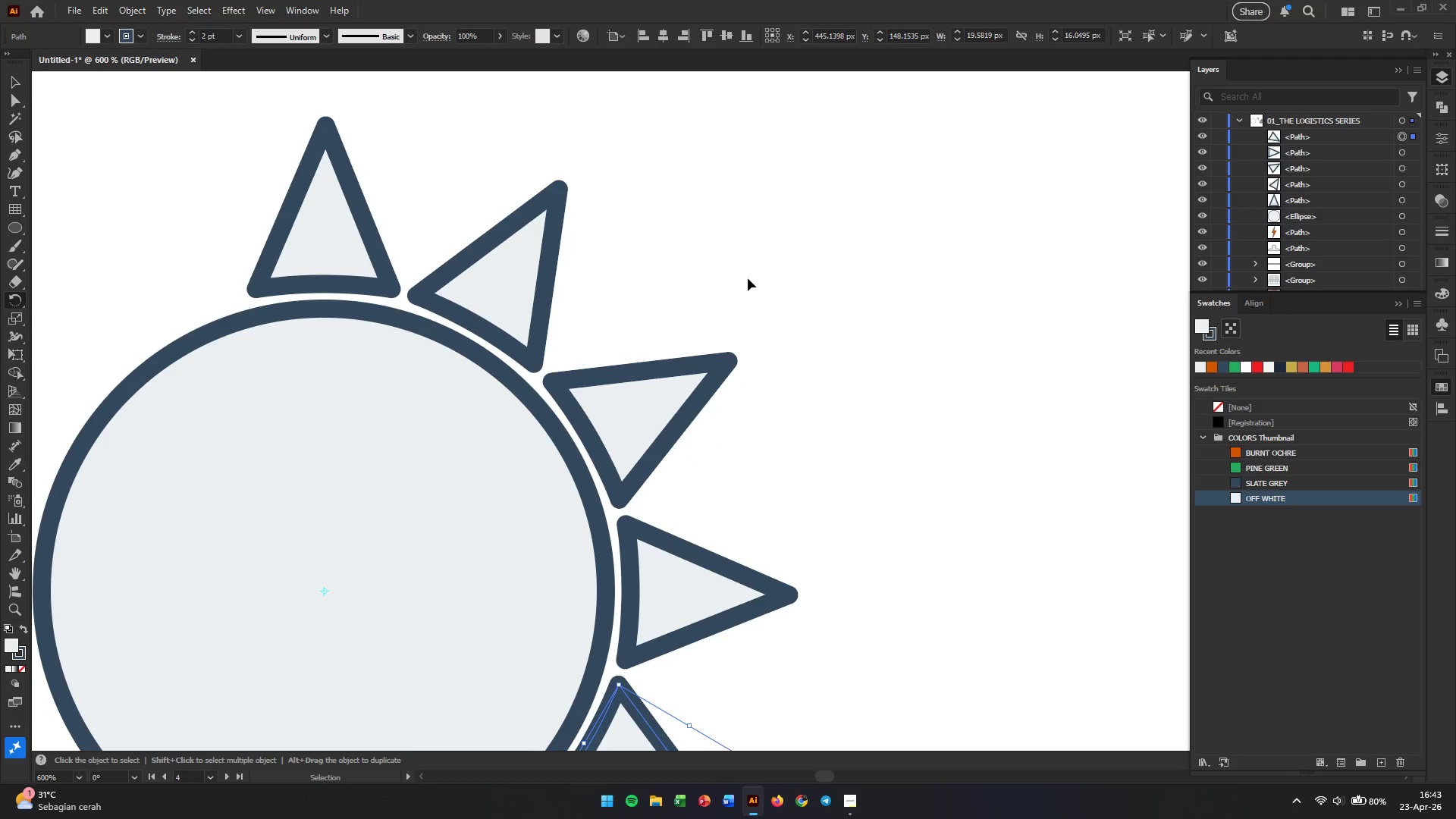 
key(Control+D)
 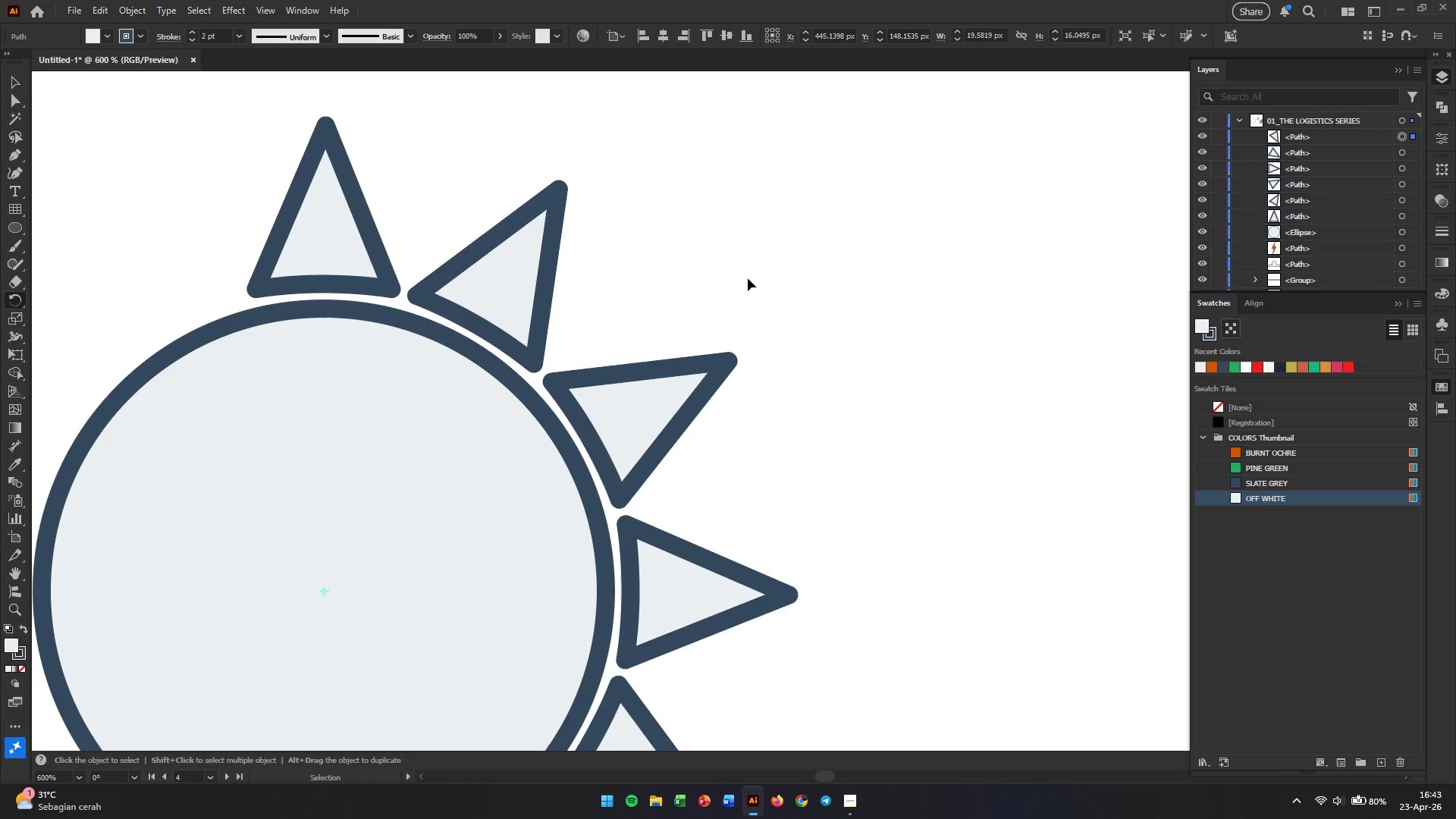 
key(Control+D)
 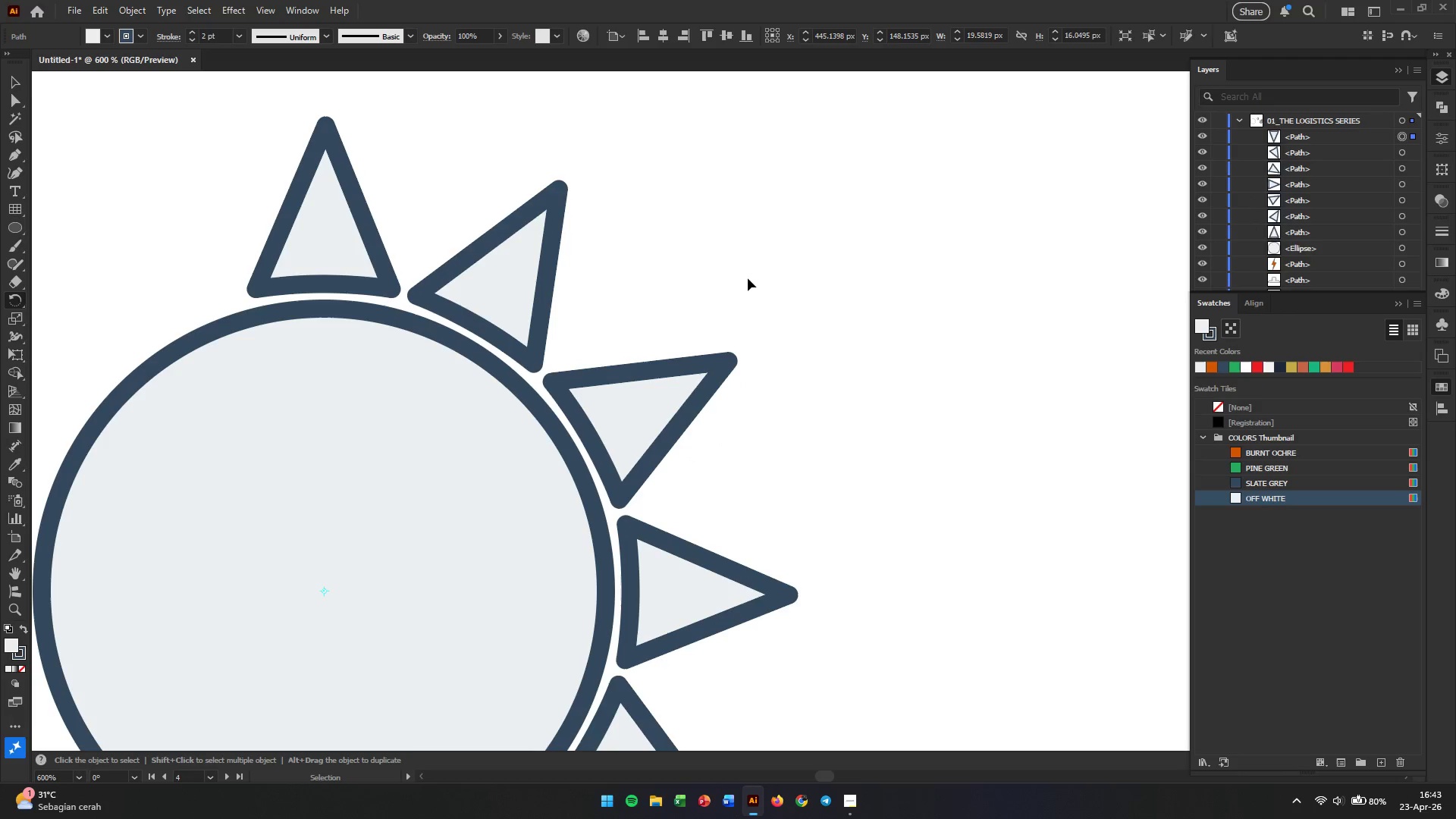 
key(Control+D)
 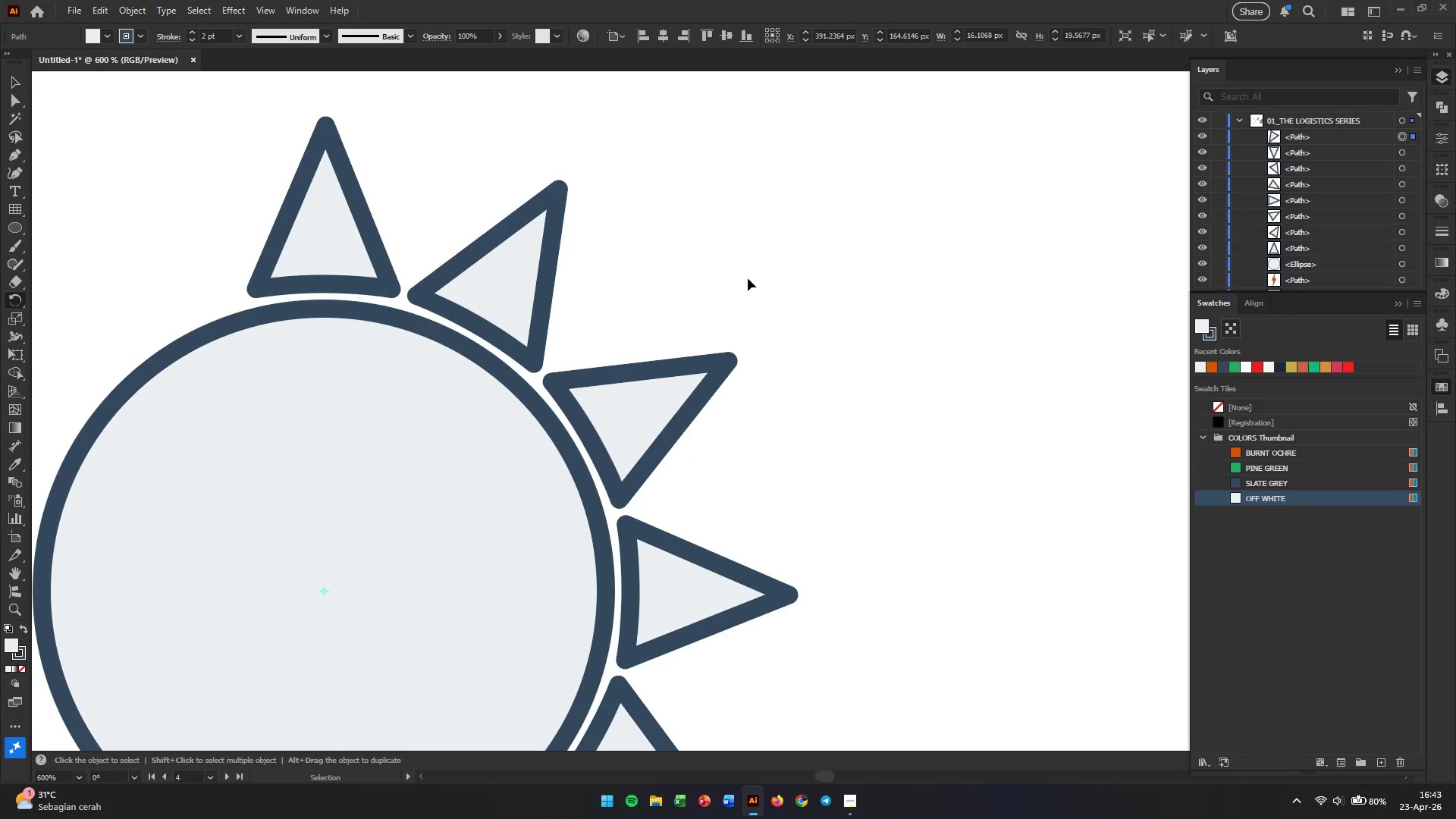 
key(Control+D)
 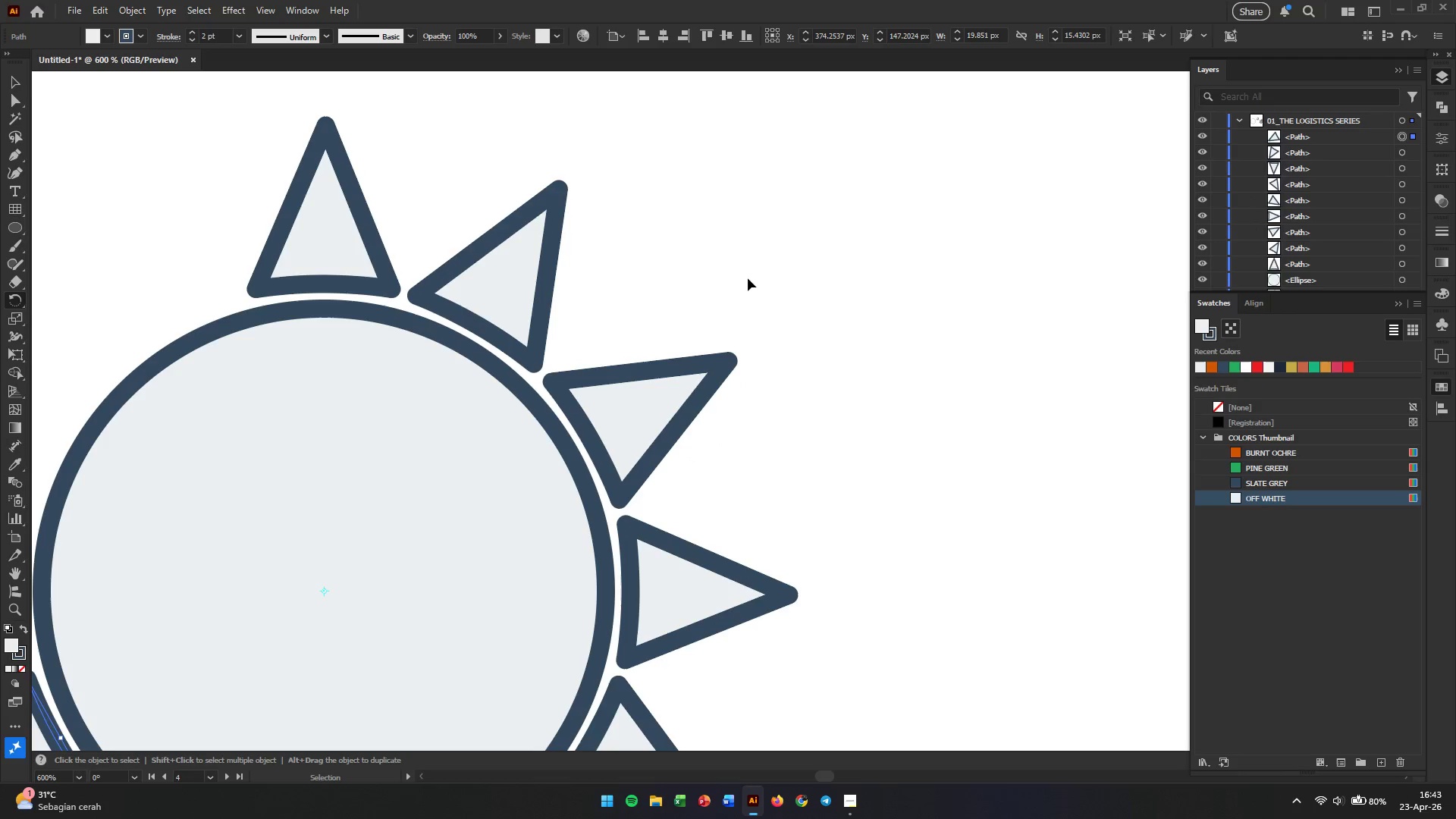 
key(Control+D)
 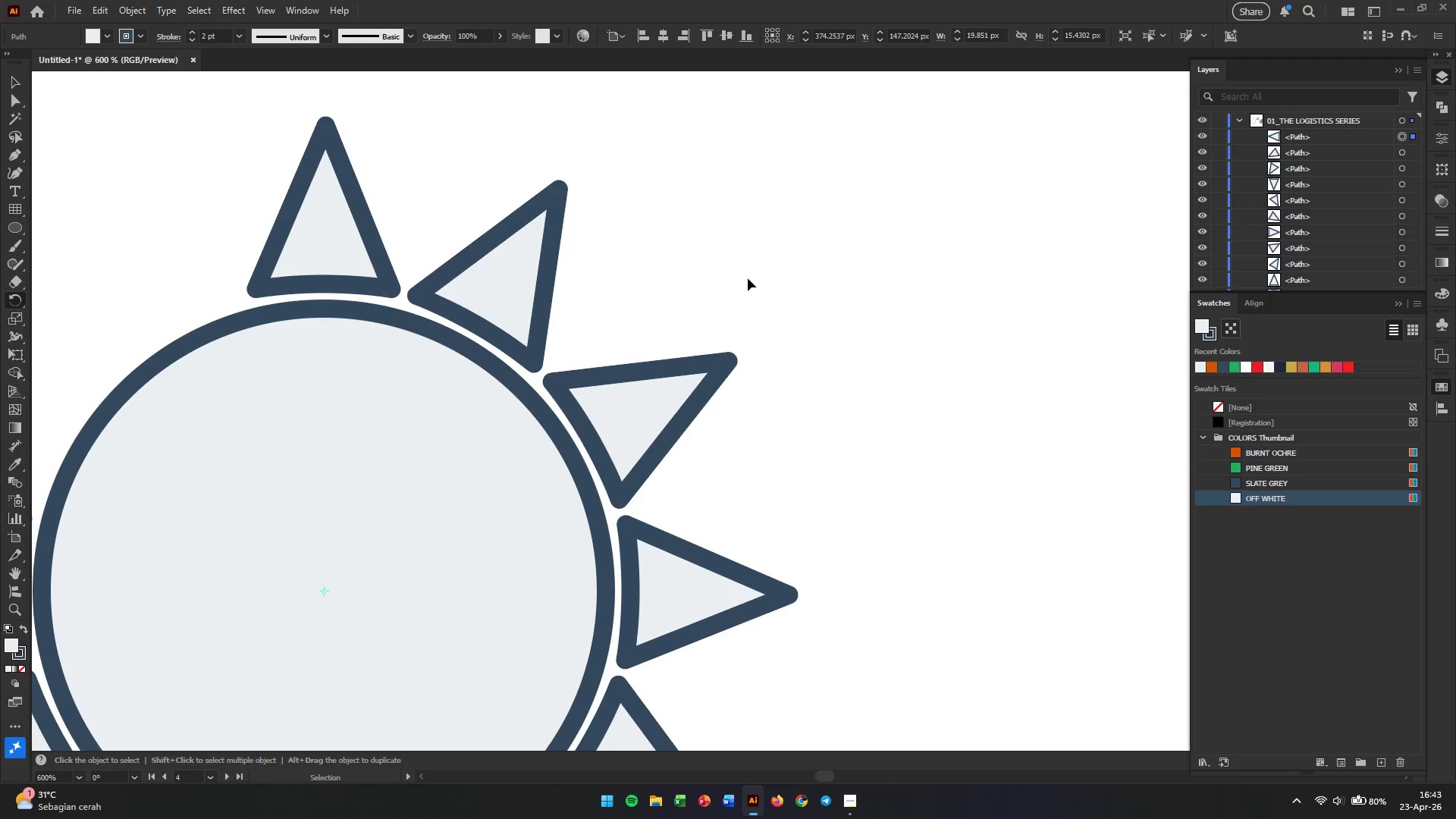 
key(Control+D)
 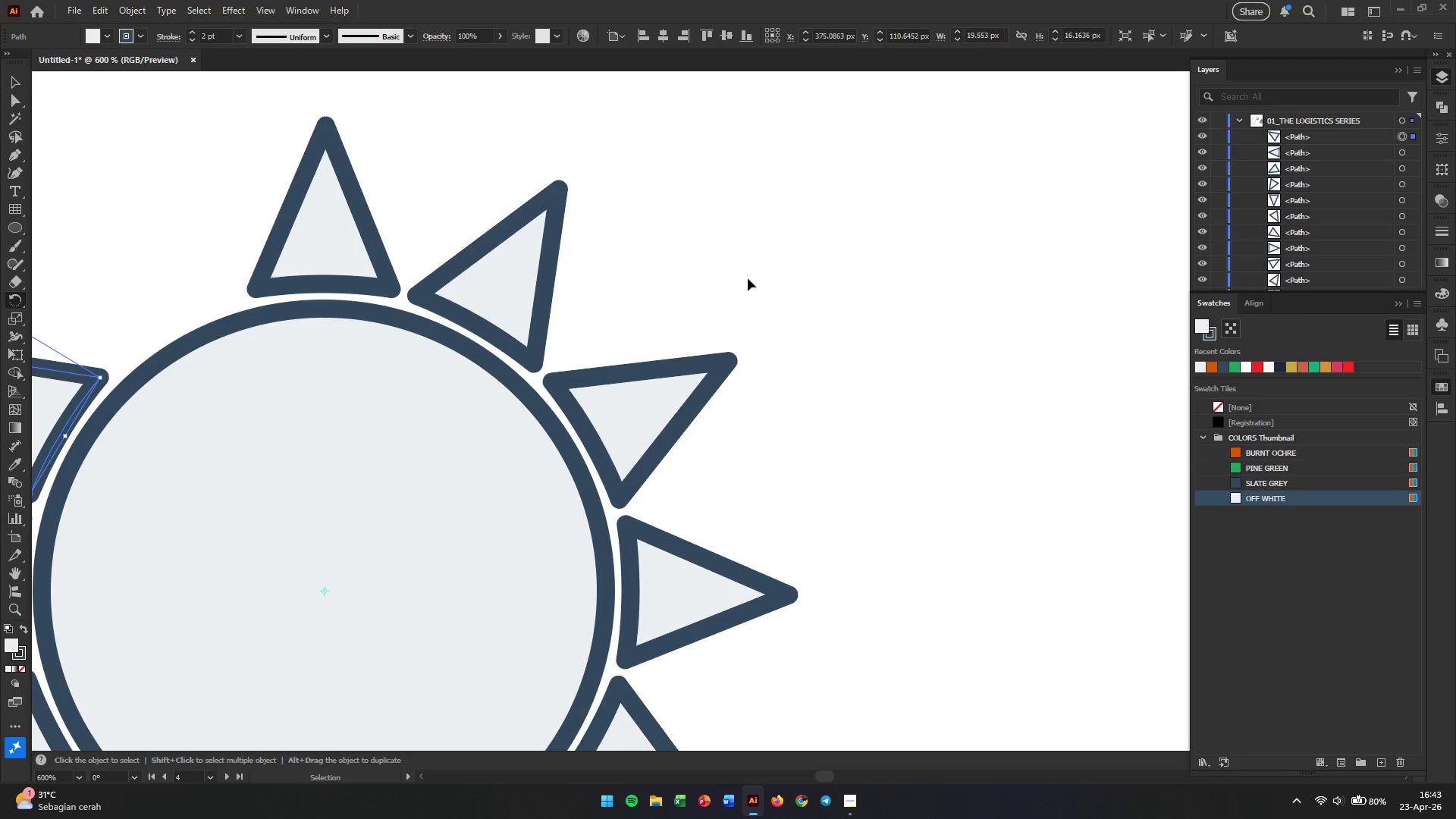 
key(Control+D)
 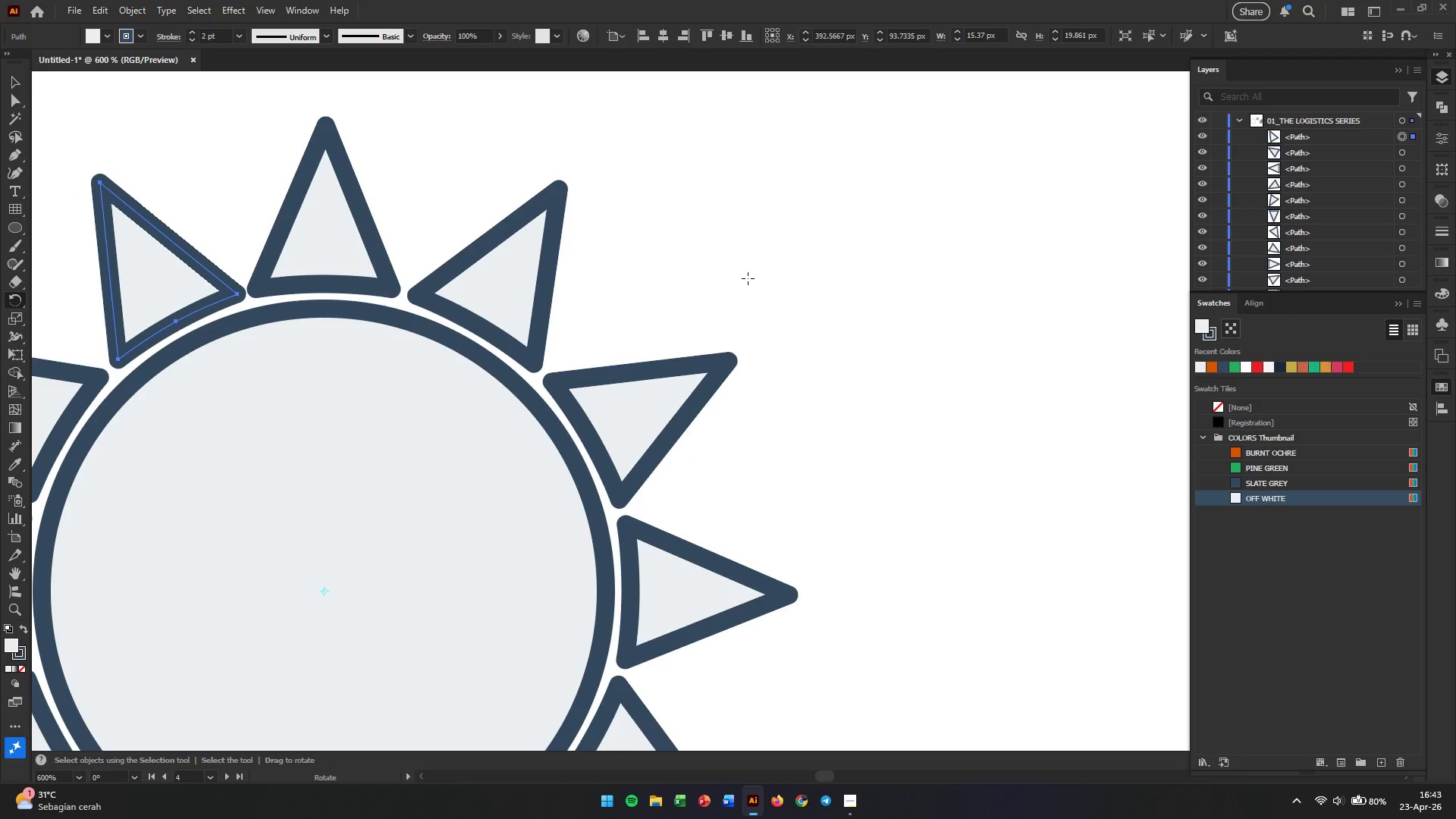 
key(Escape)
 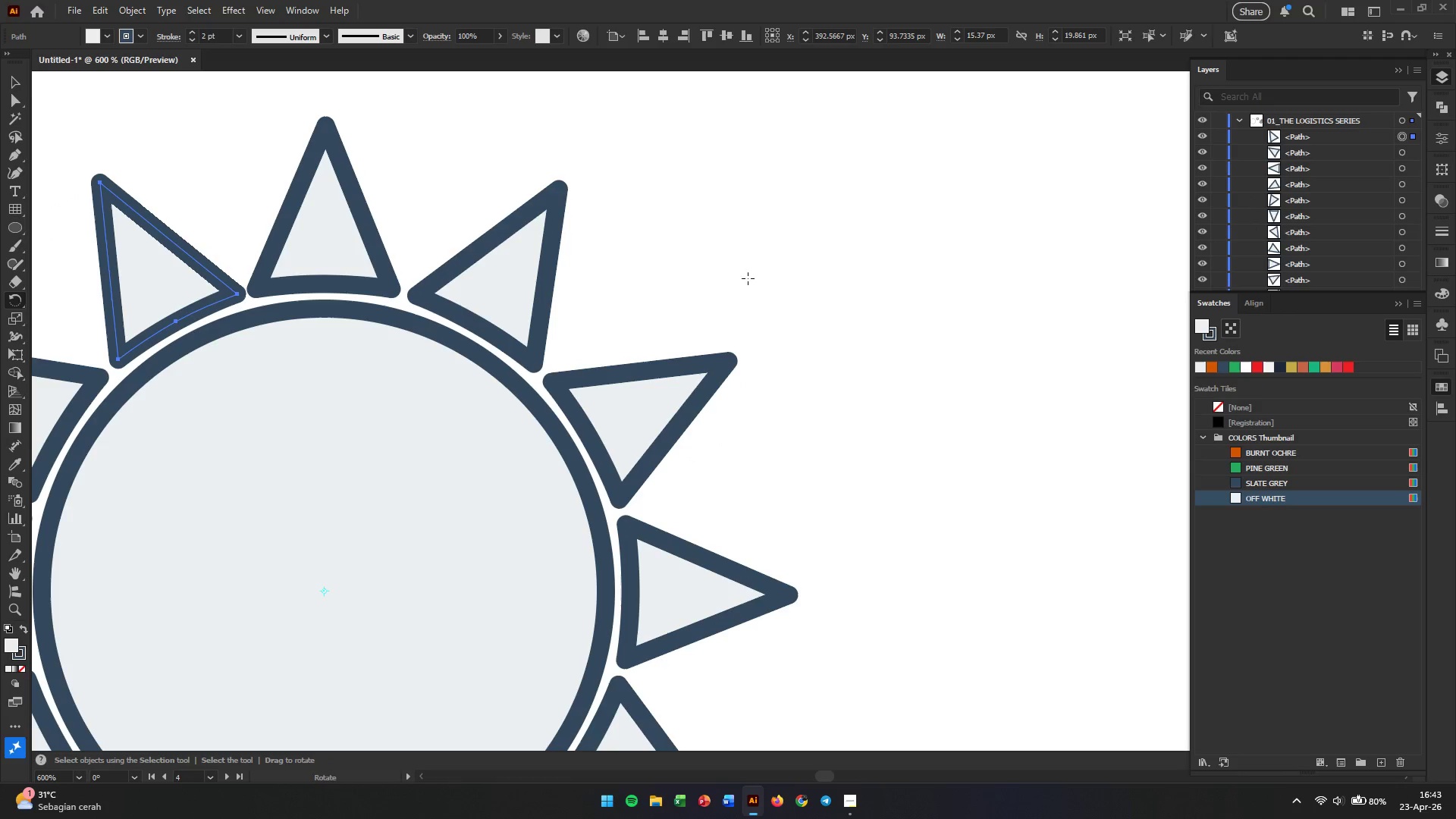 
left_click([759, 271])
 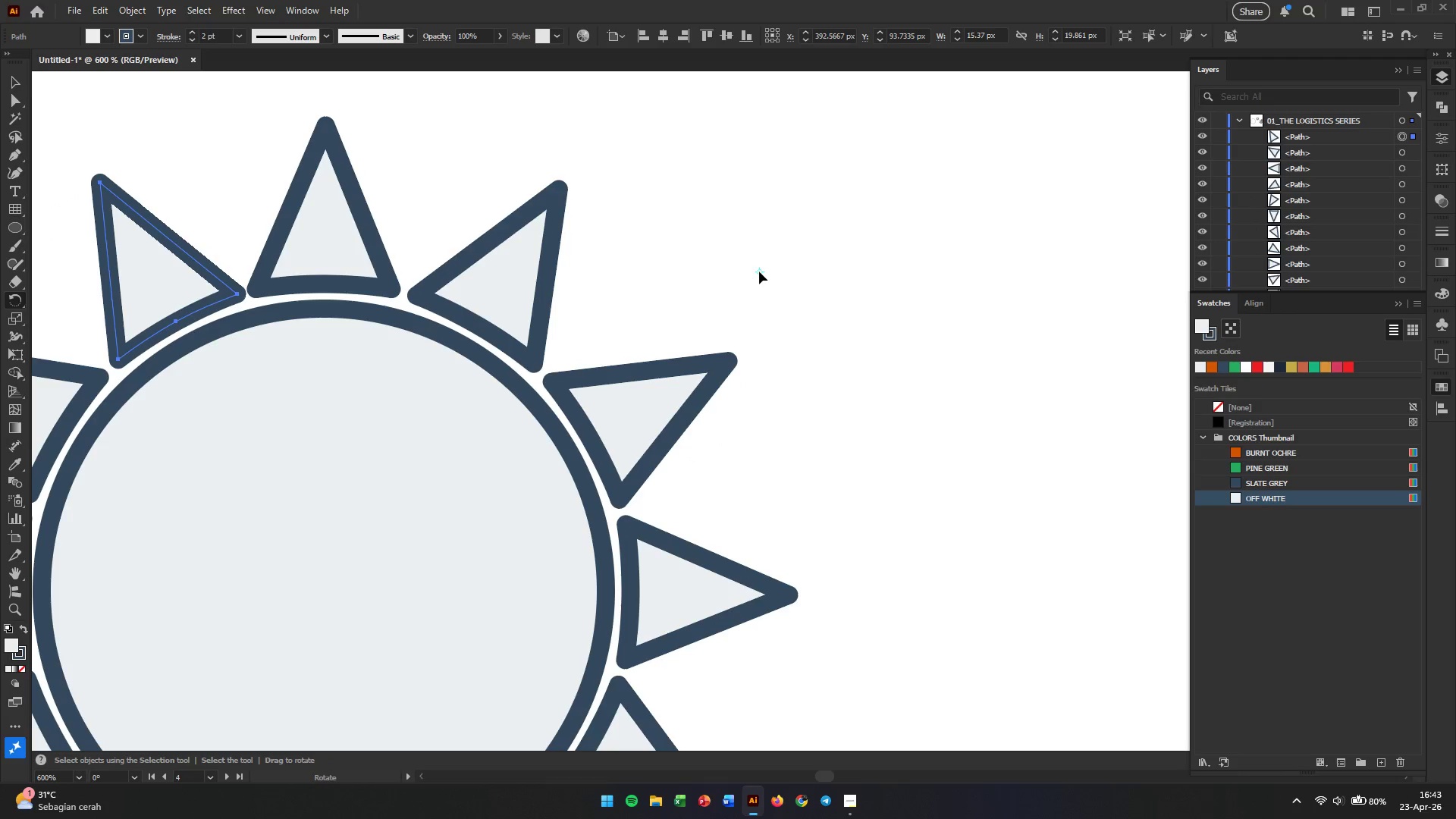 
hold_key(key=AltLeft, duration=0.64)
scroll: coordinate [759, 271], scroll_direction: down, amount: 4.0
 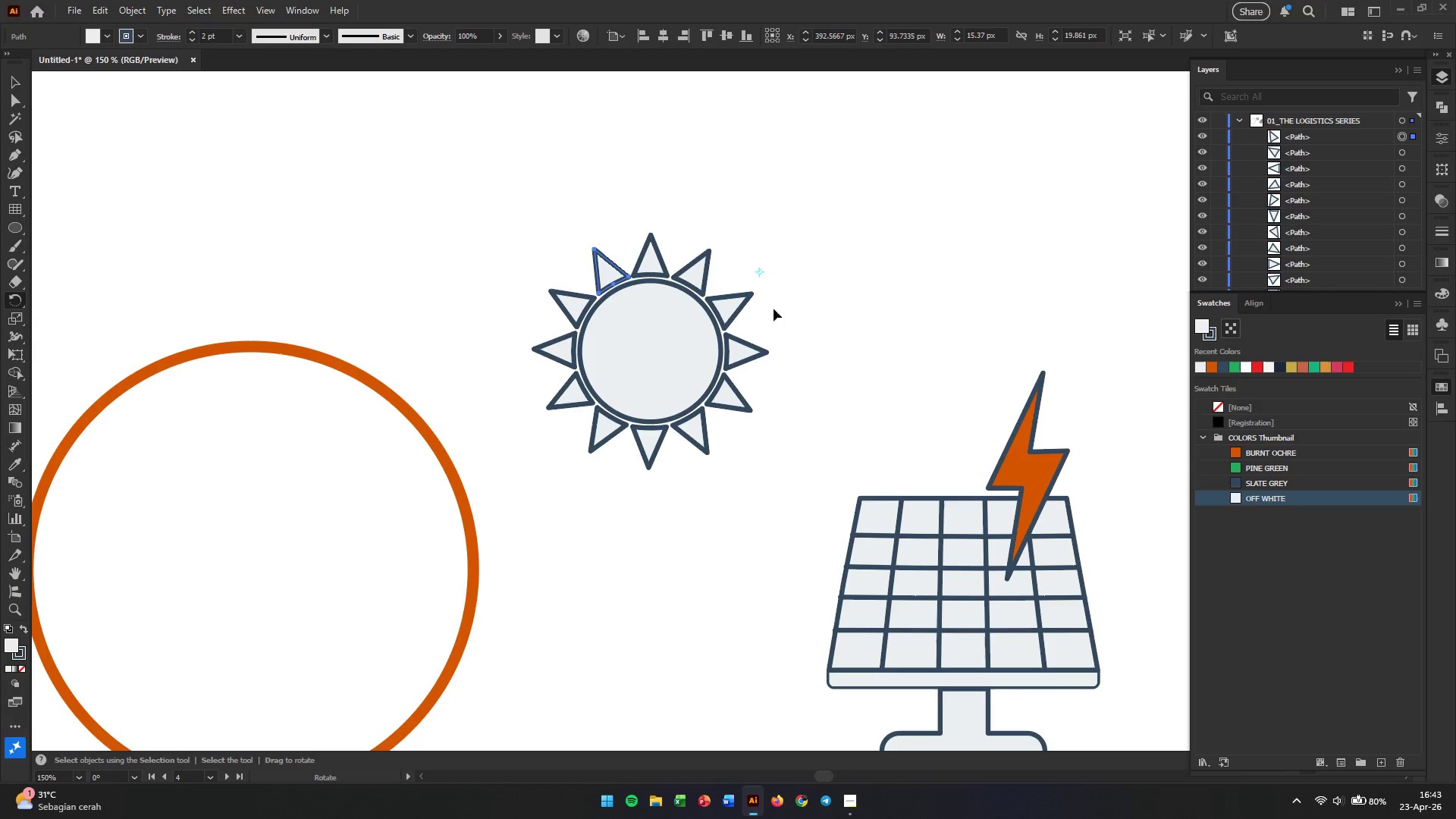 
left_click([764, 247])
 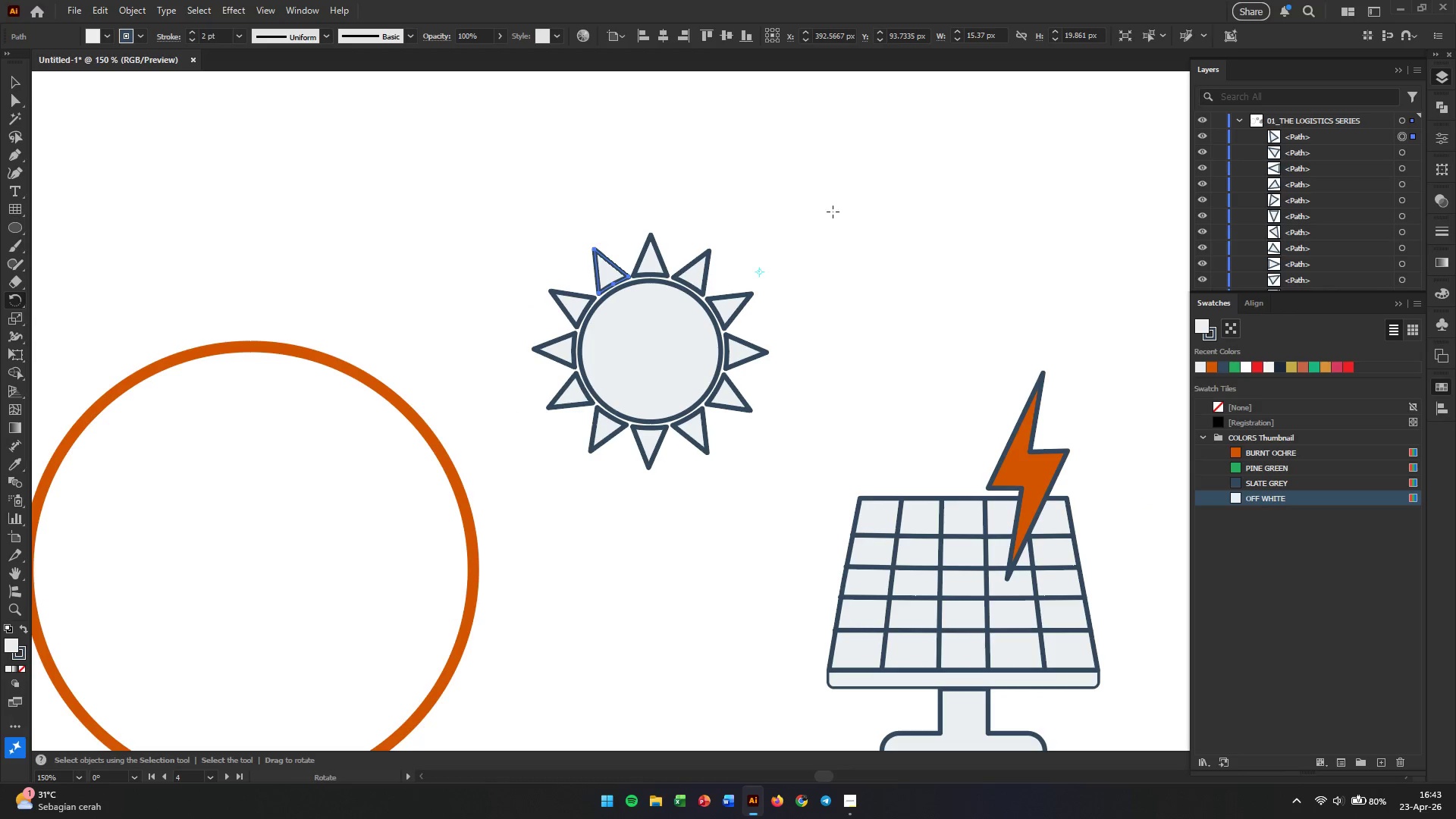 
left_click_drag(start_coordinate=[835, 210], to_coordinate=[547, 425])
 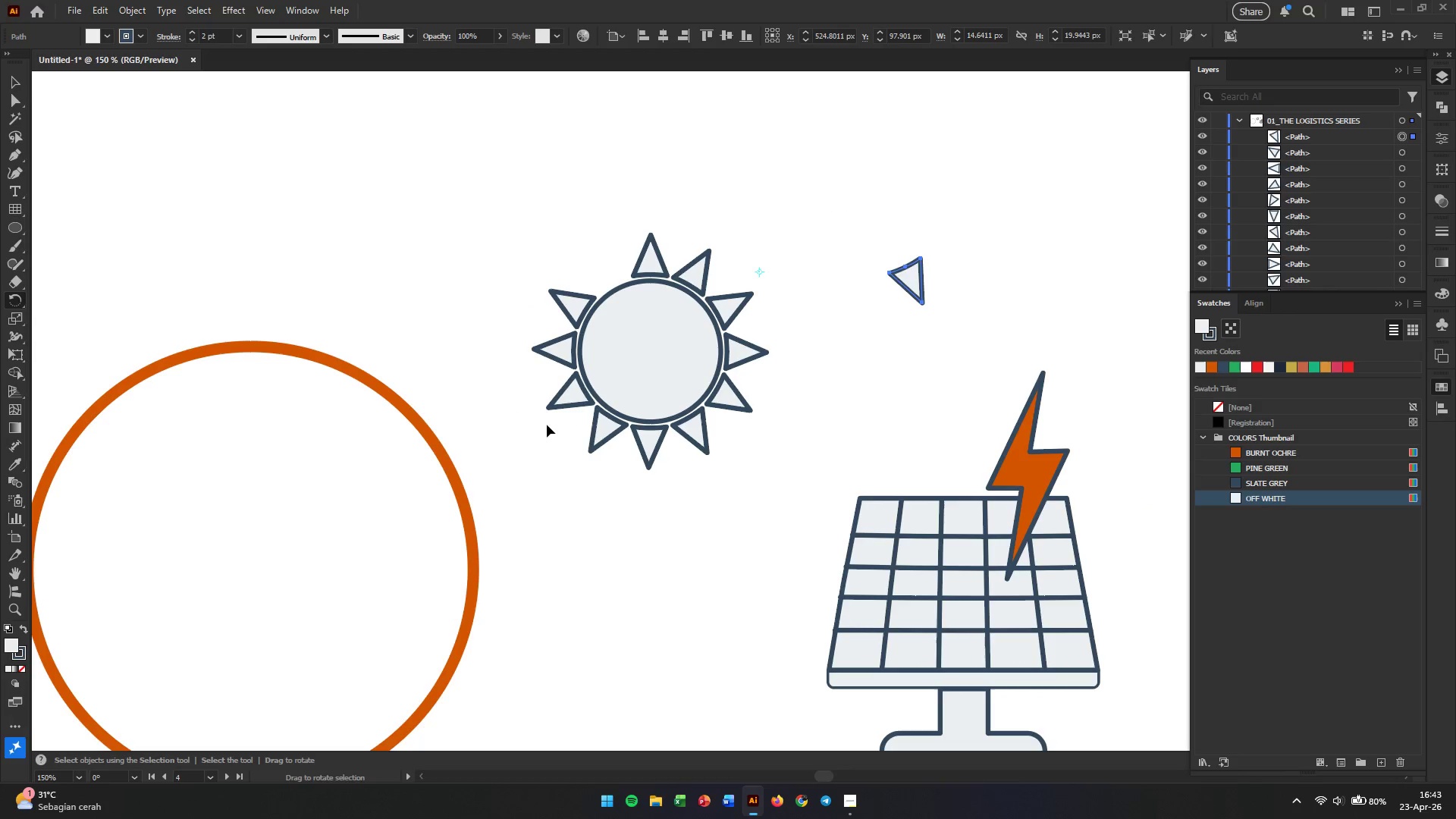 
key(Control+Z)
 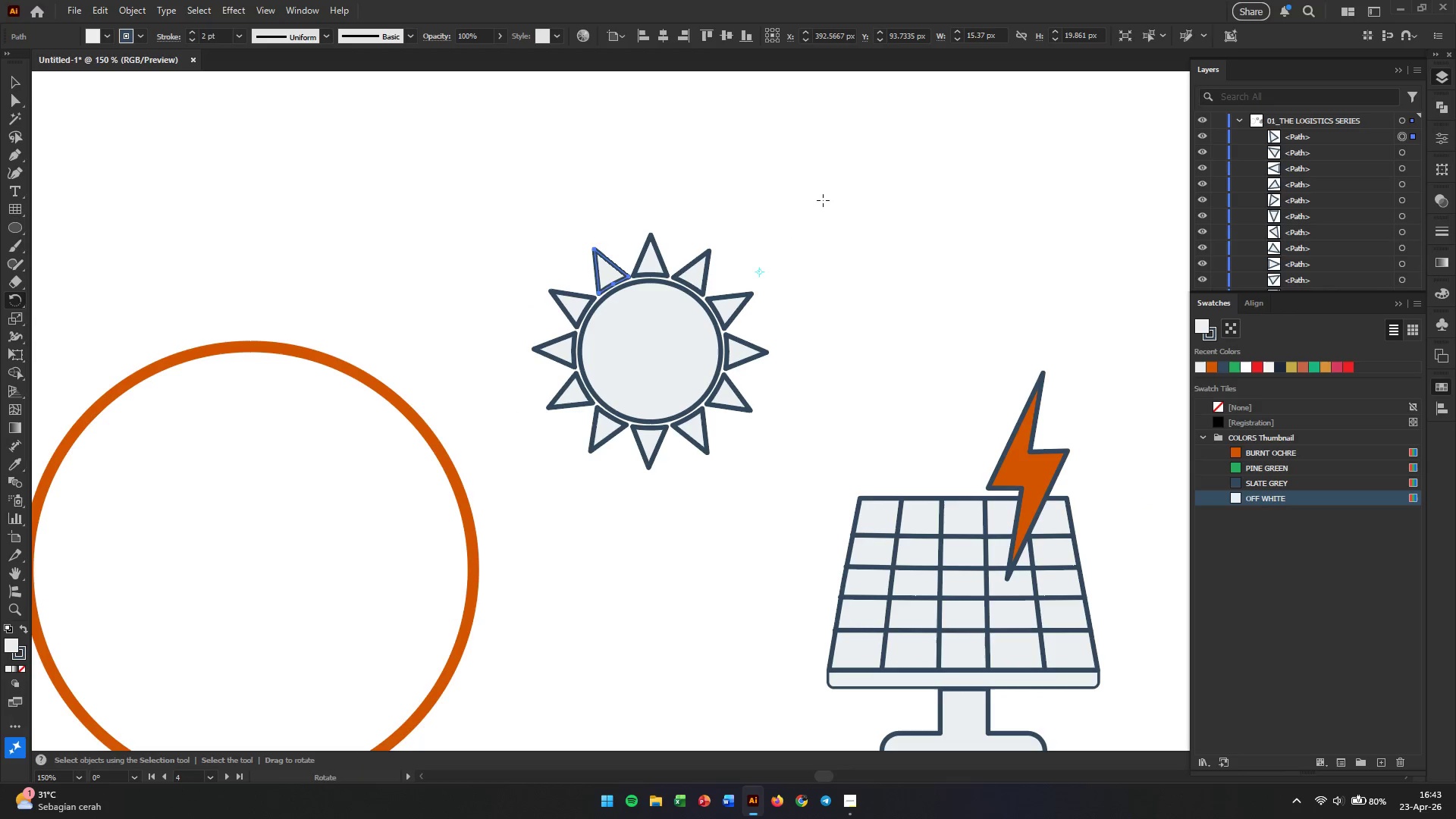 
key(V)
 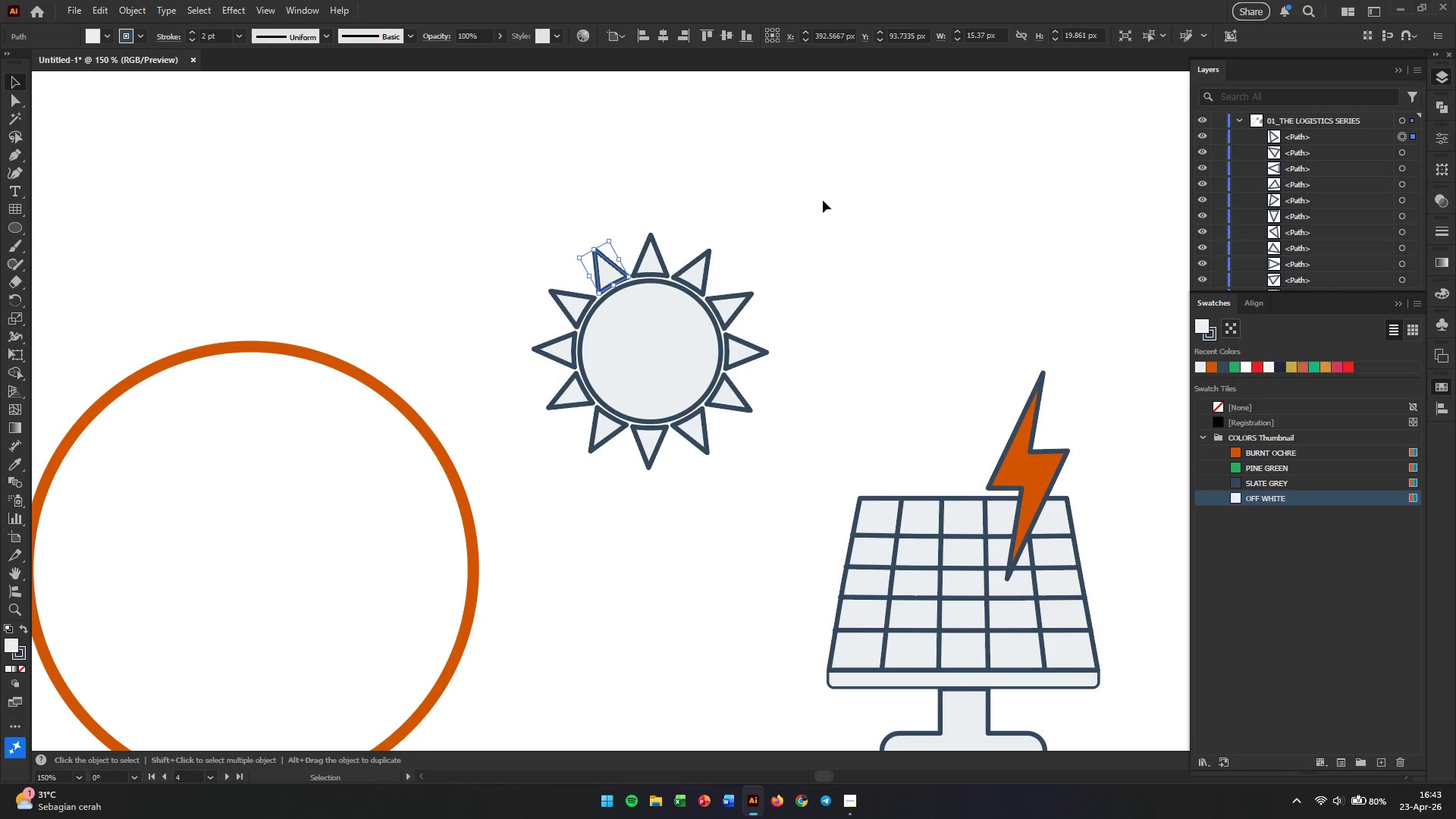 
left_click([823, 200])
 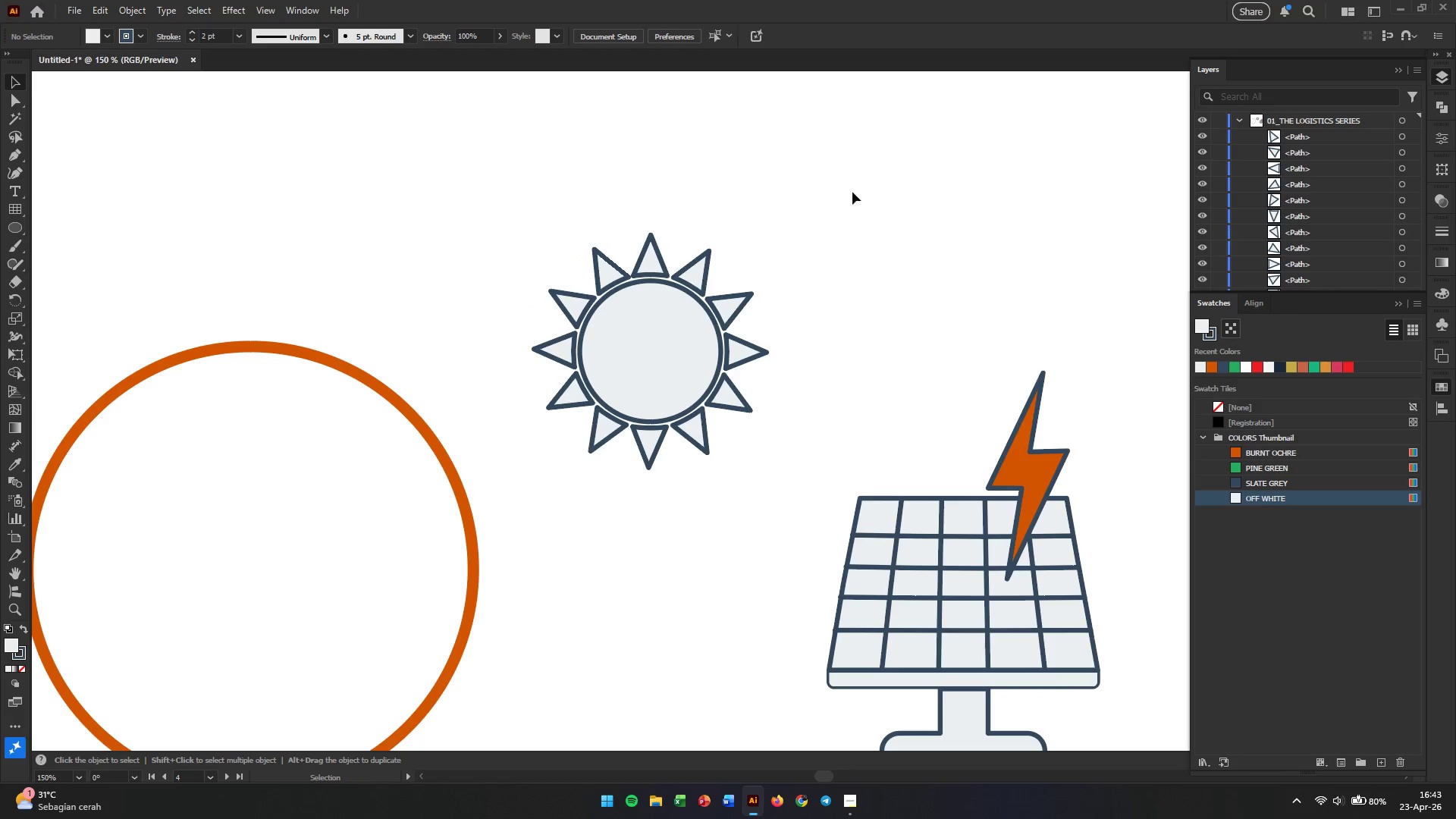 
left_click_drag(start_coordinate=[874, 187], to_coordinate=[461, 490])
 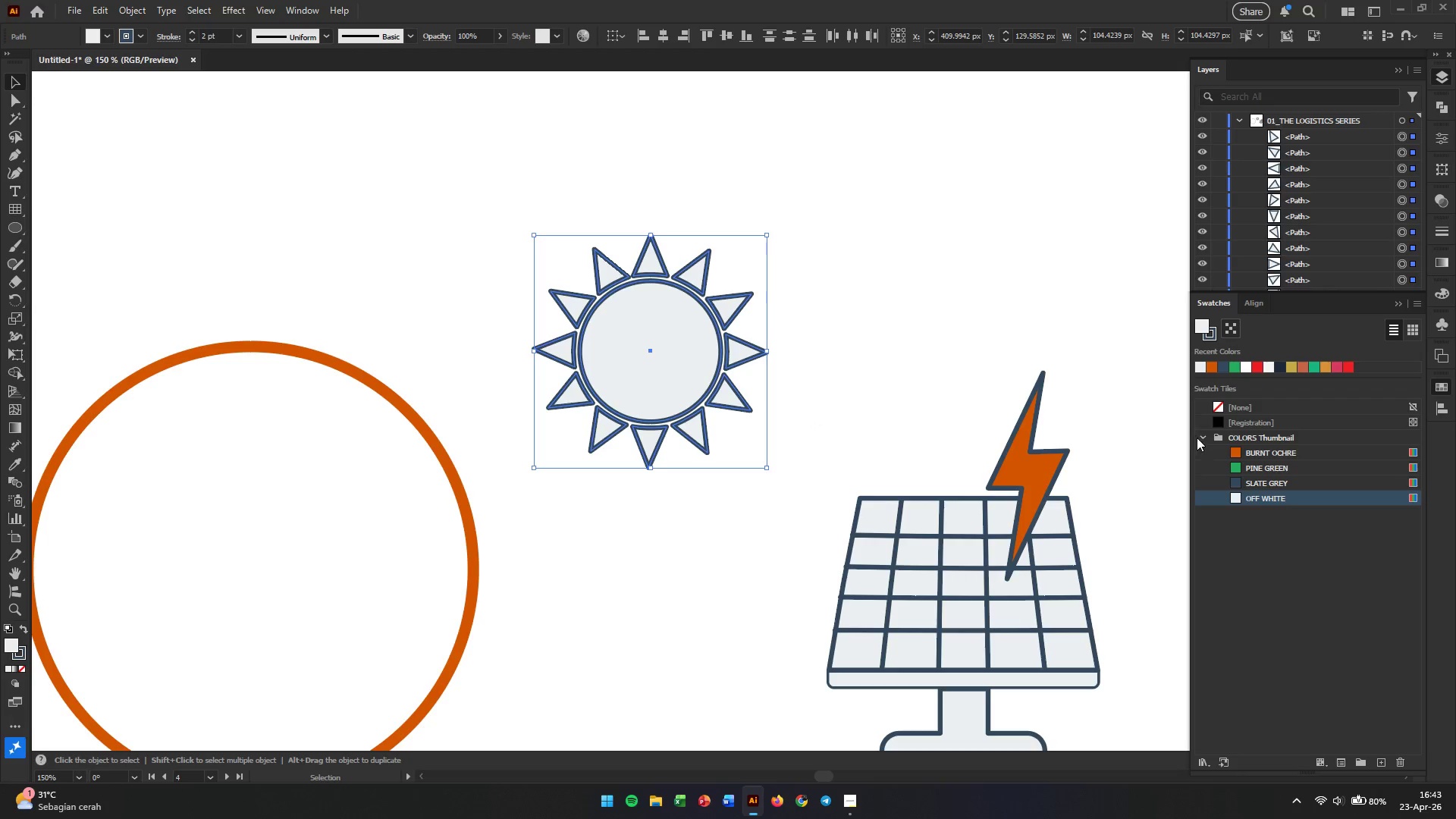 
mouse_move([1249, 448])
 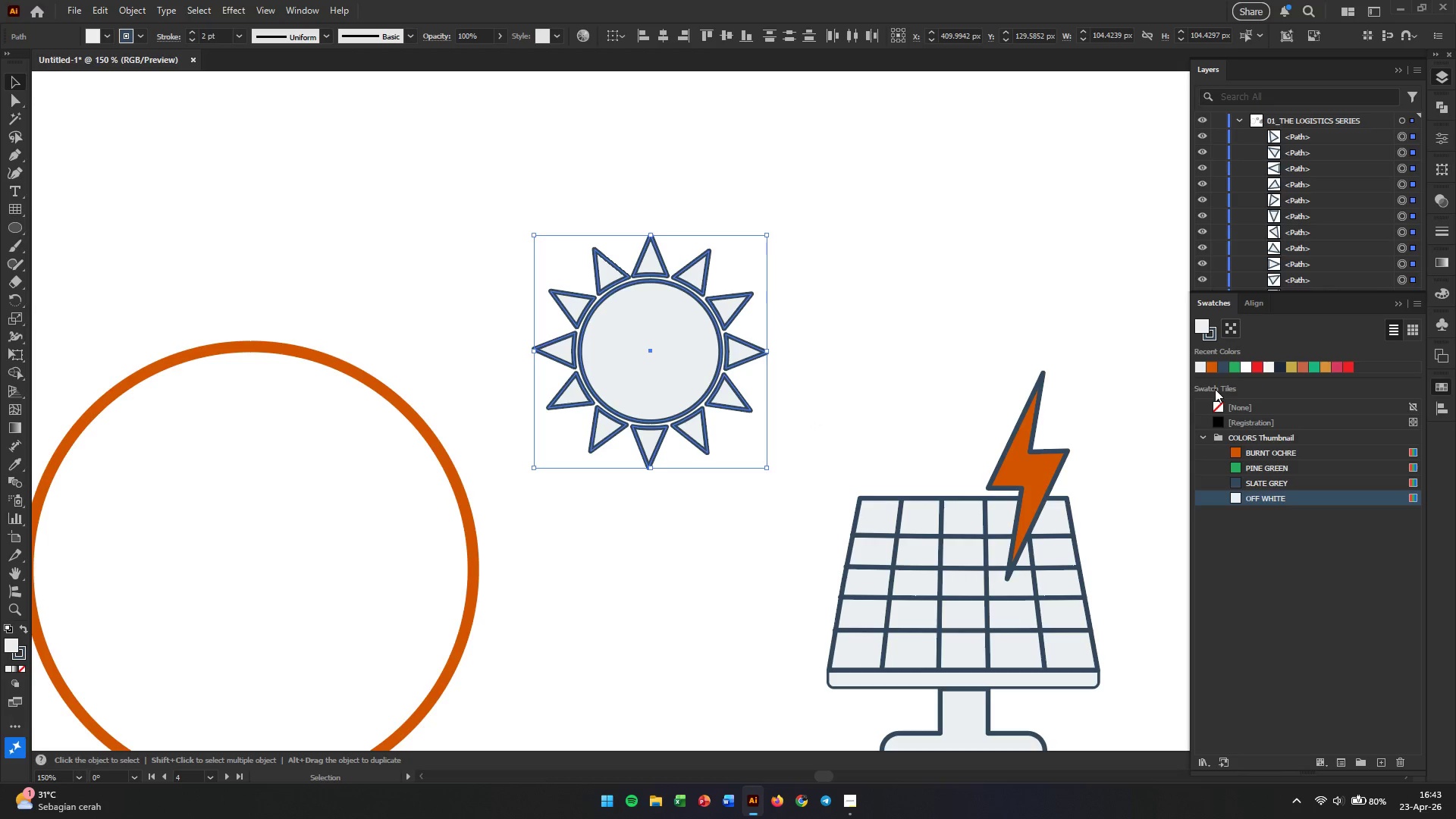 
type(XX)
 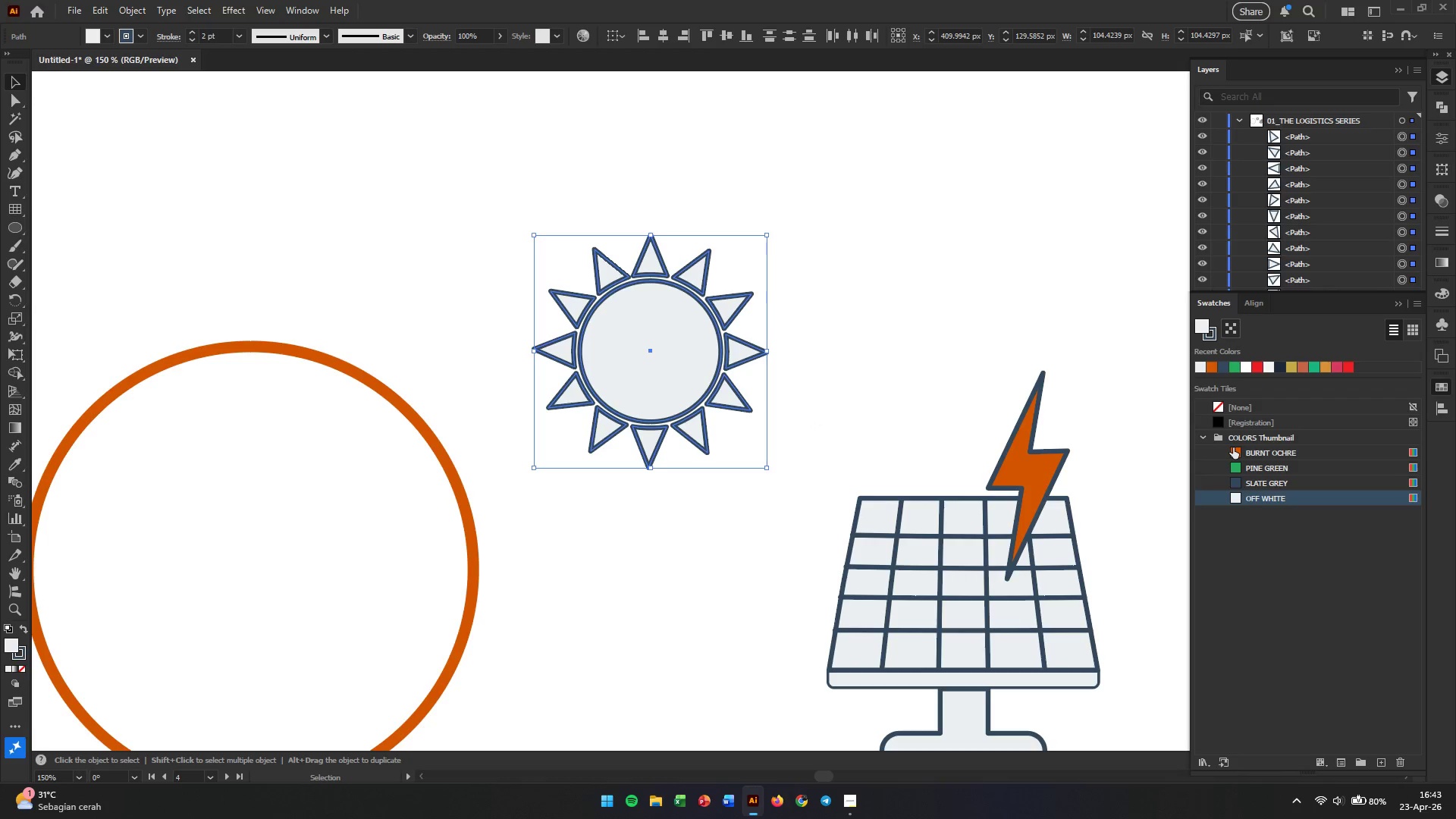 
left_click([1233, 447])
 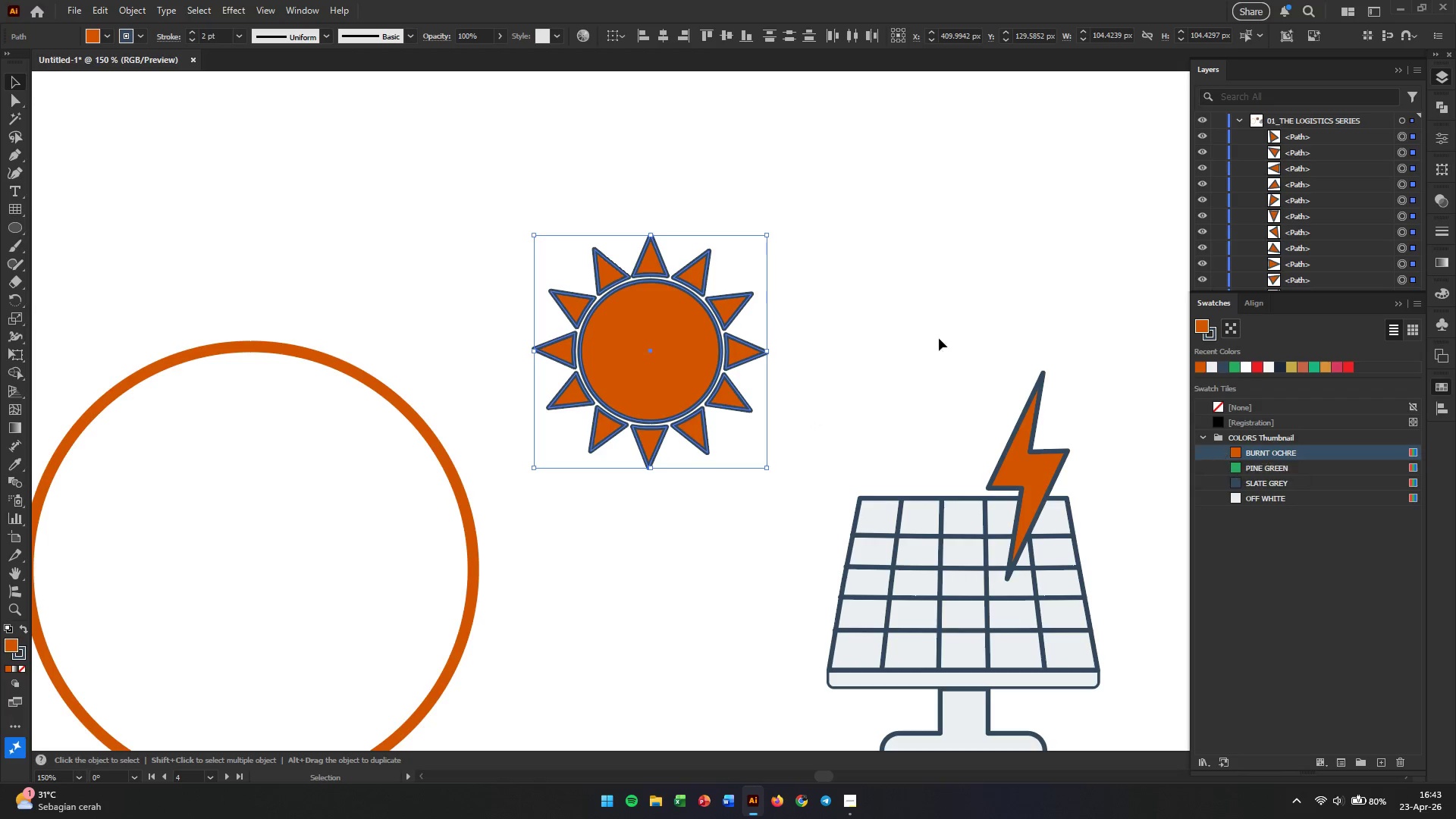 
left_click([870, 307])
 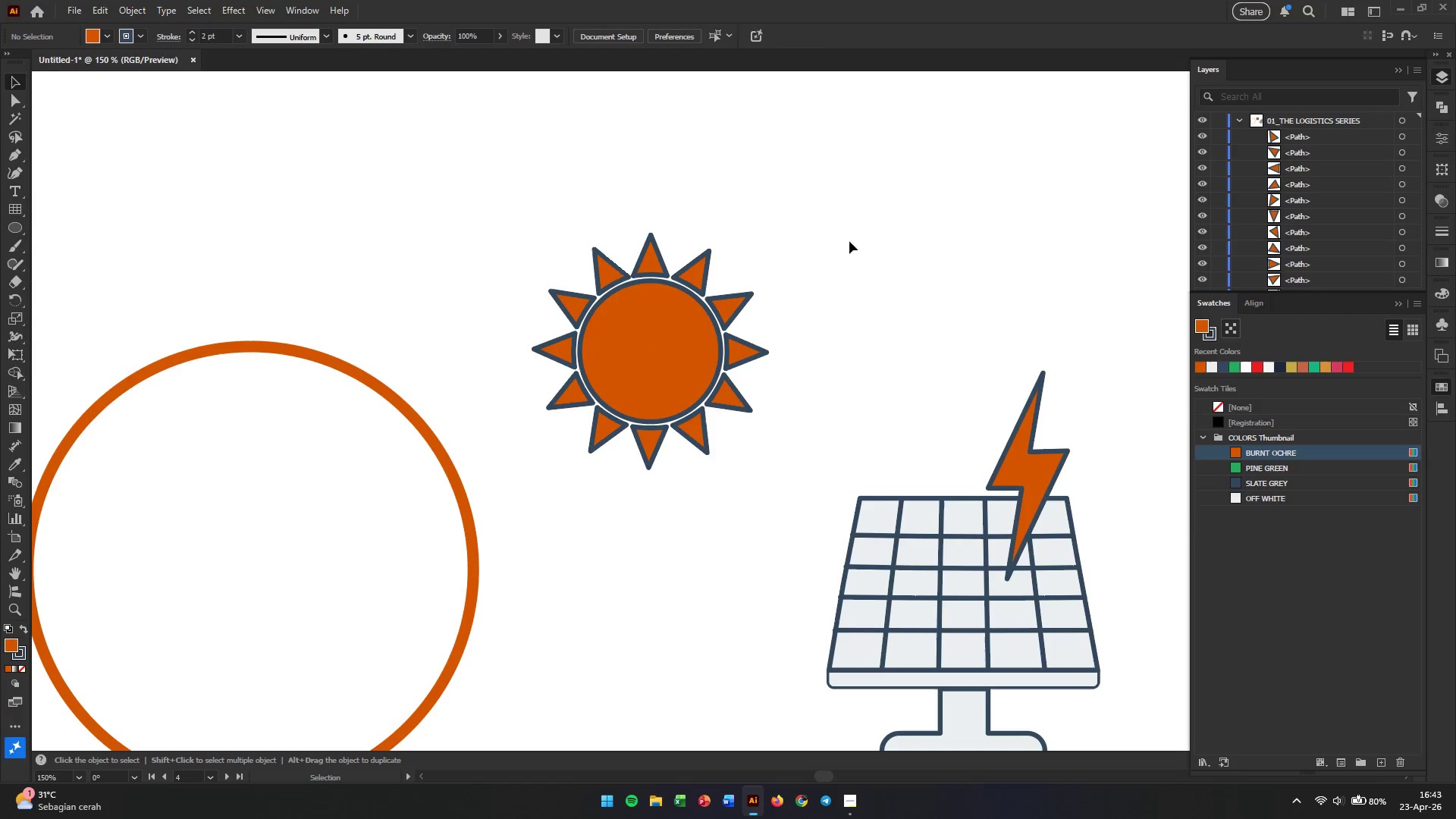 
left_click_drag(start_coordinate=[835, 184], to_coordinate=[504, 483])
 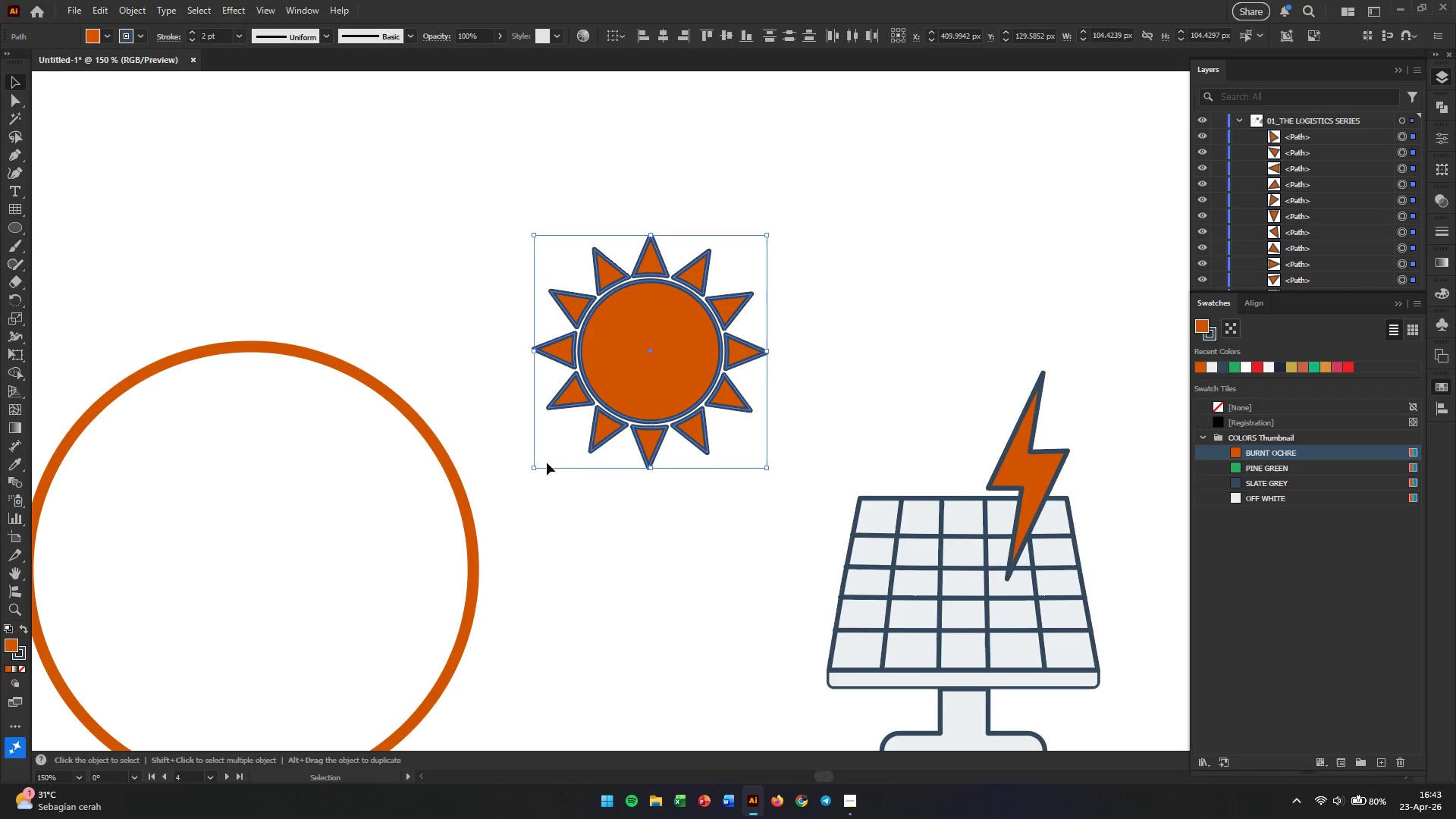 
key(Control+G)
 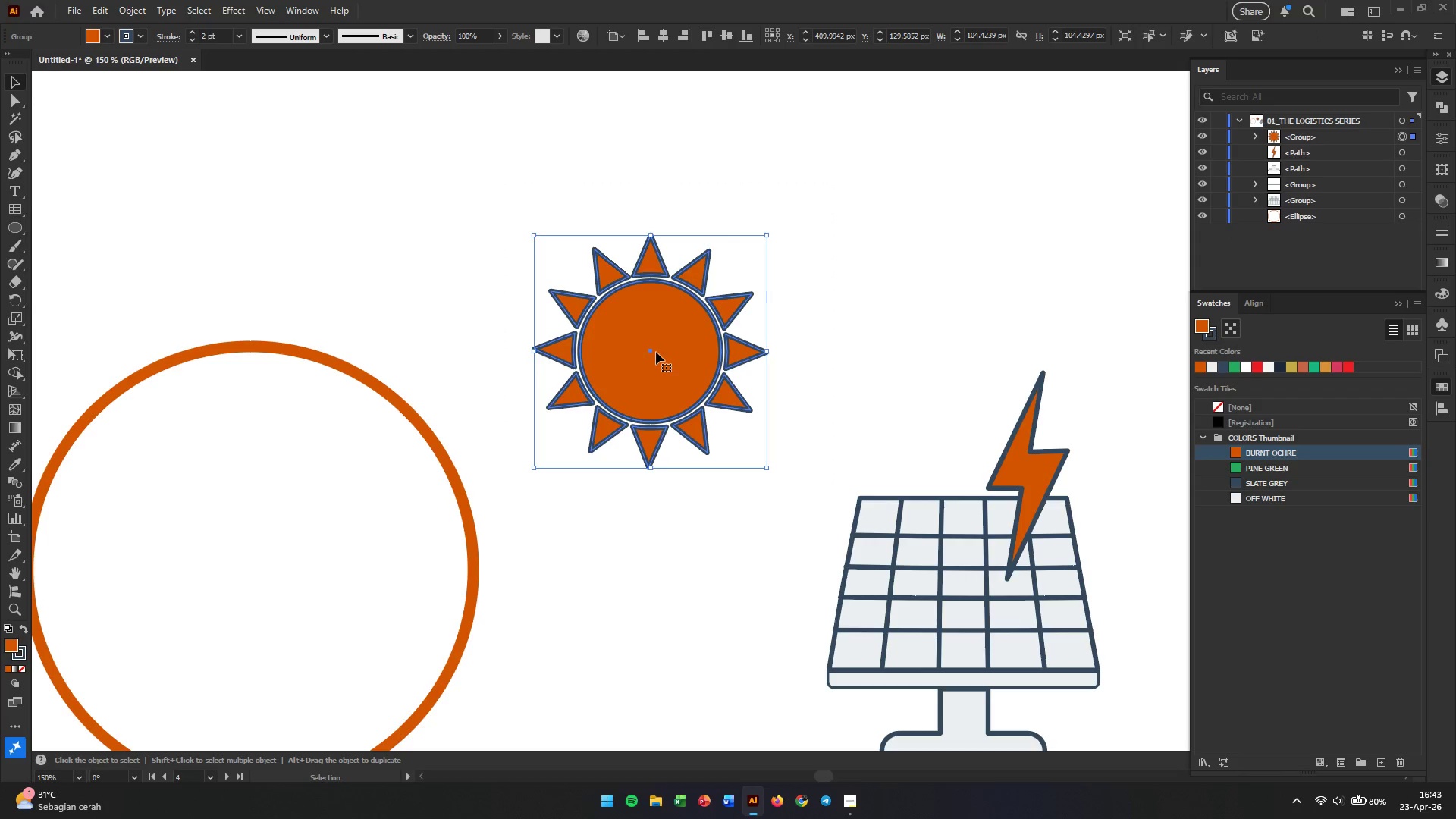 
left_click_drag(start_coordinate=[661, 370], to_coordinate=[874, 497])
 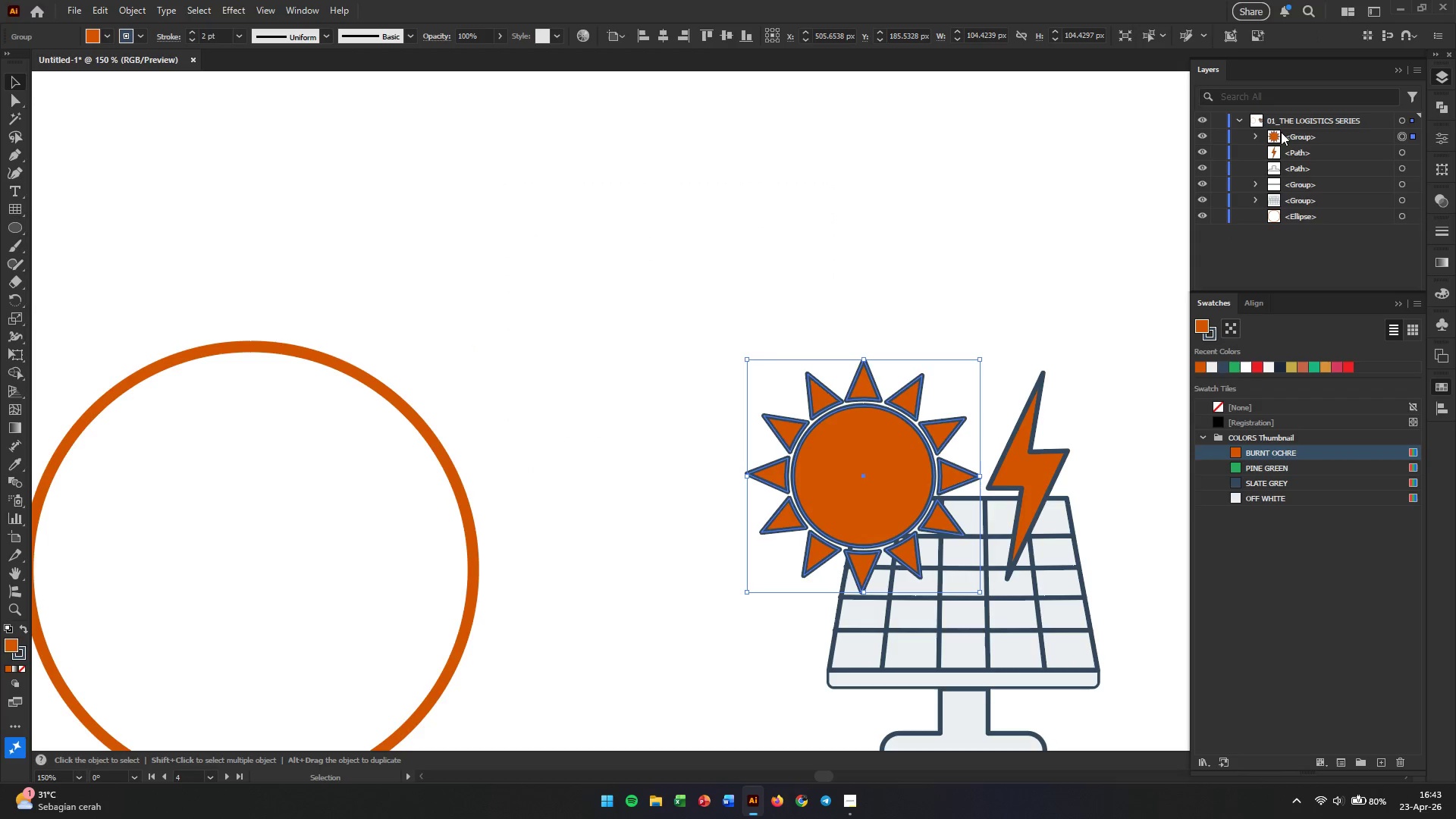 
left_click_drag(start_coordinate=[1270, 136], to_coordinate=[1279, 207])
 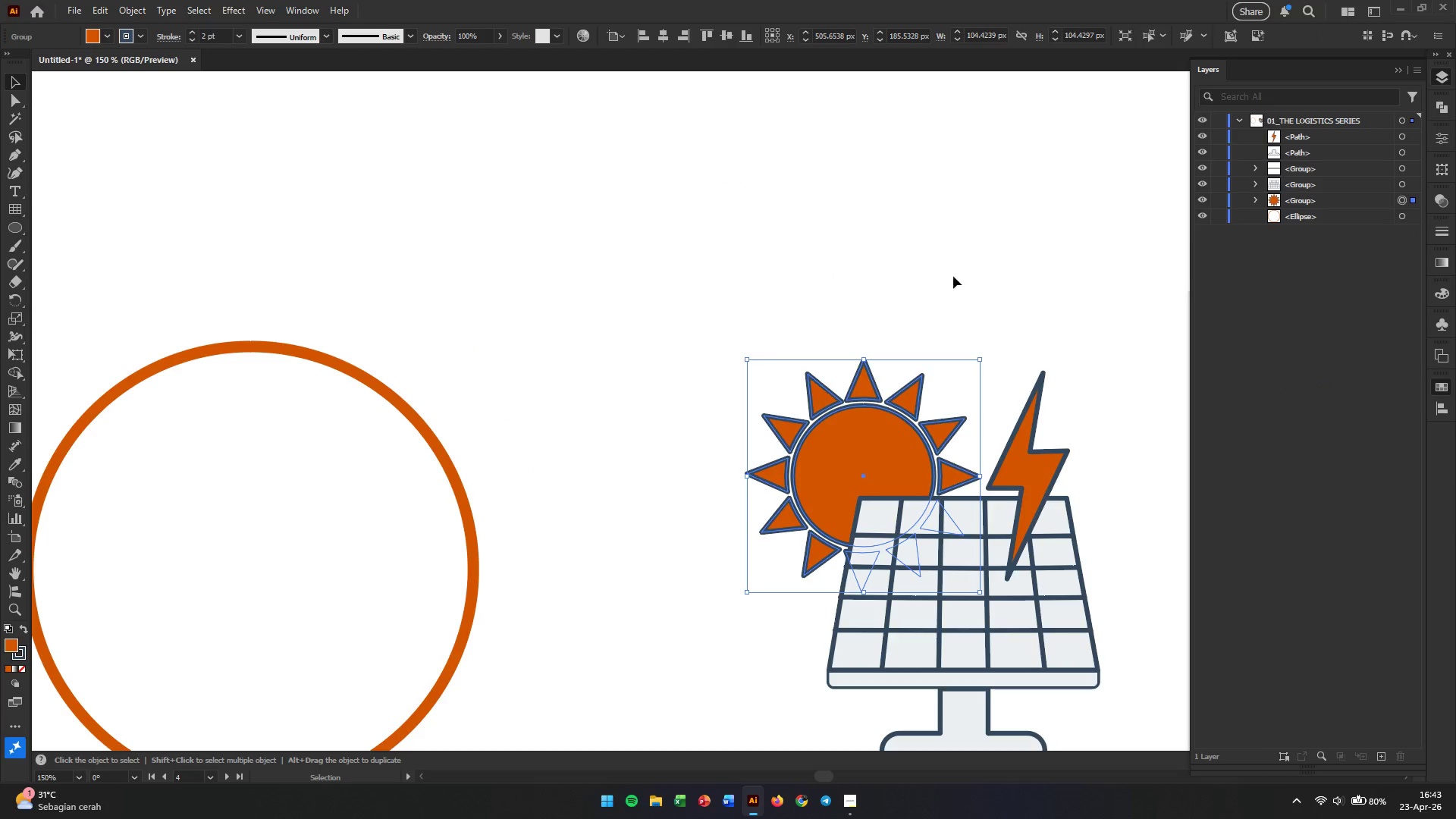 
left_click([903, 241])
 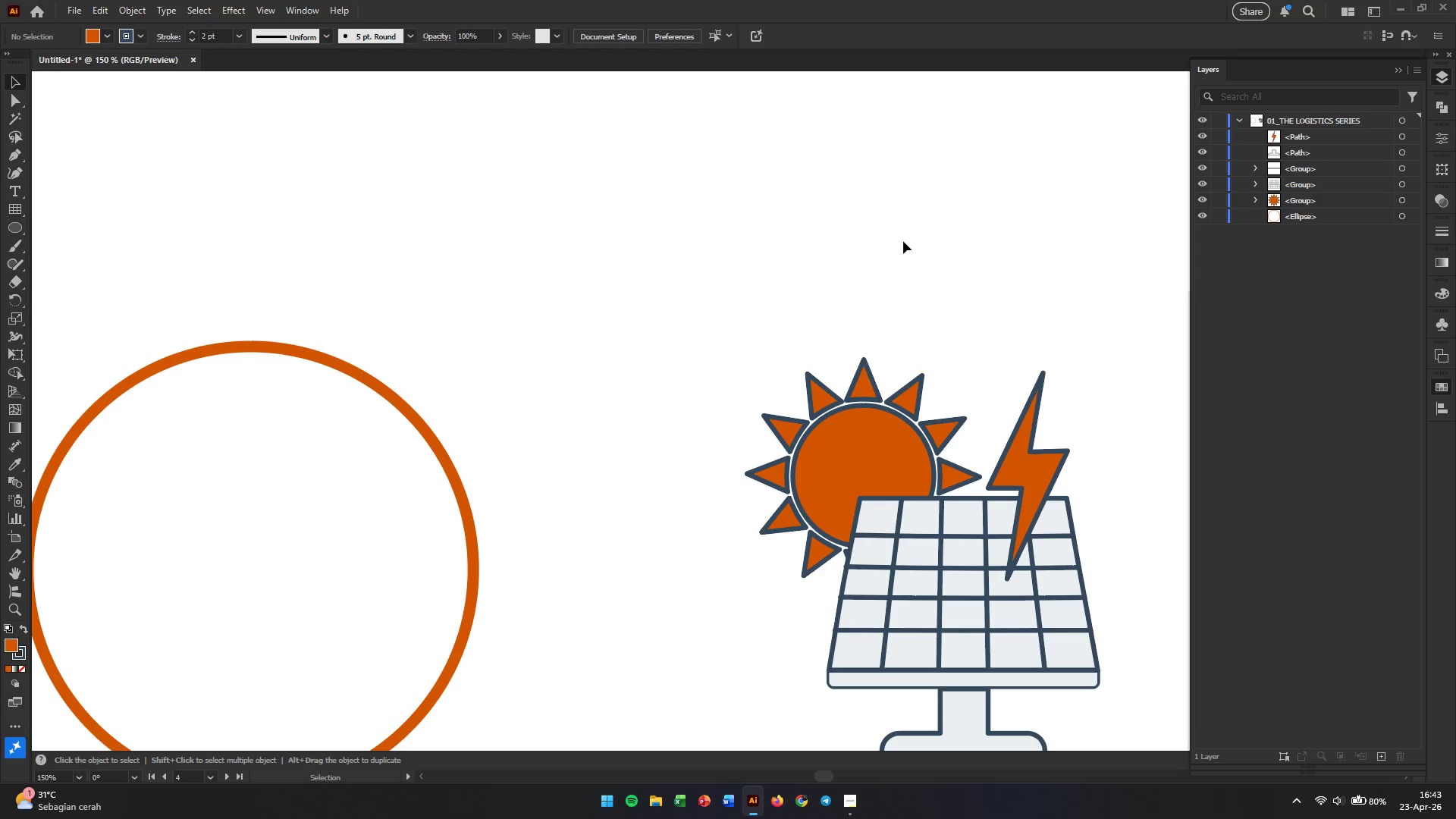 
left_click_drag(start_coordinate=[864, 432], to_coordinate=[870, 450])
 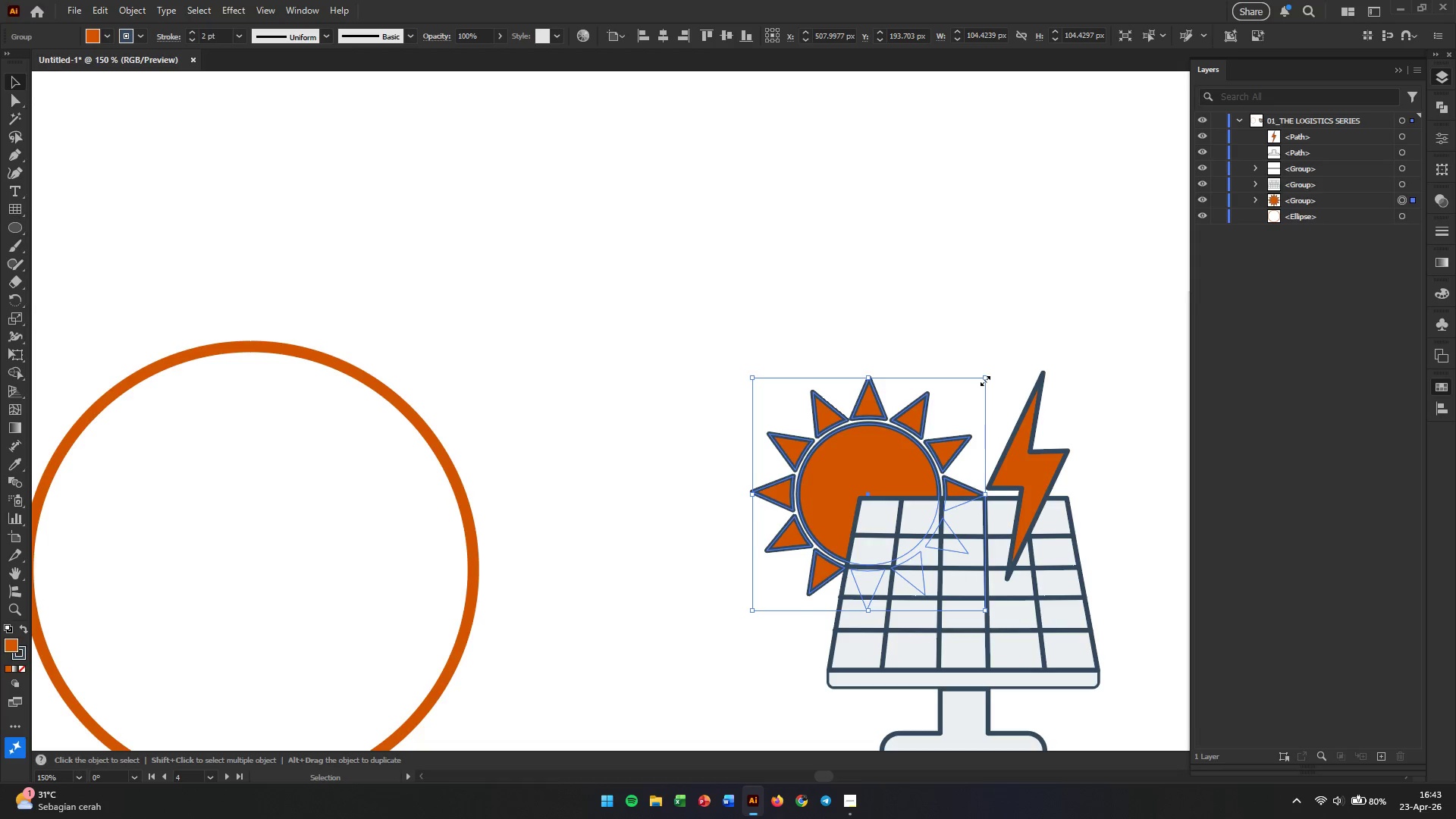 
left_click_drag(start_coordinate=[984, 379], to_coordinate=[957, 397])
 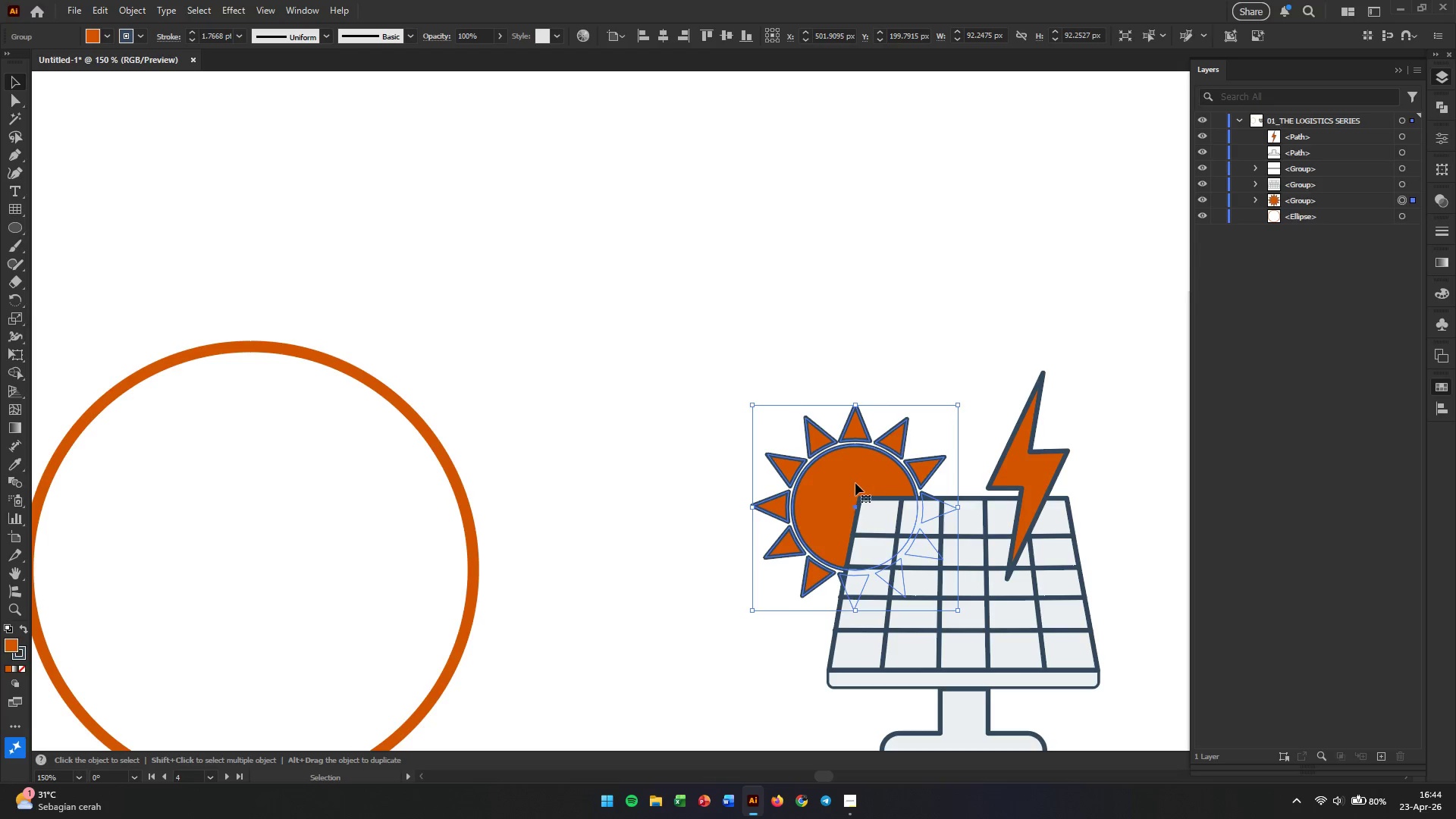 
hold_key(key=ShiftLeft, duration=0.81)
 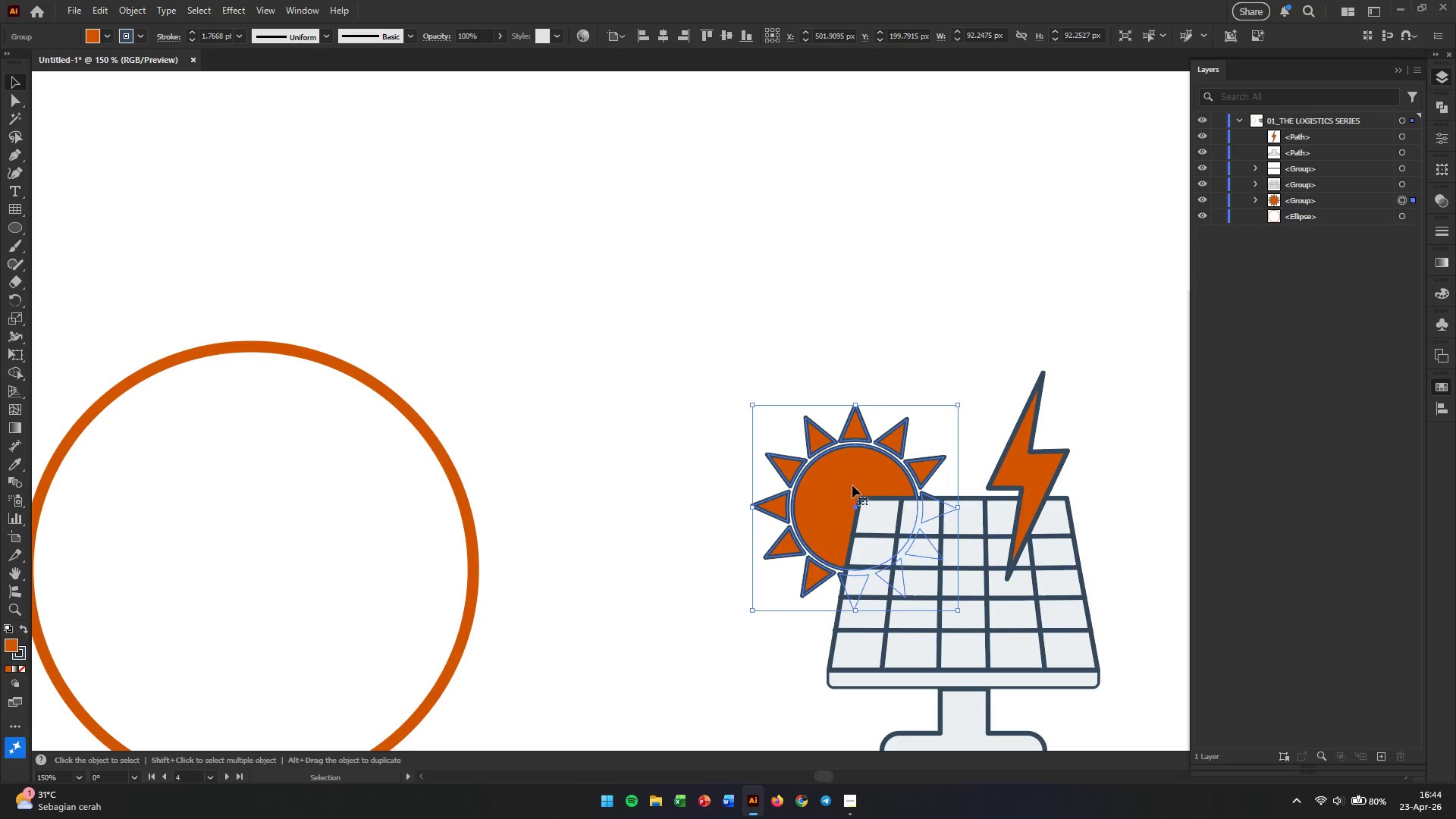 
left_click_drag(start_coordinate=[855, 476], to_coordinate=[856, 465])
 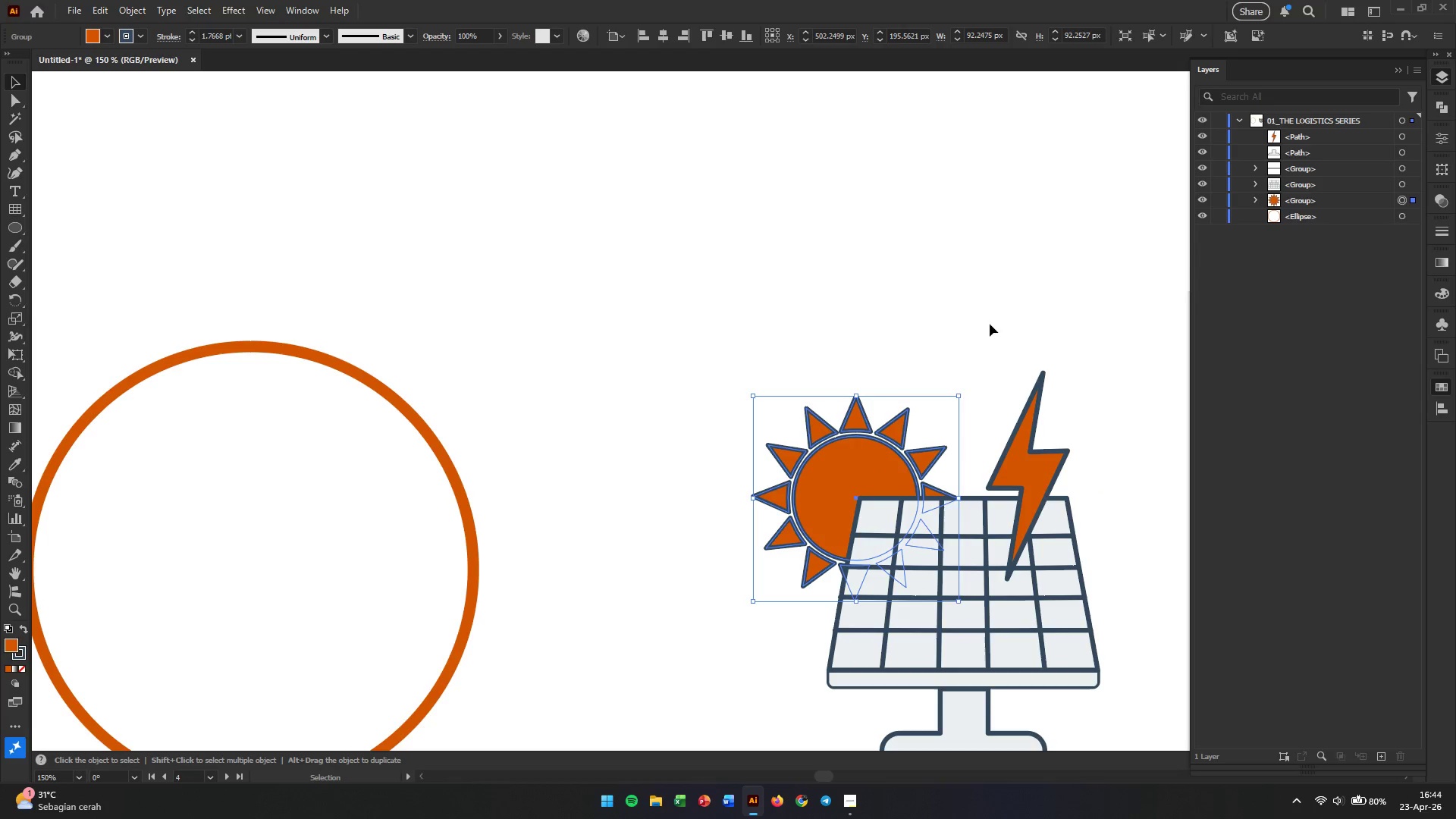 
left_click([991, 309])
 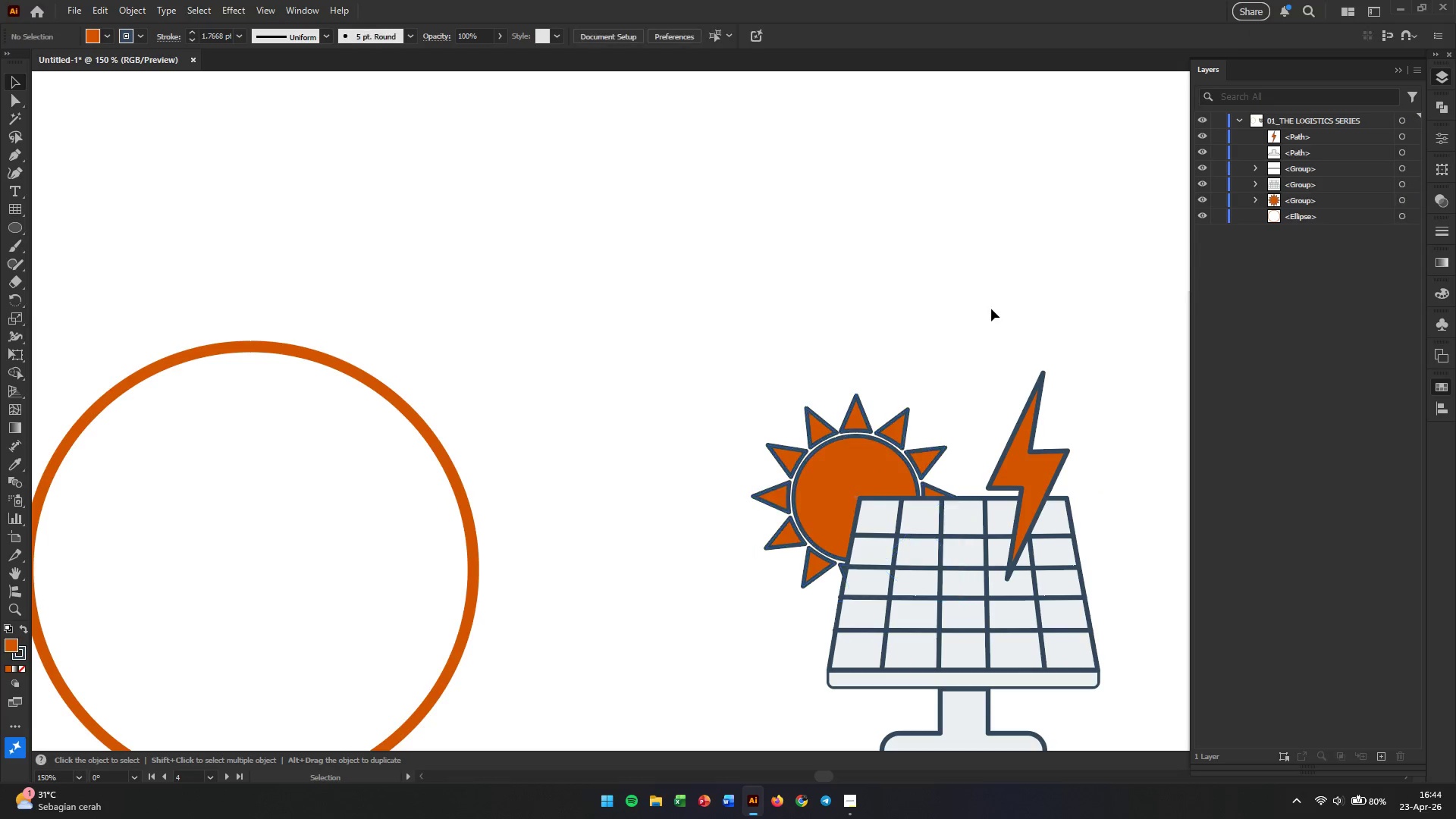 
hold_key(key=AltLeft, duration=0.66)
scroll: coordinate [984, 394], scroll_direction: down, amount: 2.0
 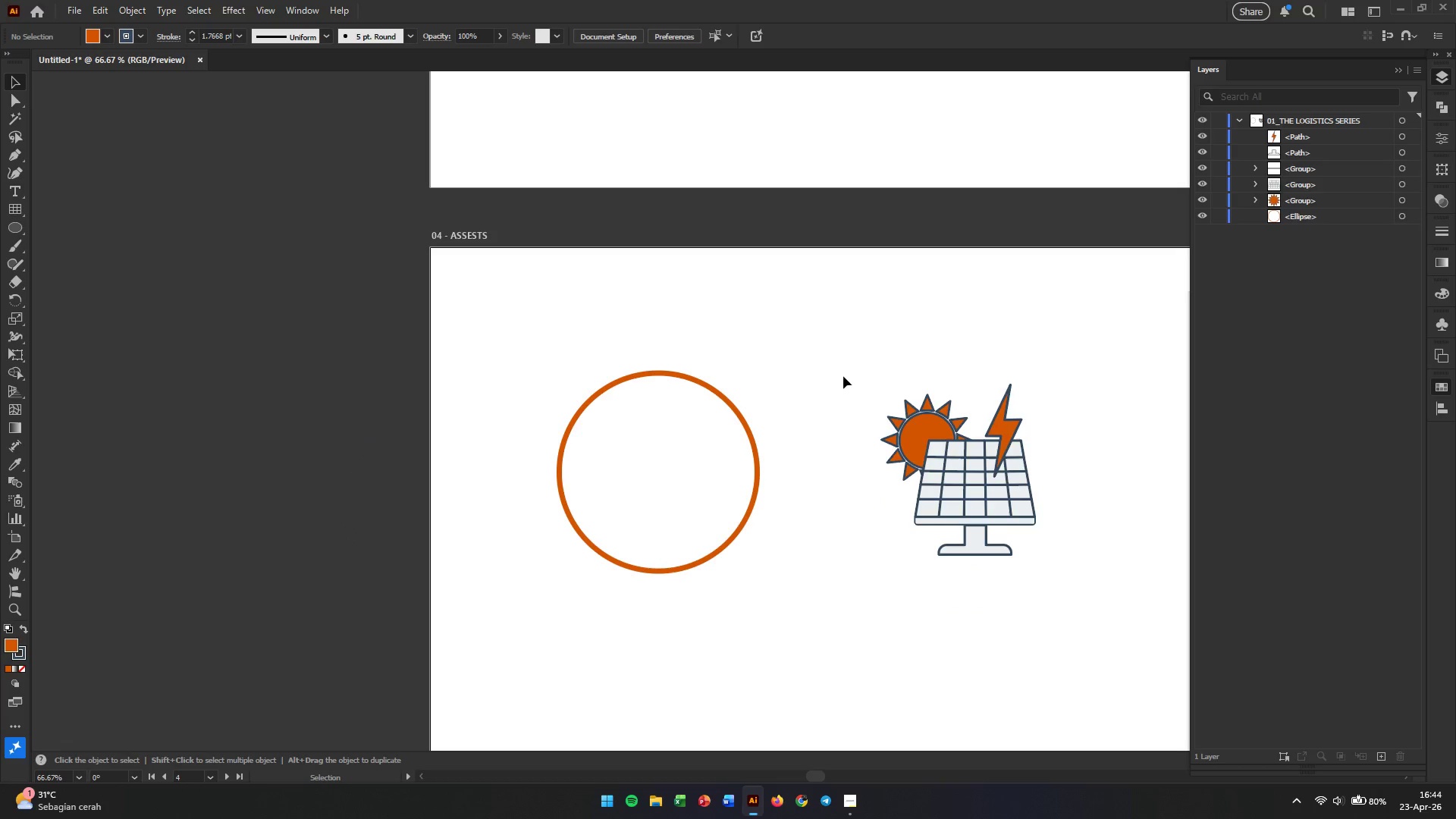 
hold_key(key=AltLeft, duration=0.48)
scroll: coordinate [931, 439], scroll_direction: up, amount: 3.0
 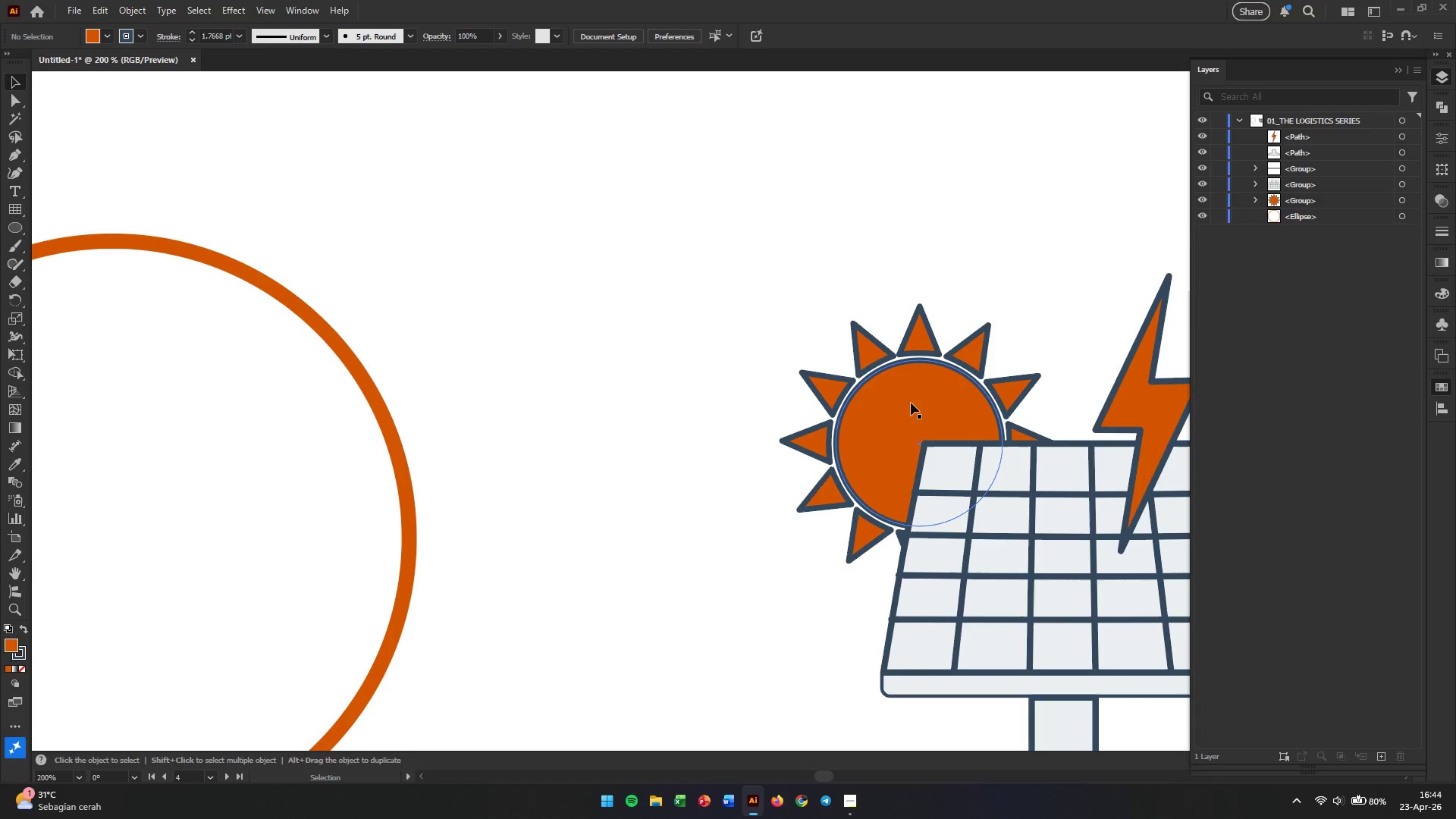 
left_click([911, 403])
 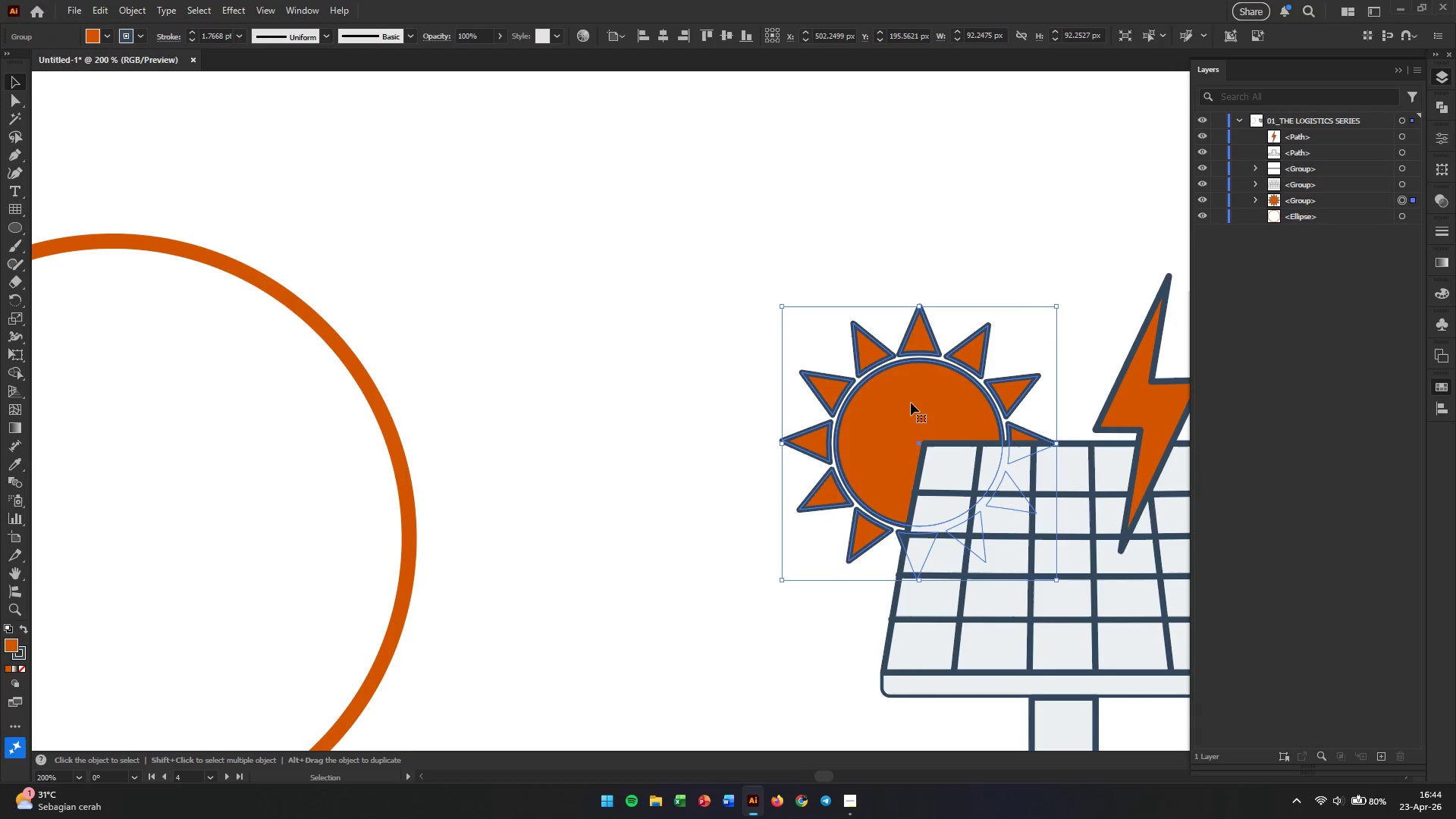 
left_click_drag(start_coordinate=[911, 403], to_coordinate=[639, 259])
 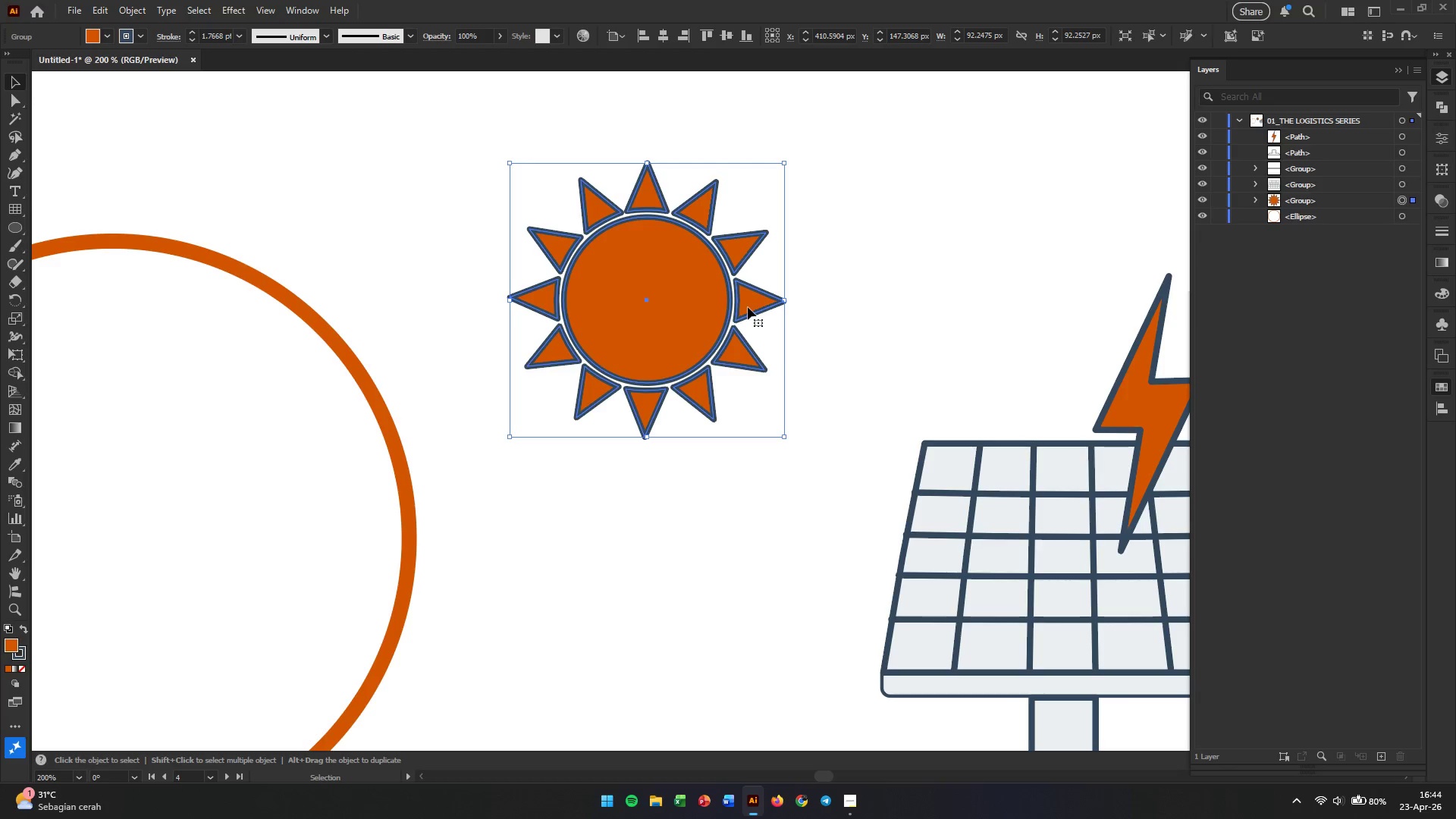 
key(Control+Z)
 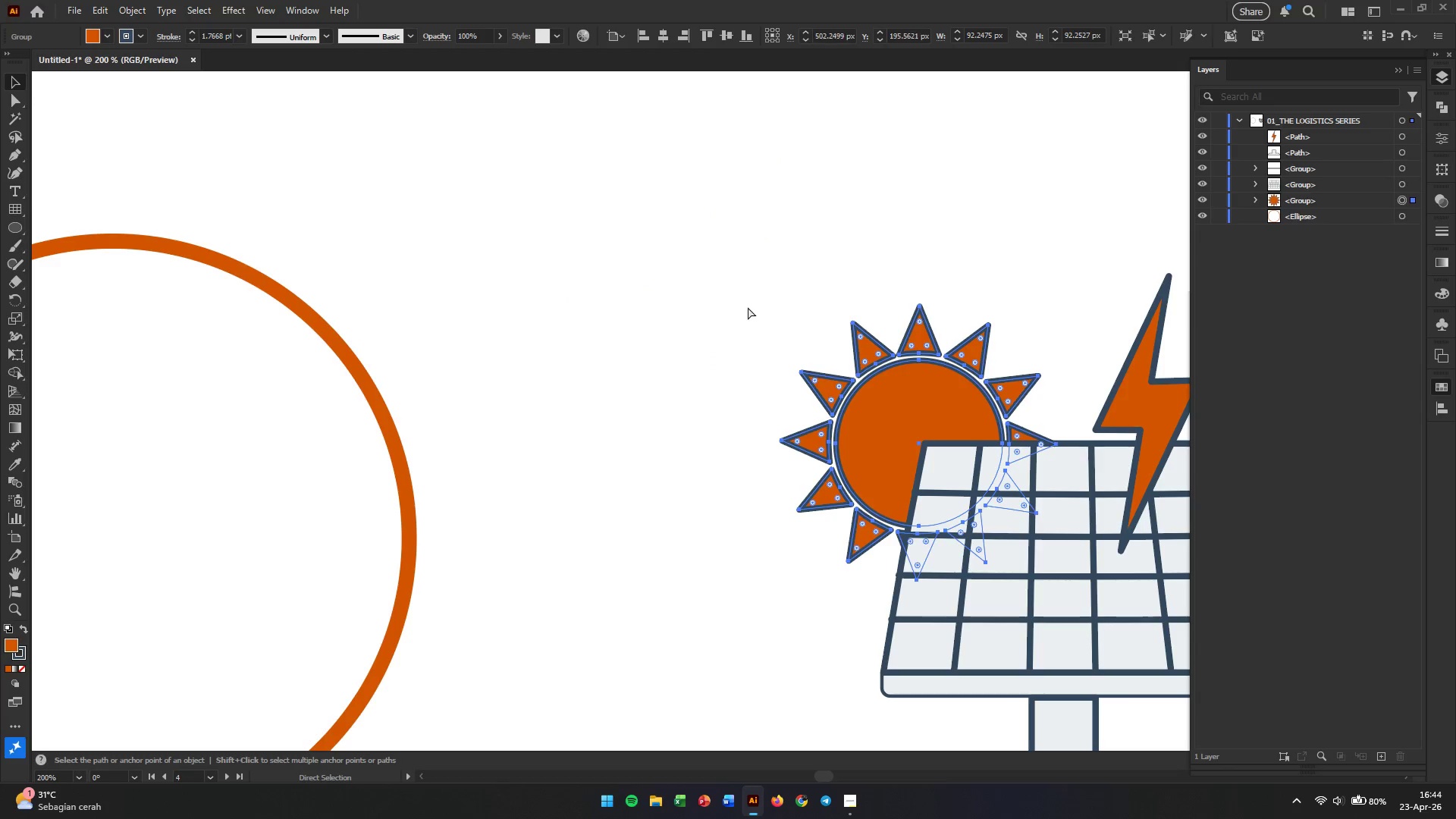 
key(Control+Z)
 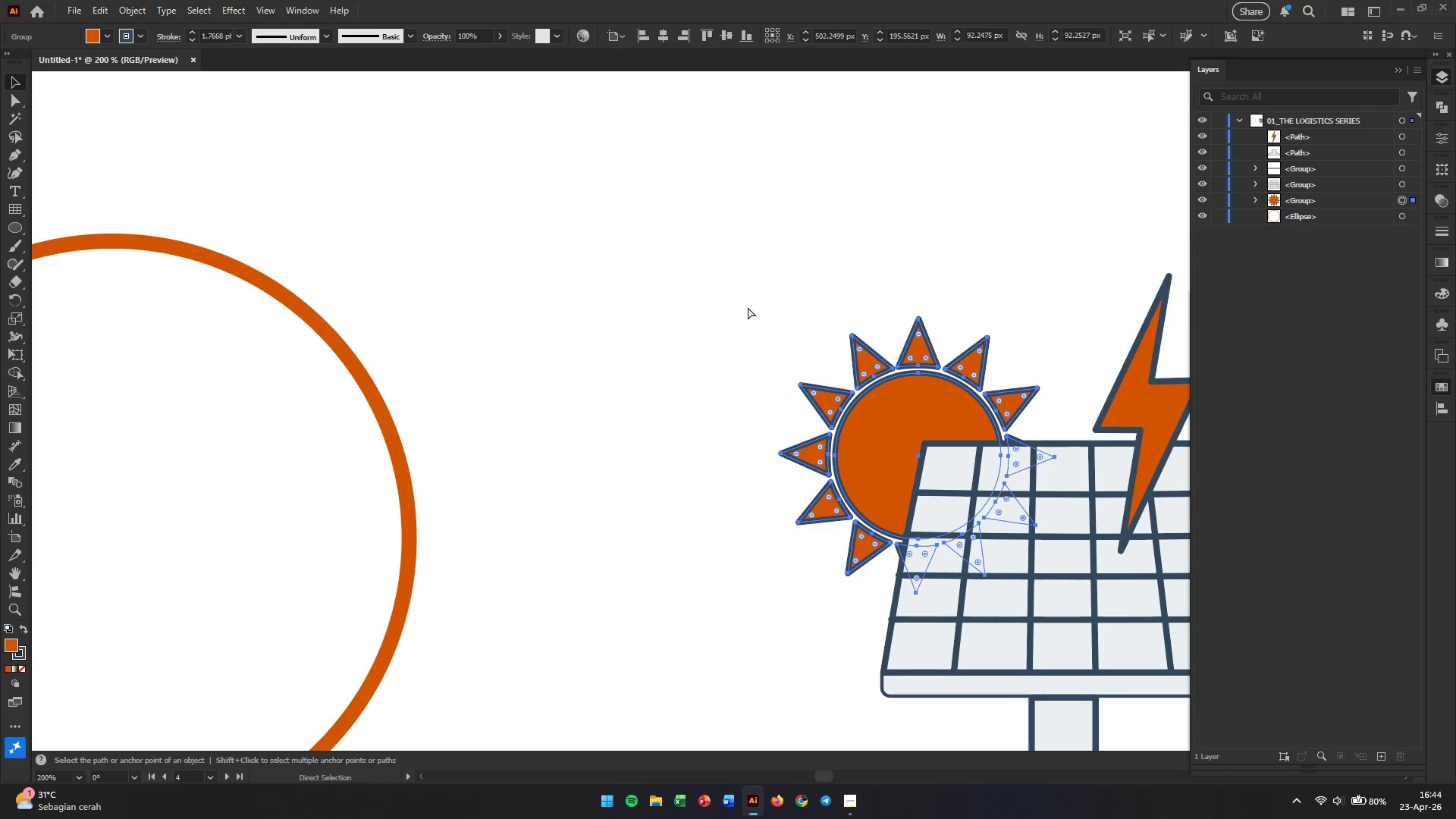 
key(Control+Z)
 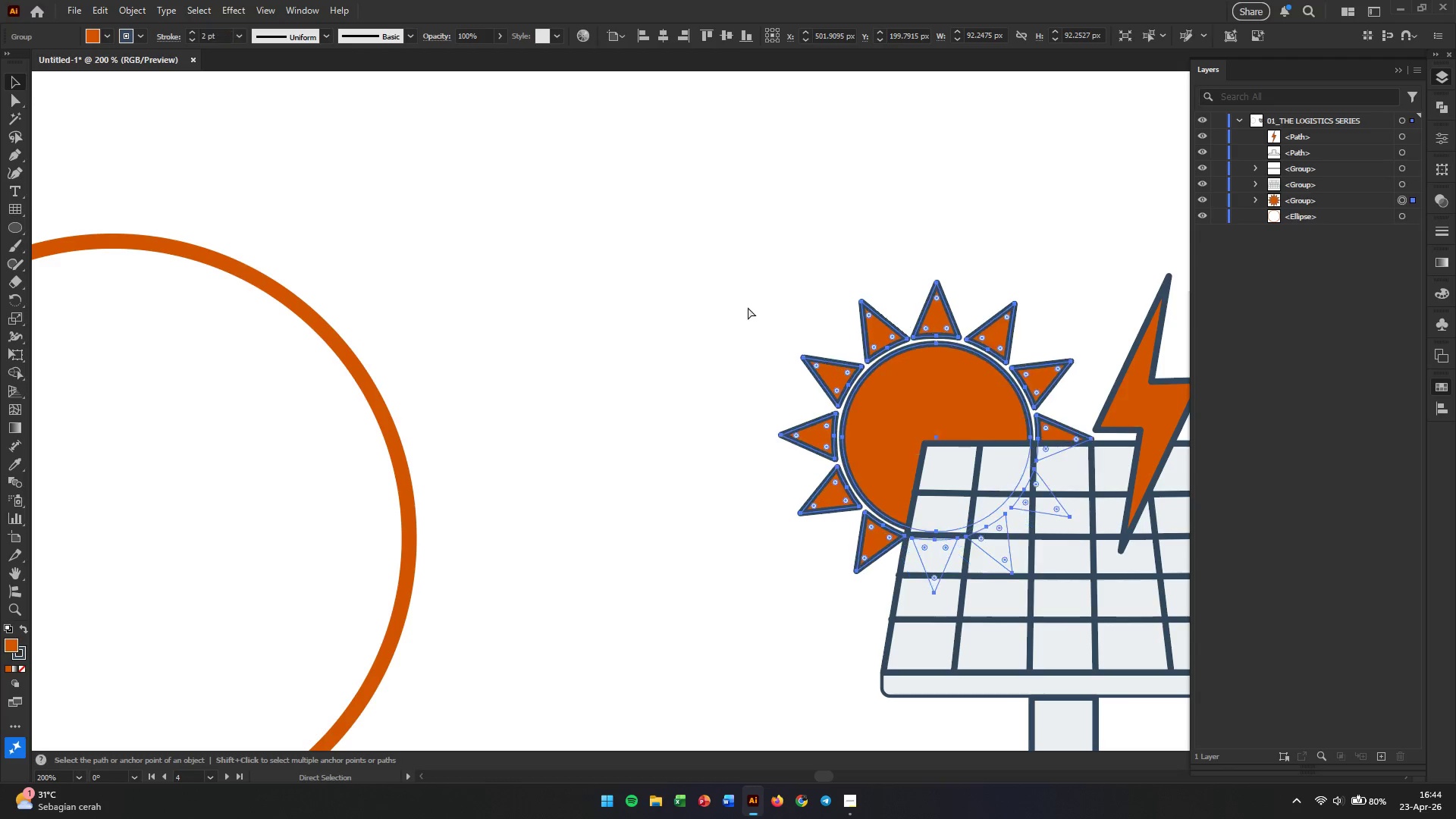 
key(Control+Z)
 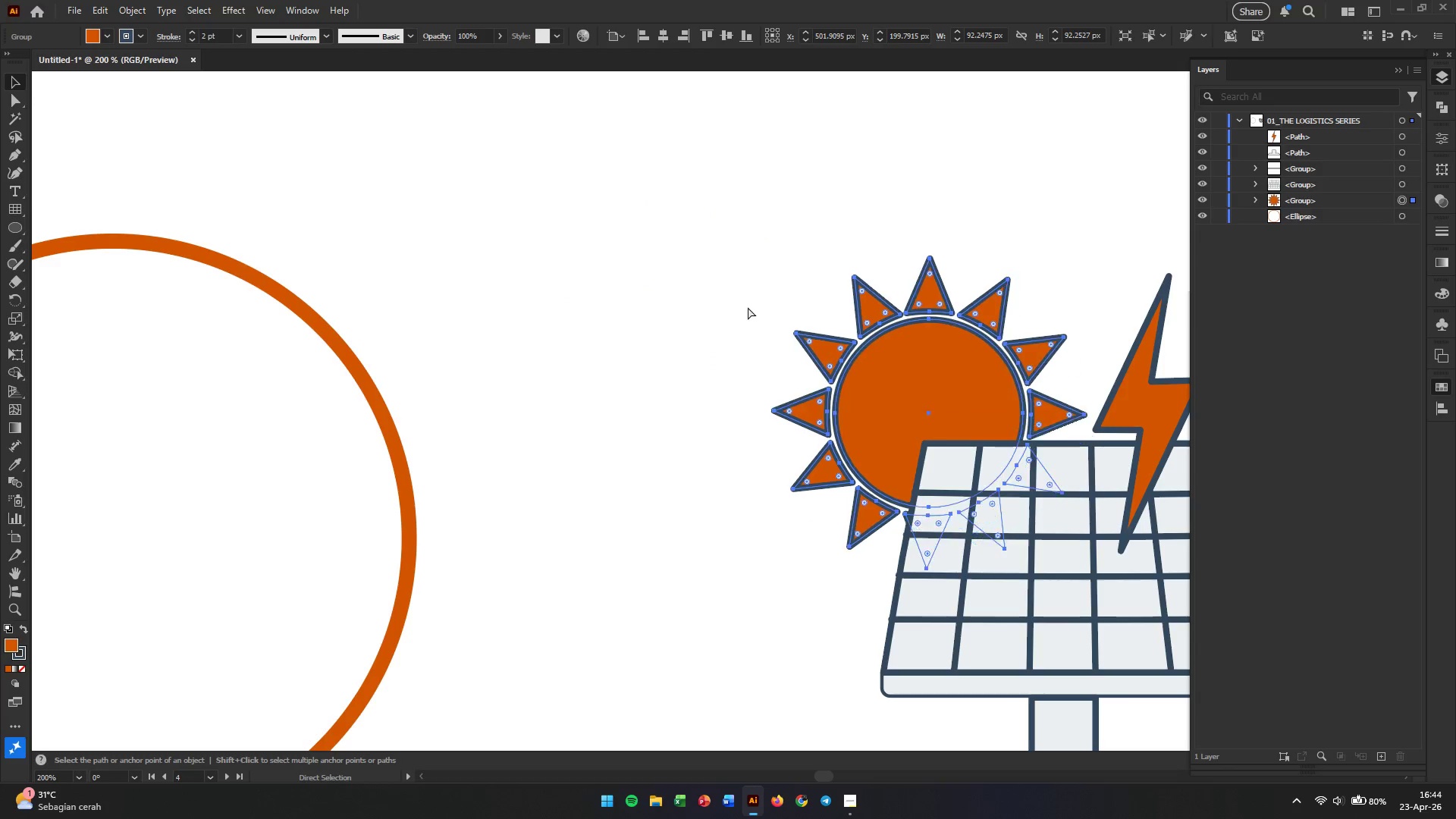 
key(Control+Z)
 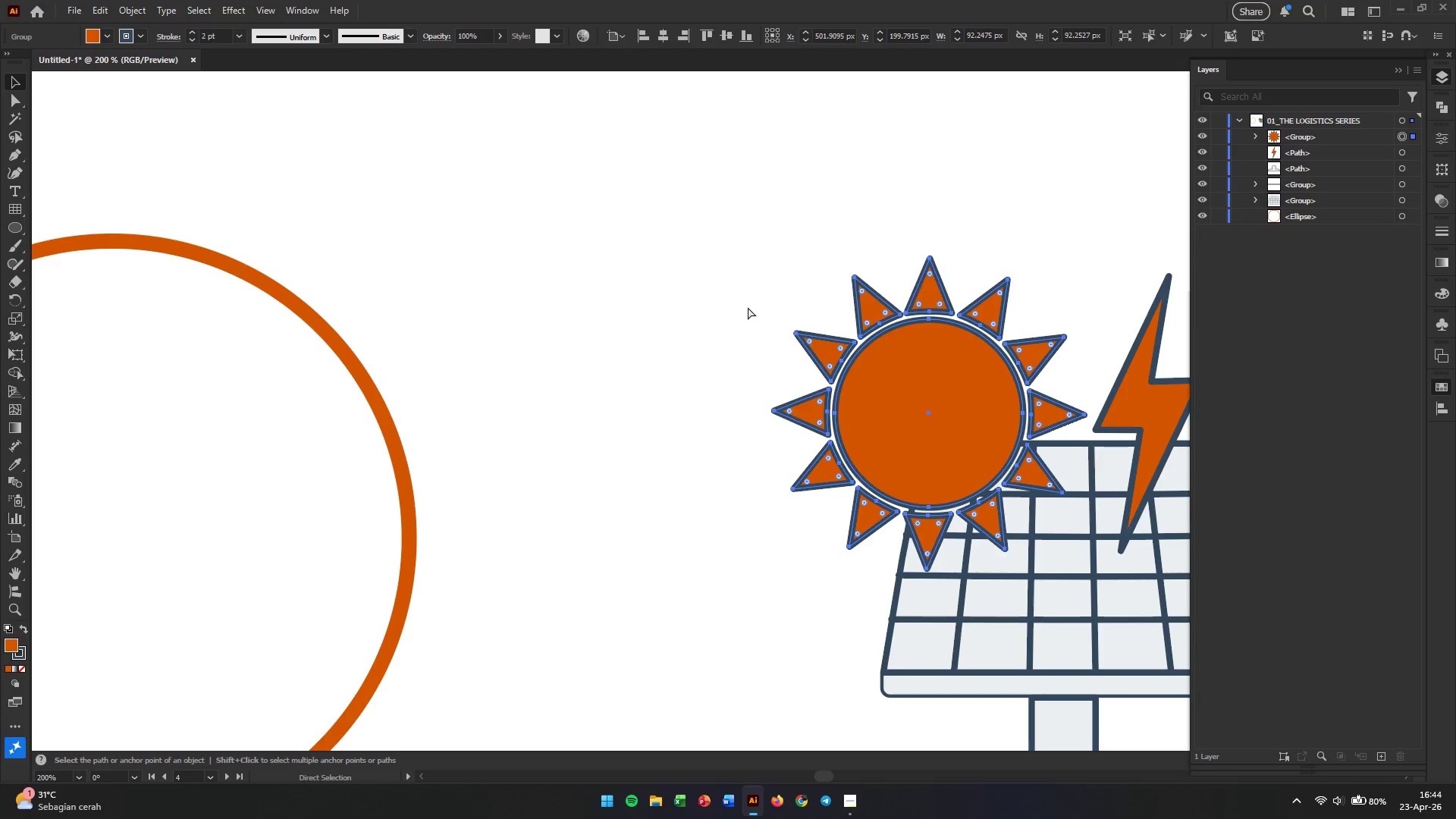 
key(Control+Z)
 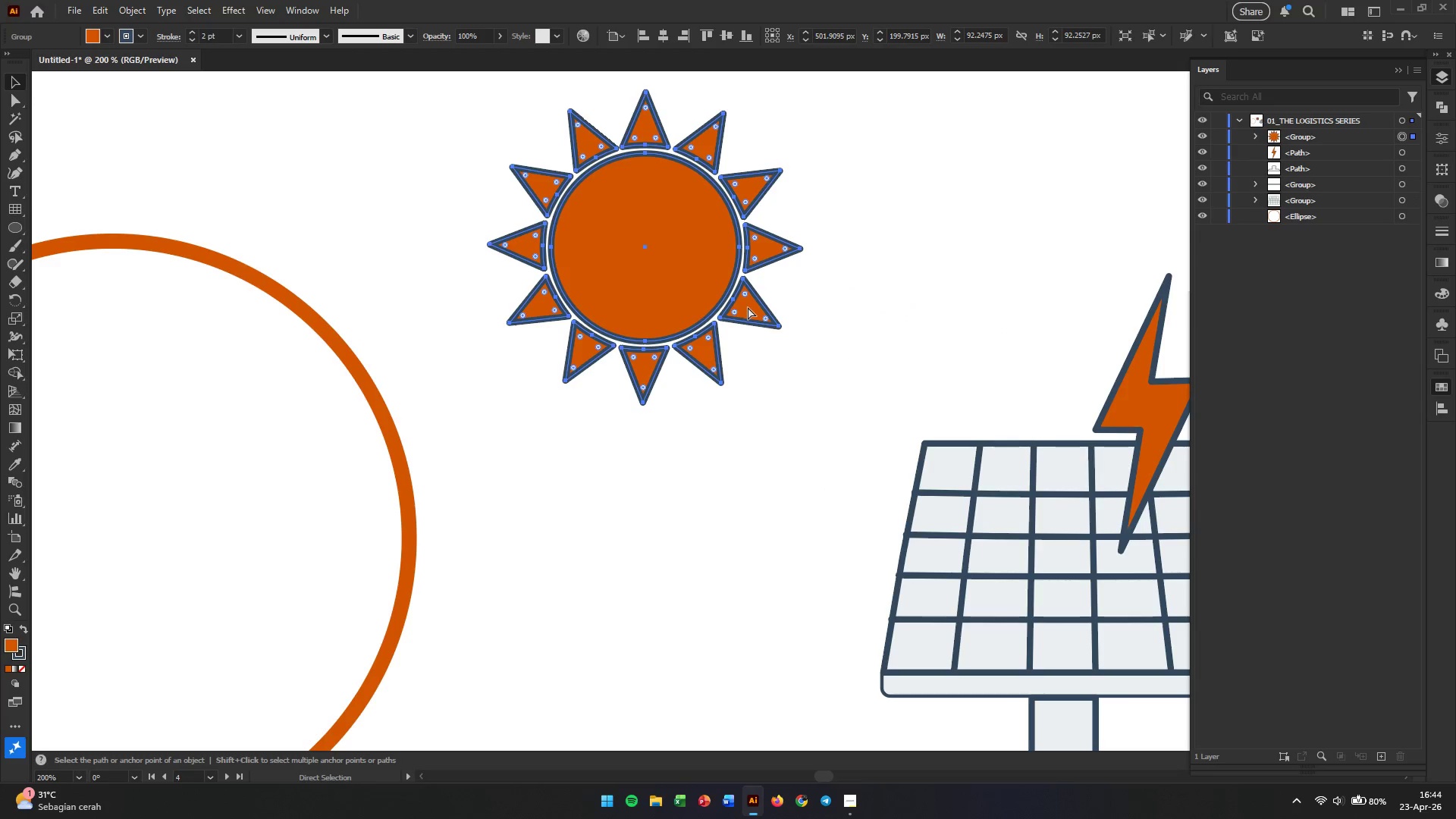 
key(Control+Z)
 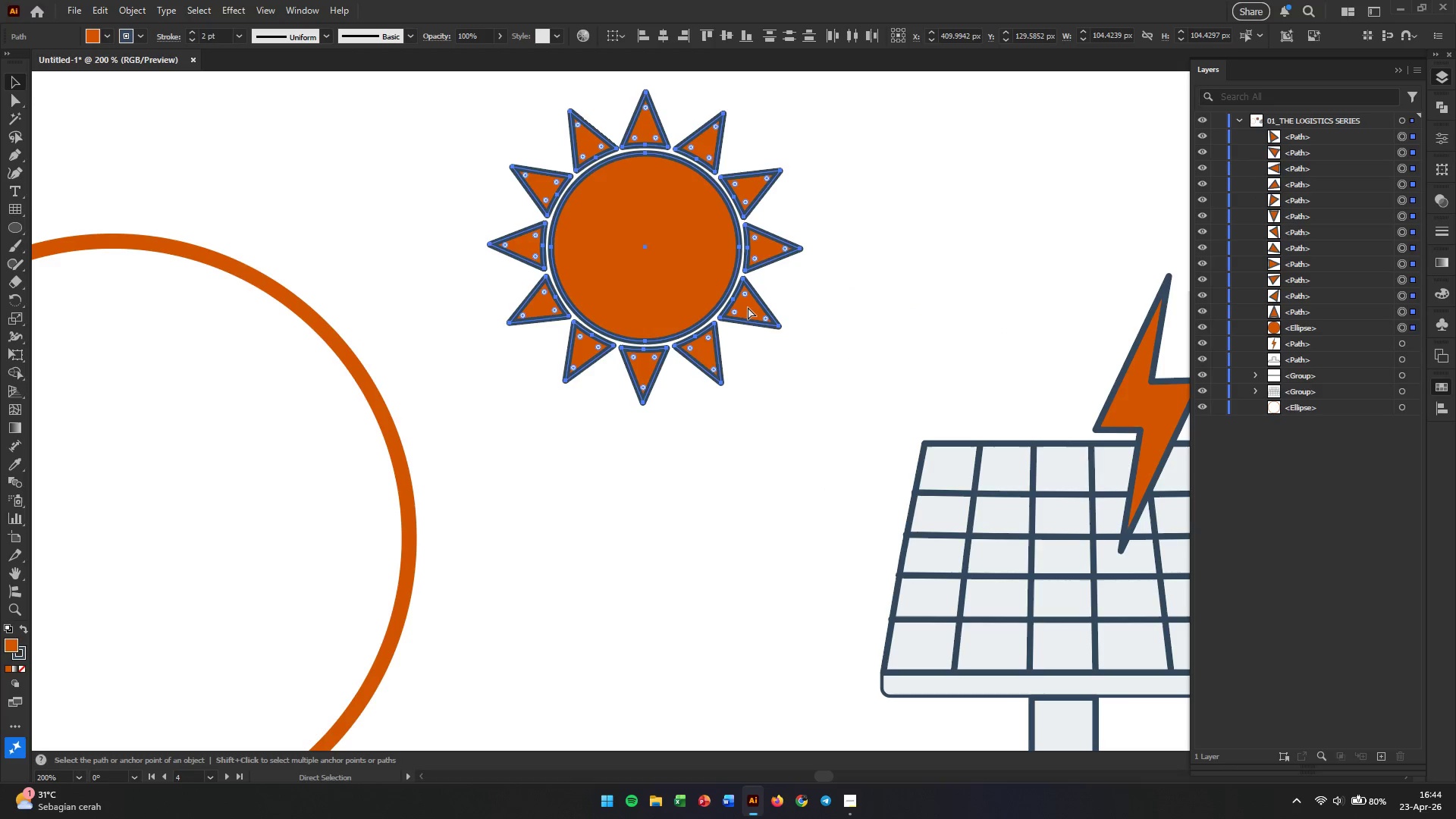 
key(Control+Z)
 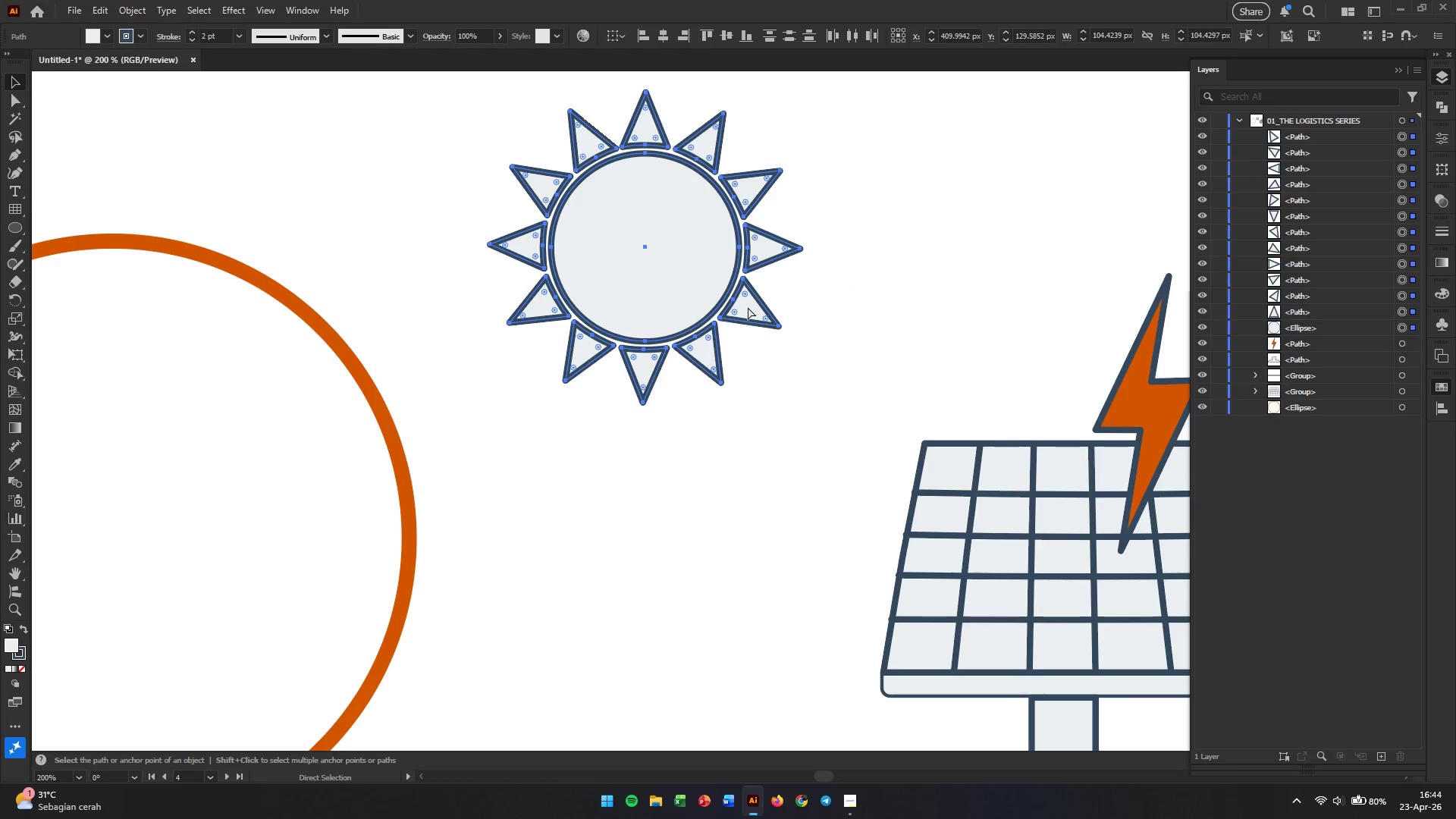 
key(Control+Z)
 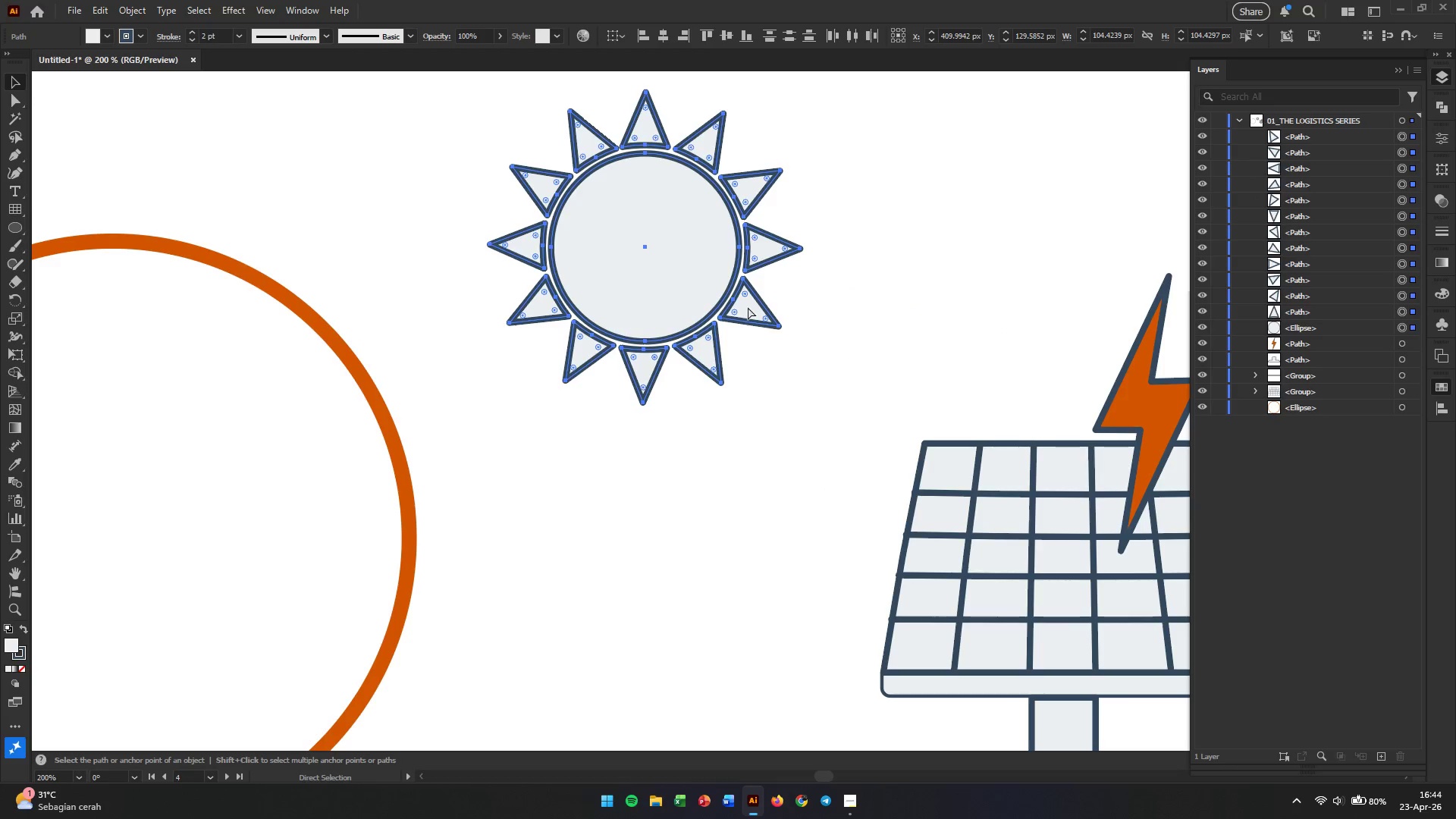 
key(Control+Z)
 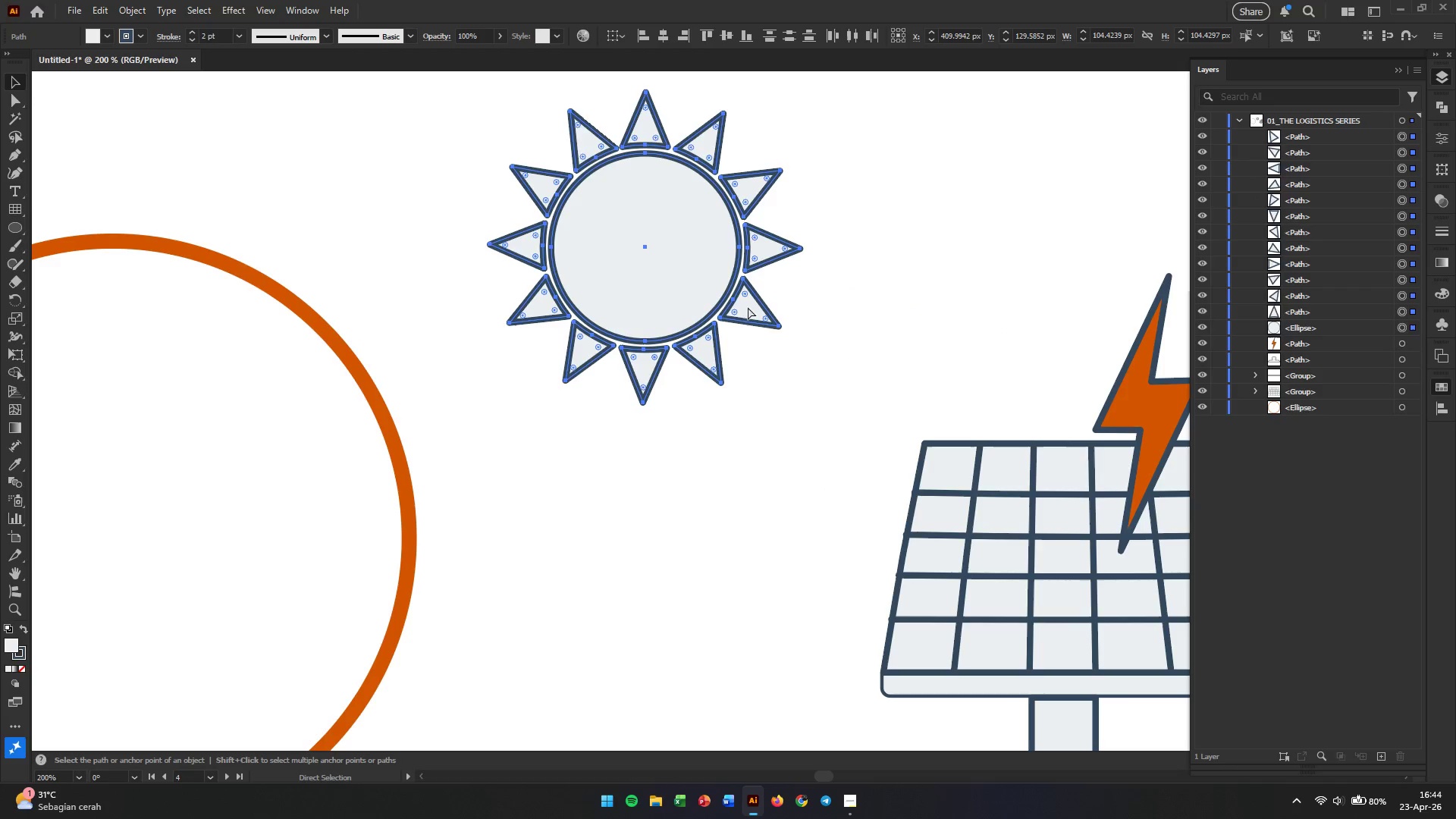 
key(Control+Z)
 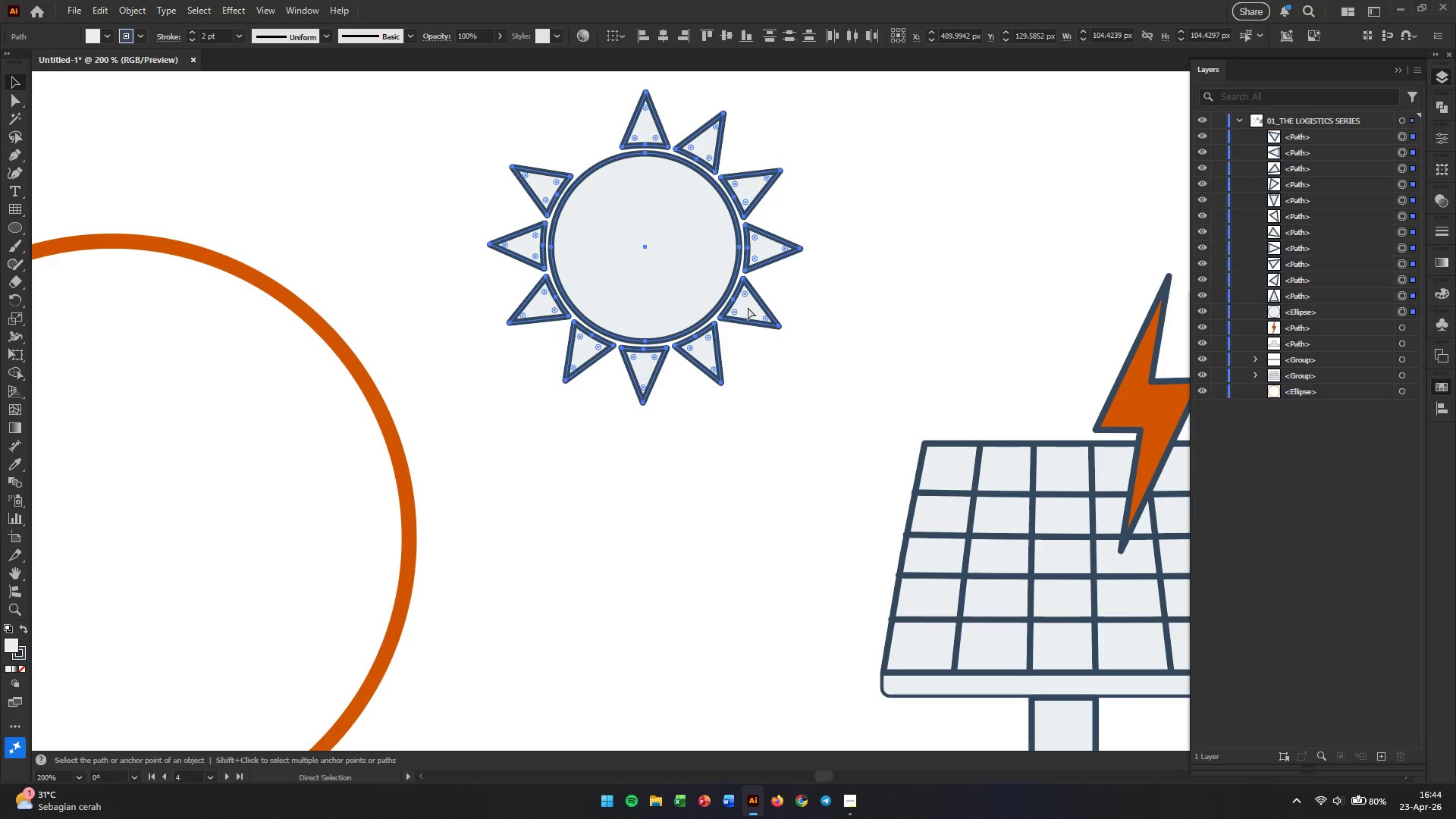 
key(Control+Z)
 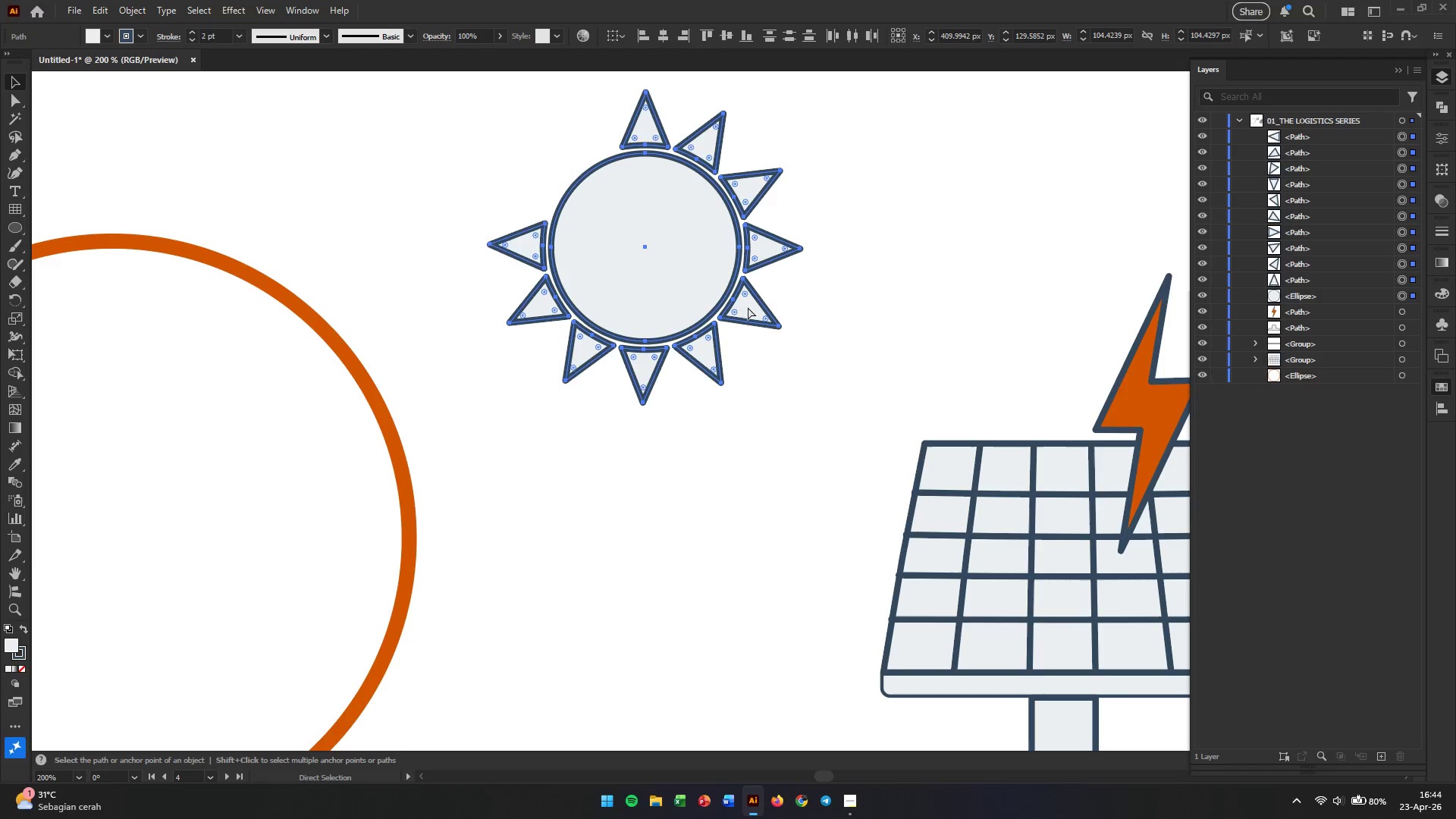 
key(Control+Z)
 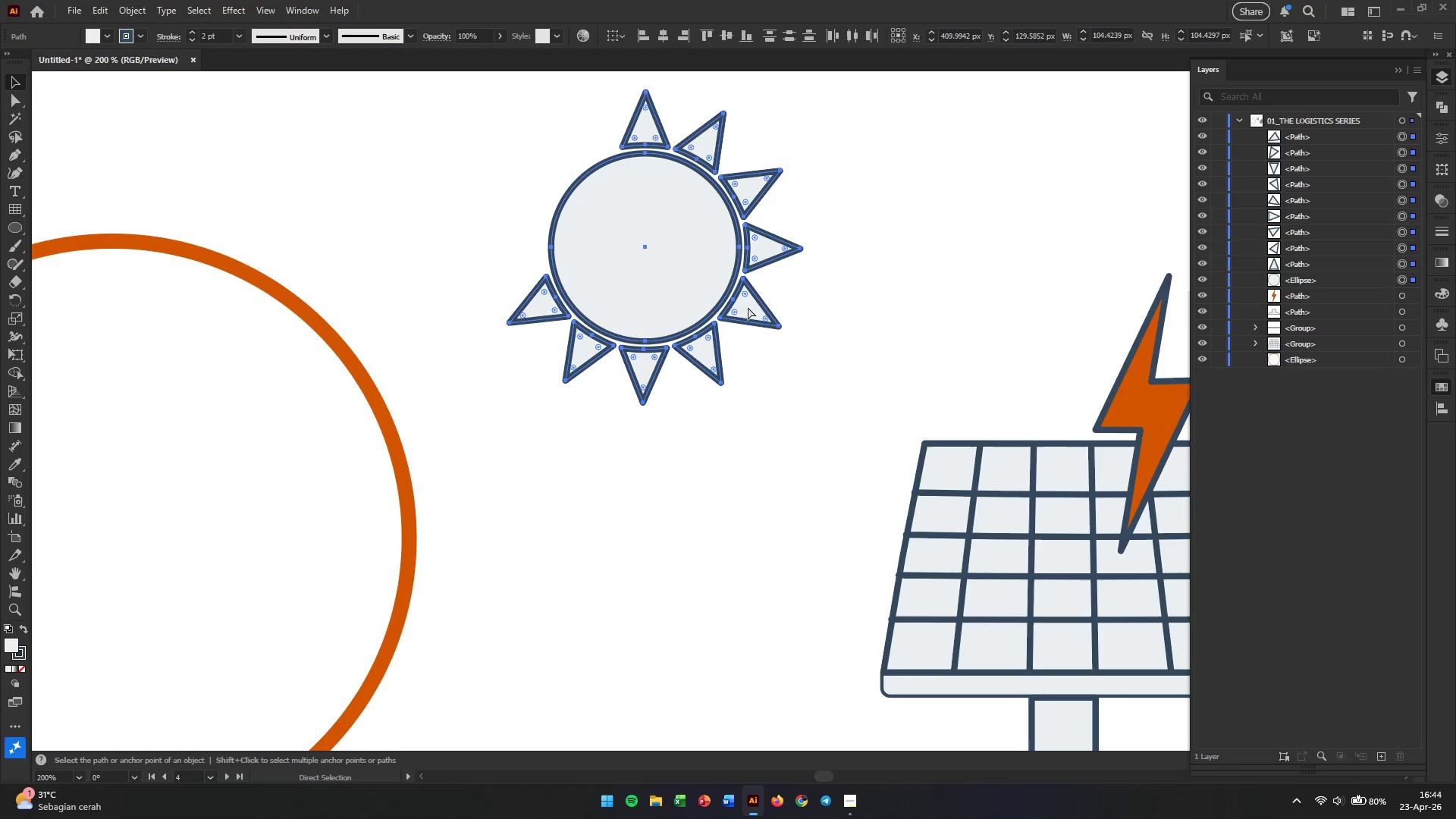 
key(Control+Z)
 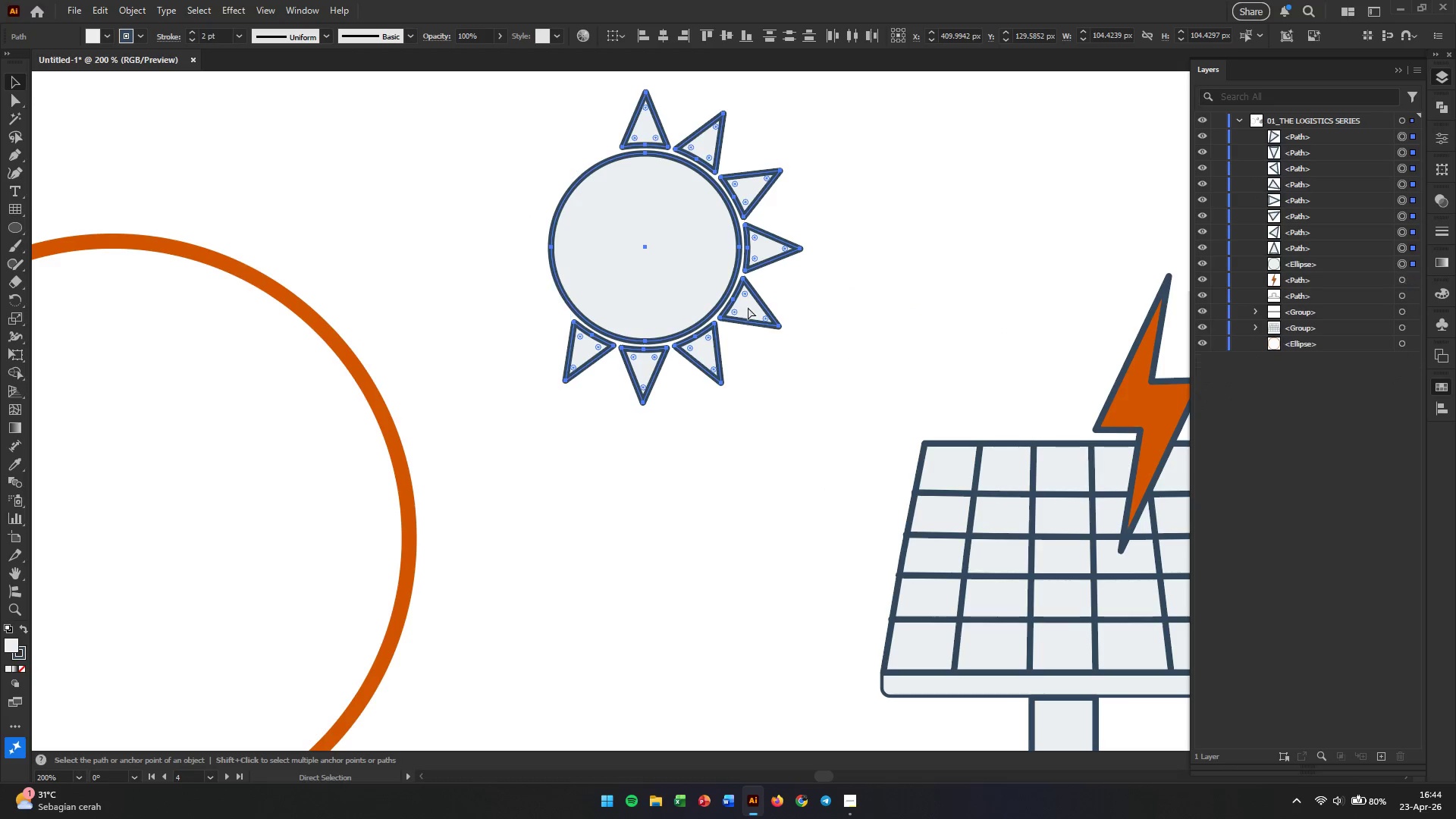 
key(Control+Z)
 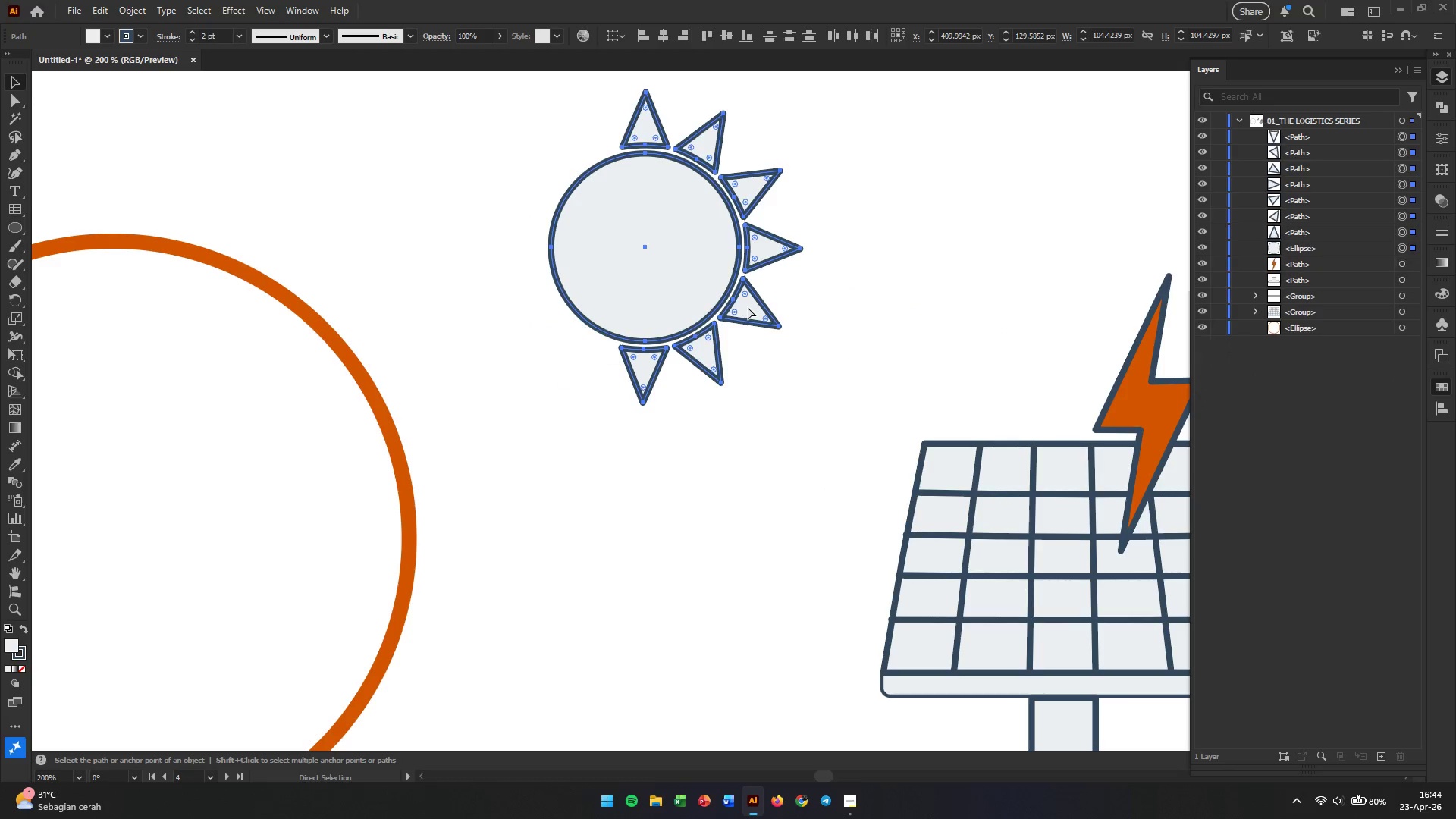 
key(Control+Z)
 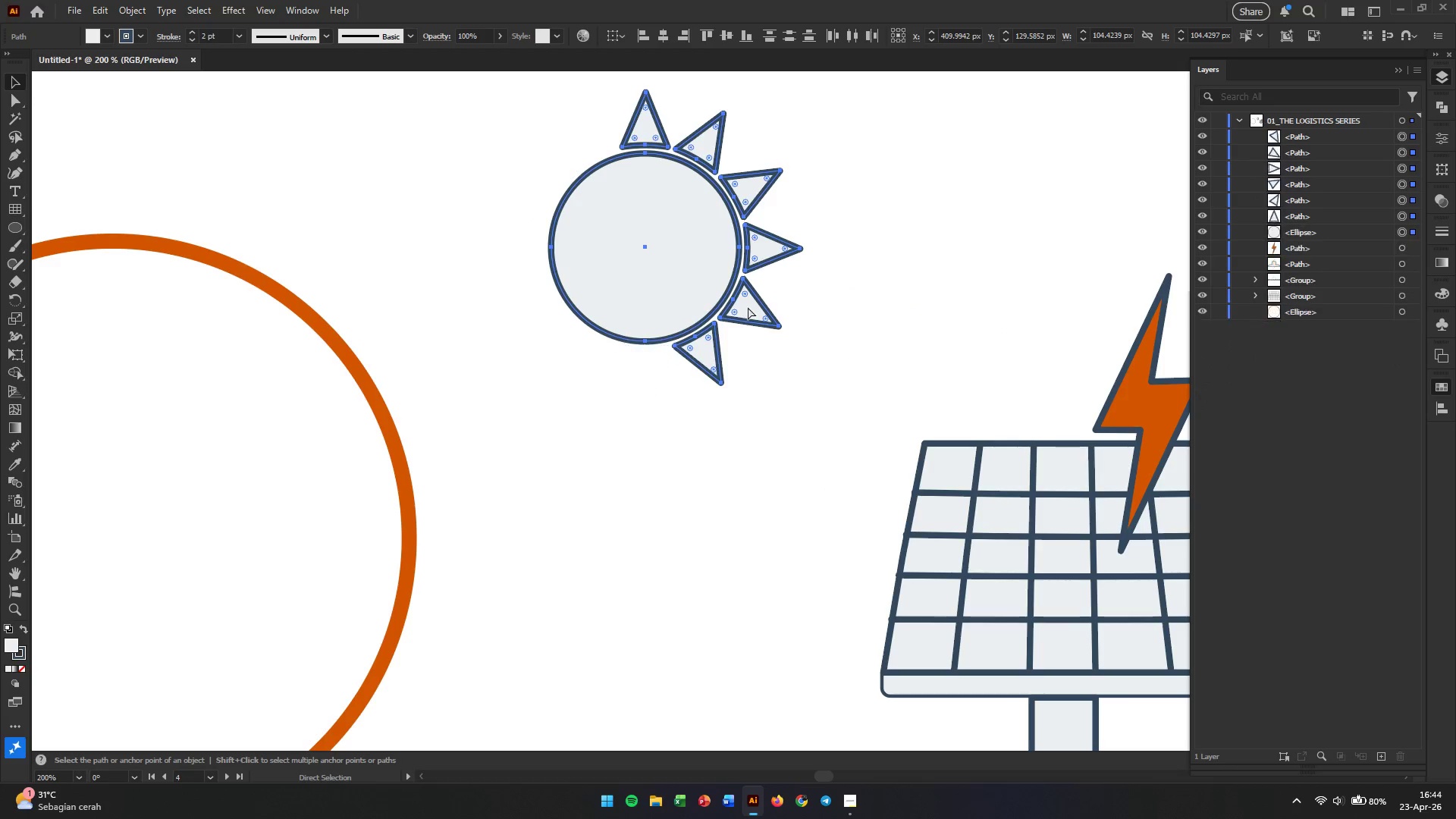 
key(Control+Z)
 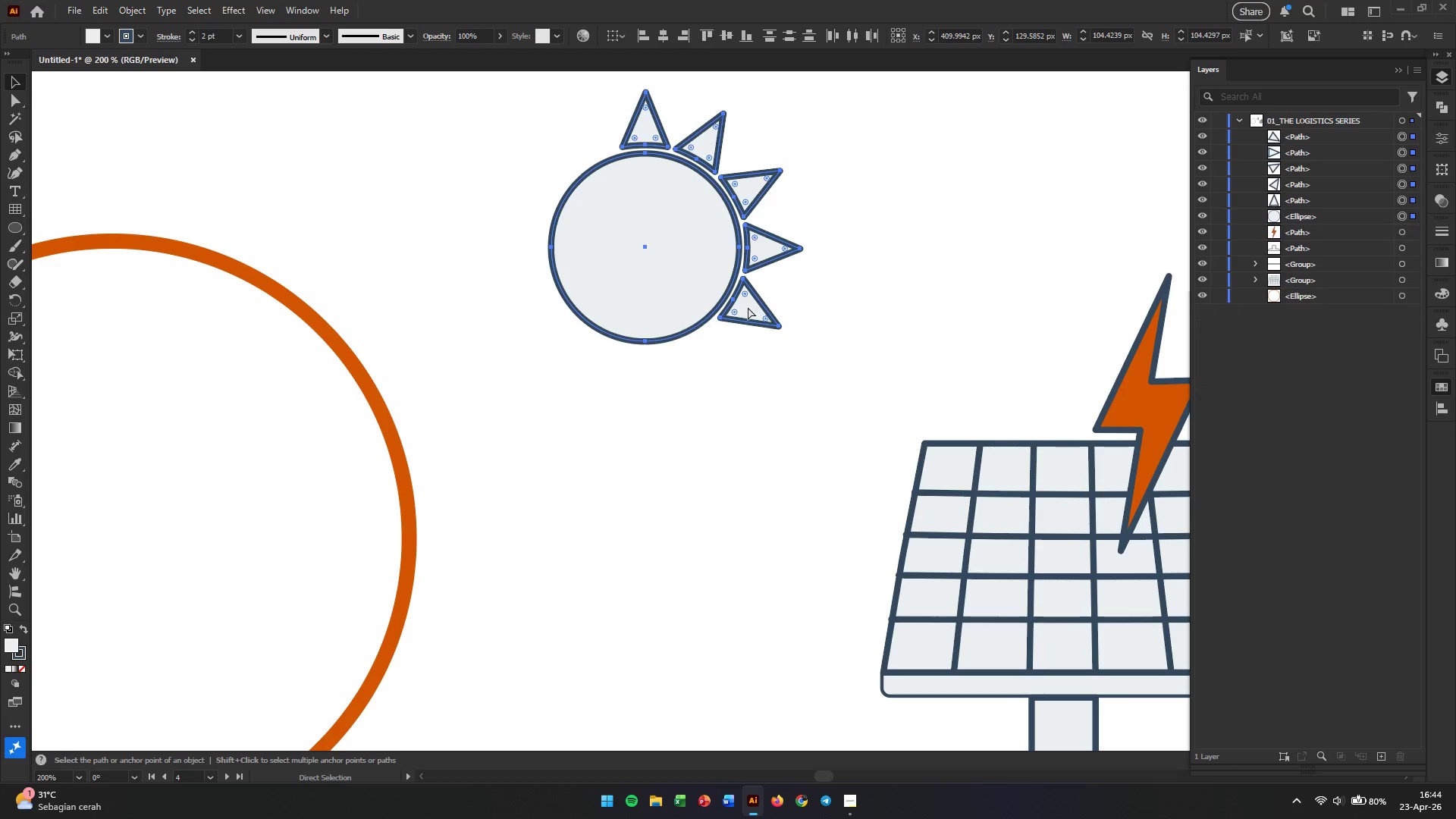 
key(Control+Z)
 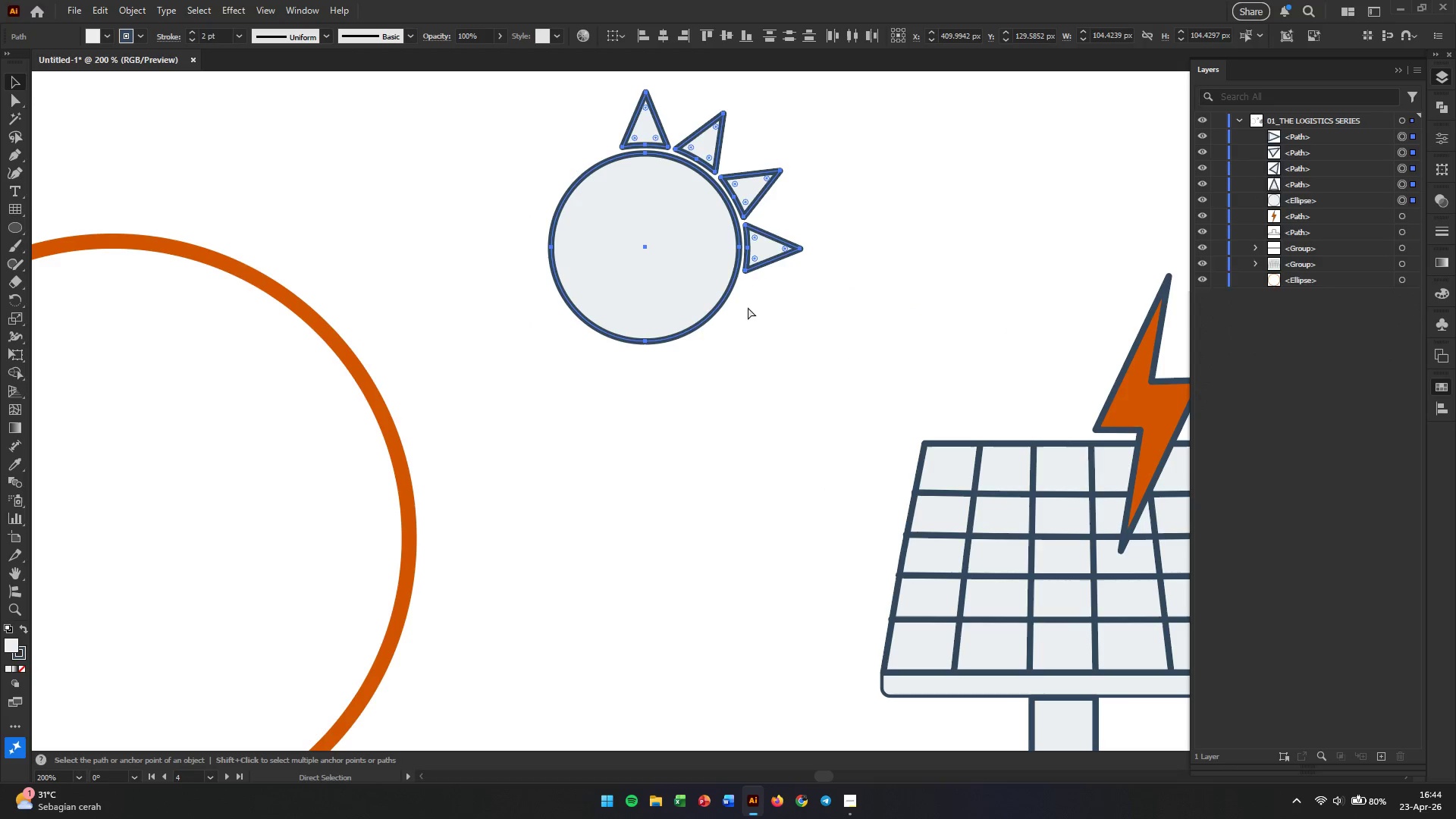 
key(Control+Z)
 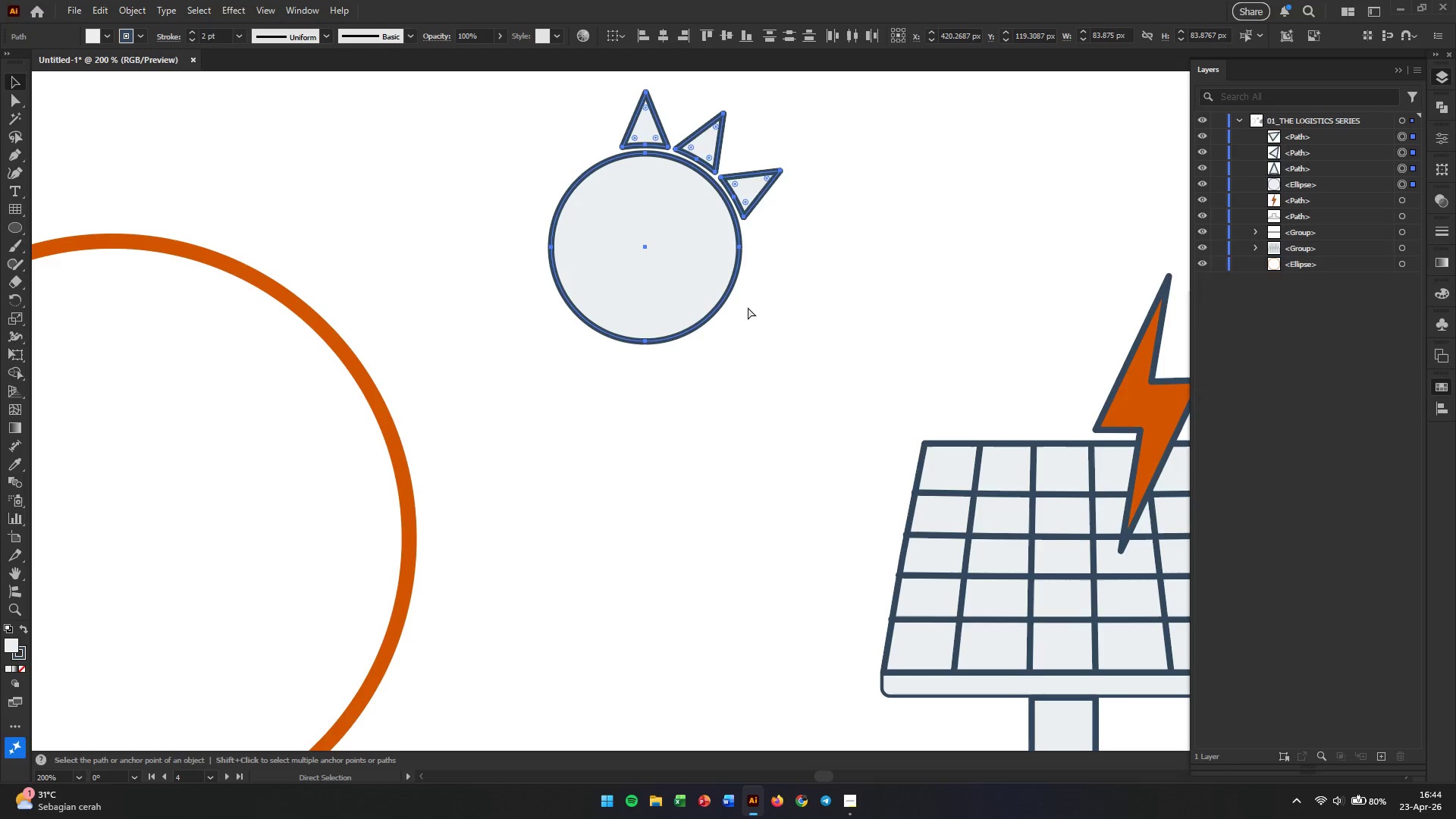 
key(Control+Z)
 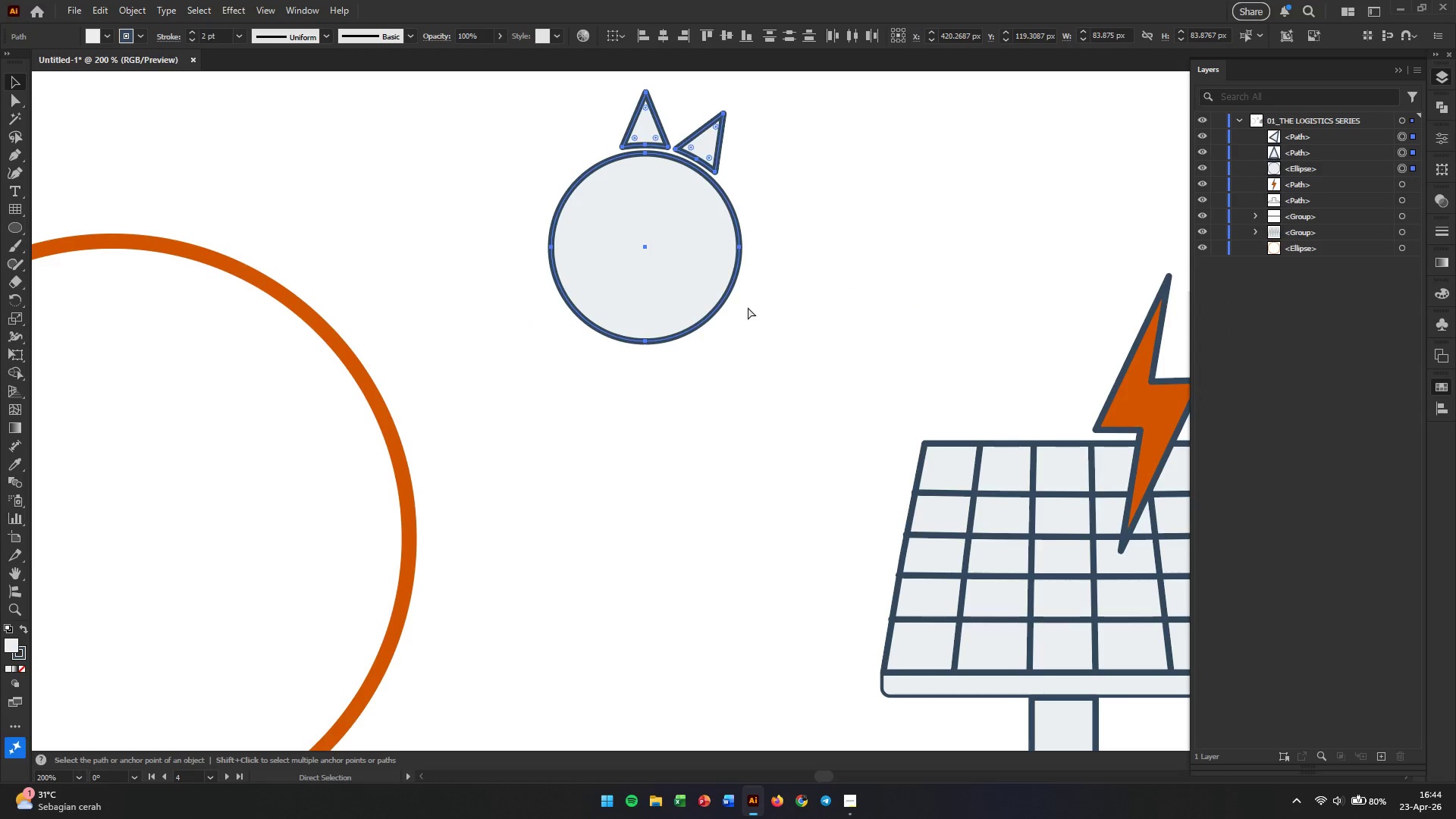 
key(Control+Z)
 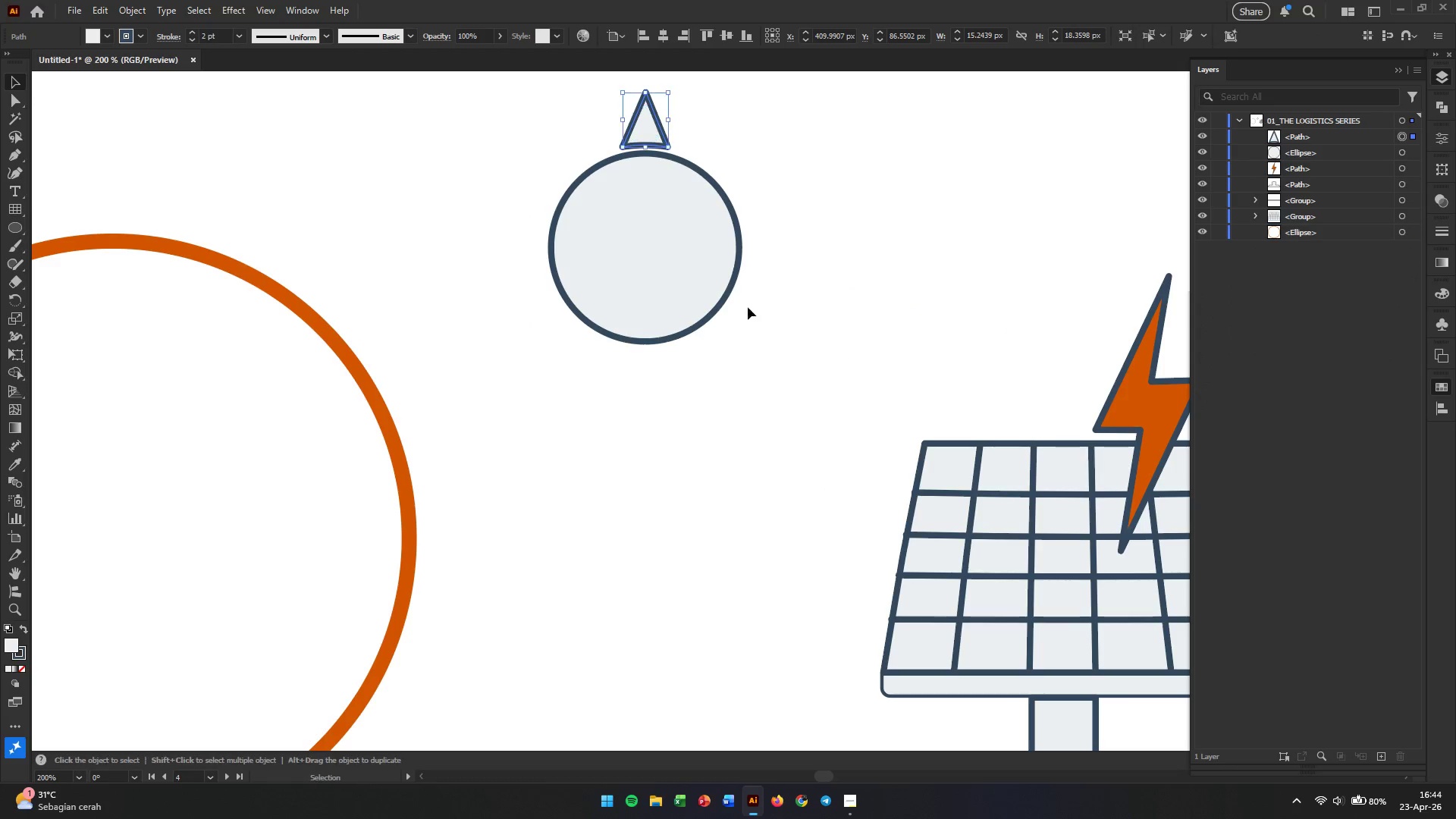 
scroll: coordinate [758, 330], scroll_direction: up, amount: 8.0
 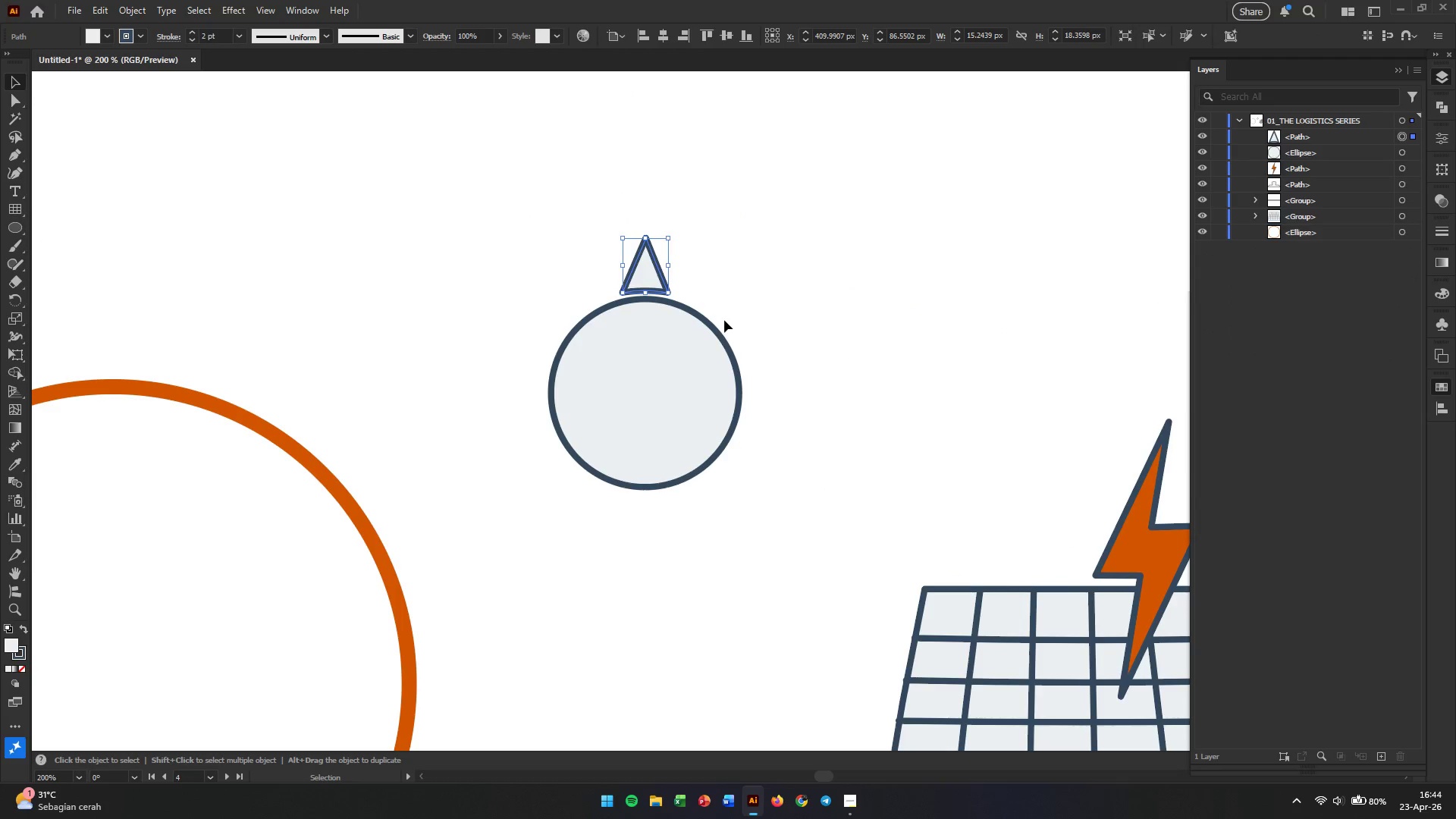 
hold_key(key=AltLeft, duration=0.45)
scroll: coordinate [726, 311], scroll_direction: up, amount: 3.0
 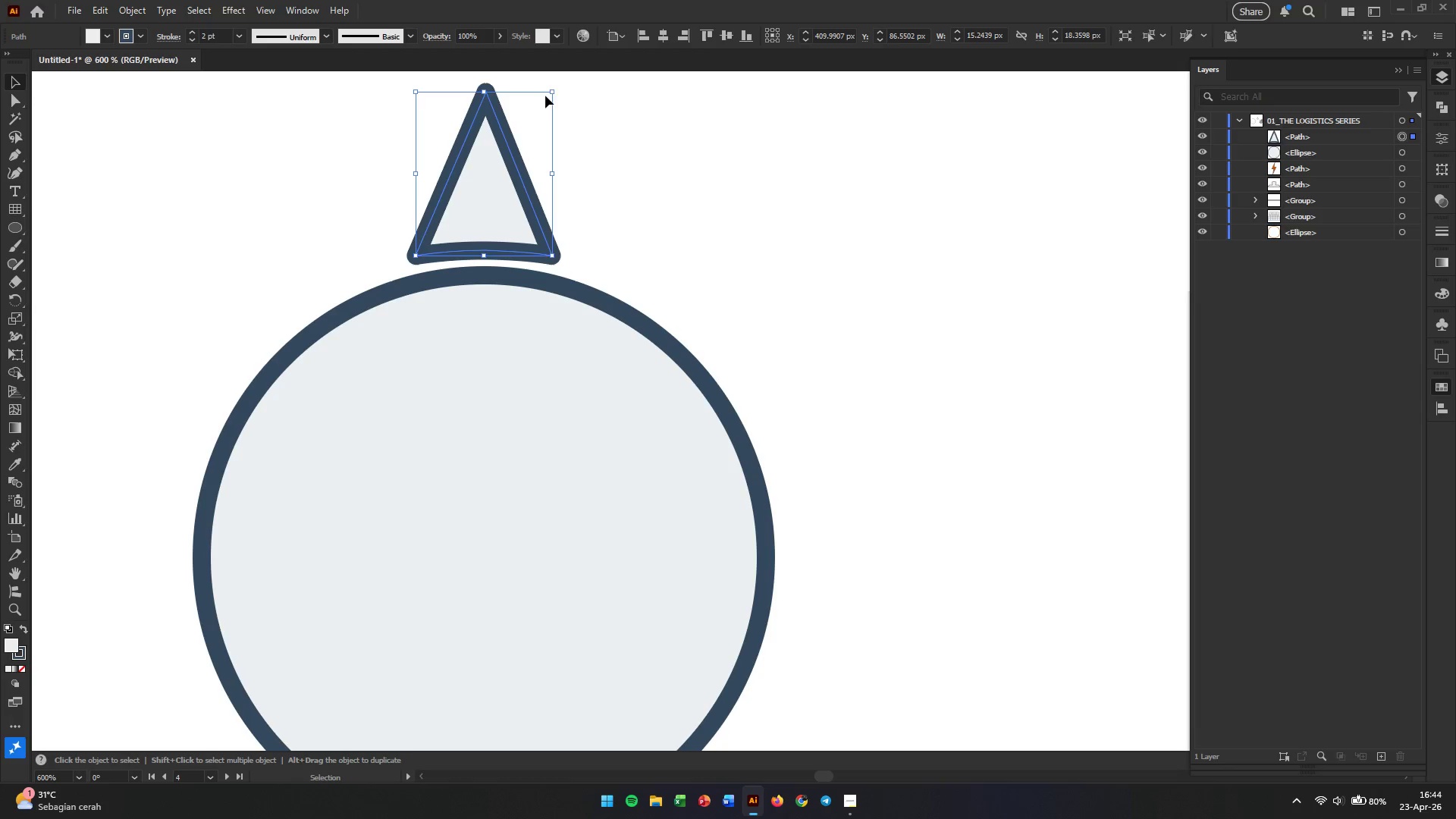 
hold_key(key=ShiftLeft, duration=1.91)
left_click_drag(start_coordinate=[551, 89], to_coordinate=[535, 118])
 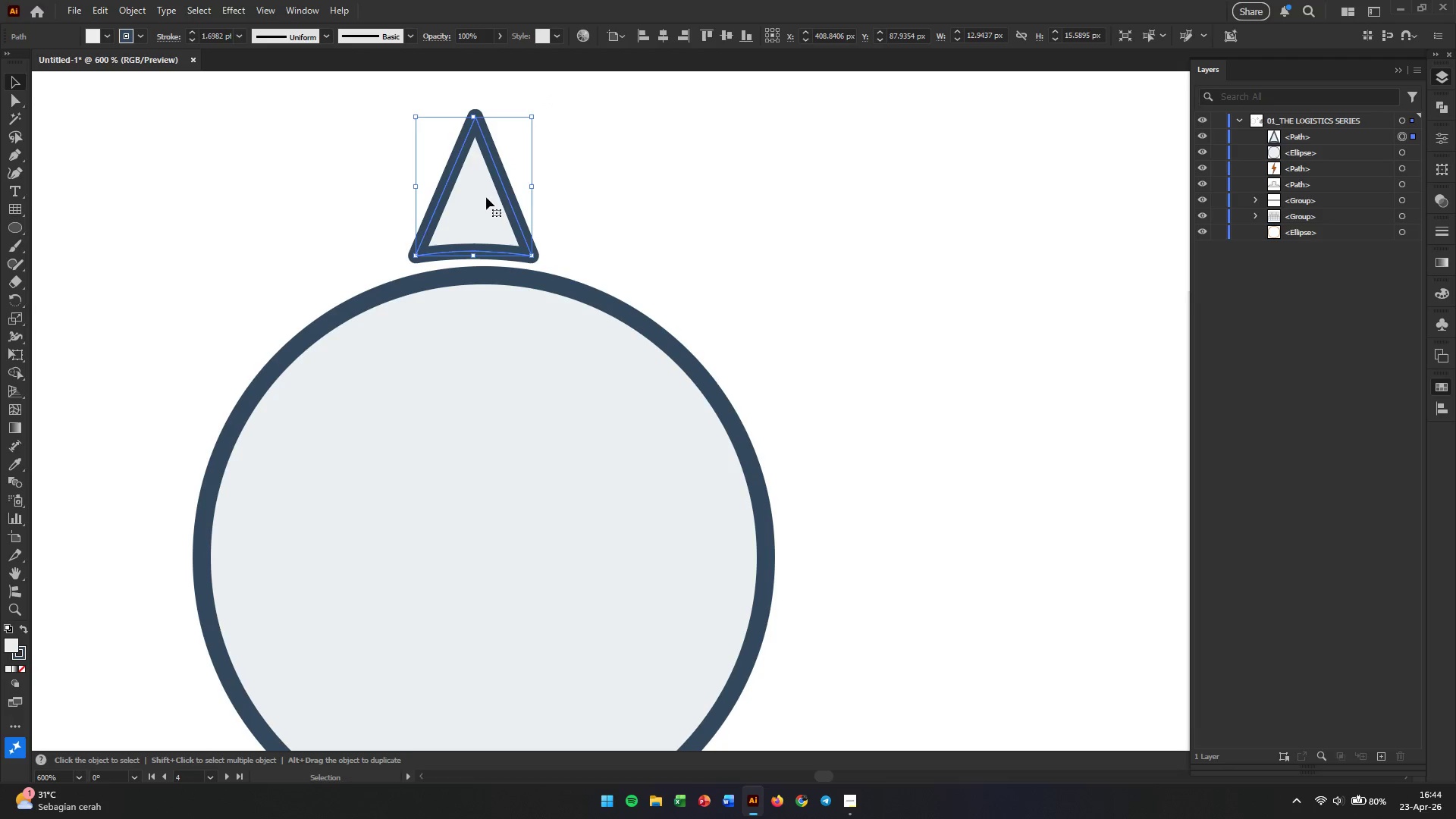 
left_click_drag(start_coordinate=[480, 200], to_coordinate=[488, 200])
 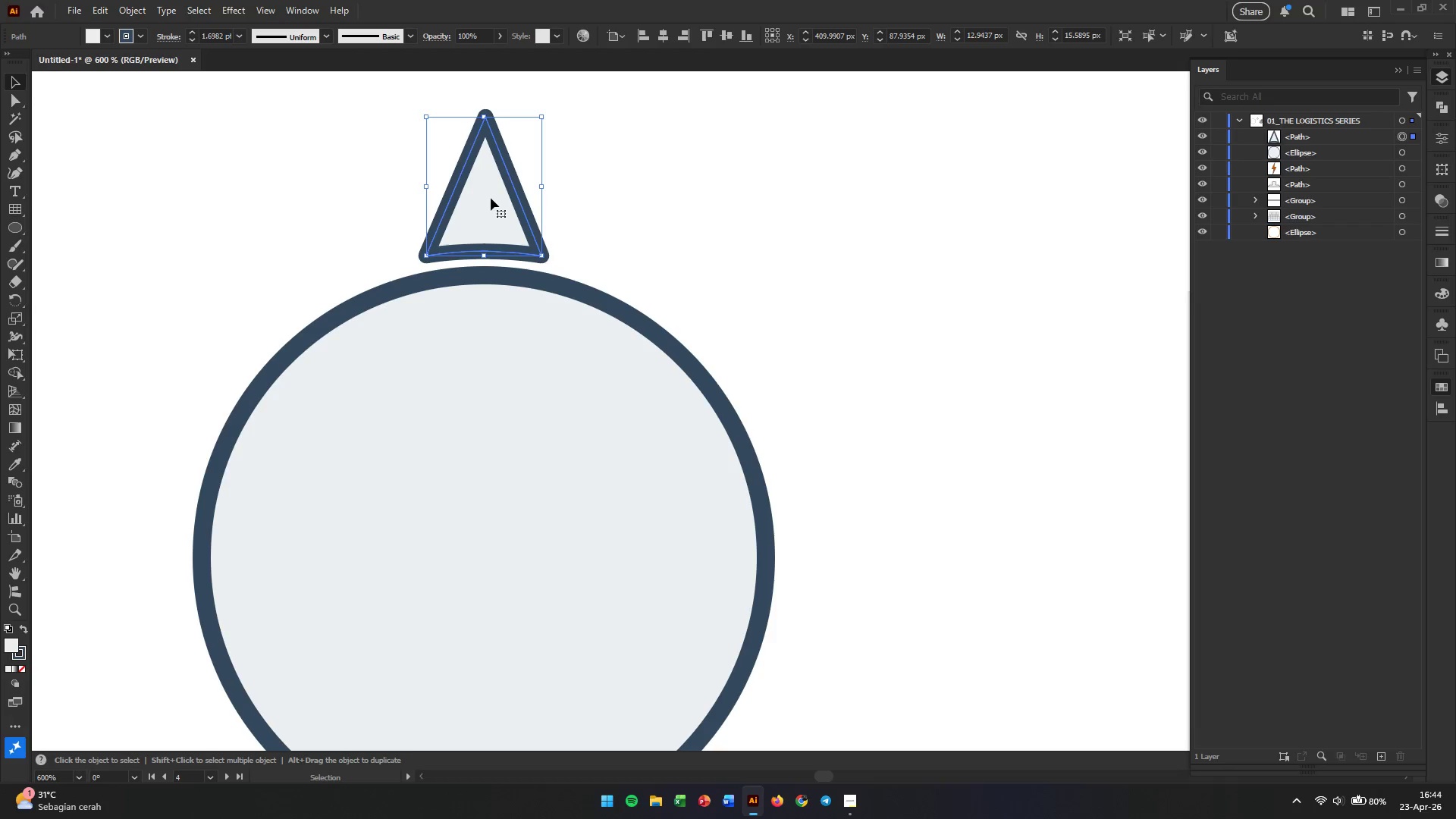 
key(R)
 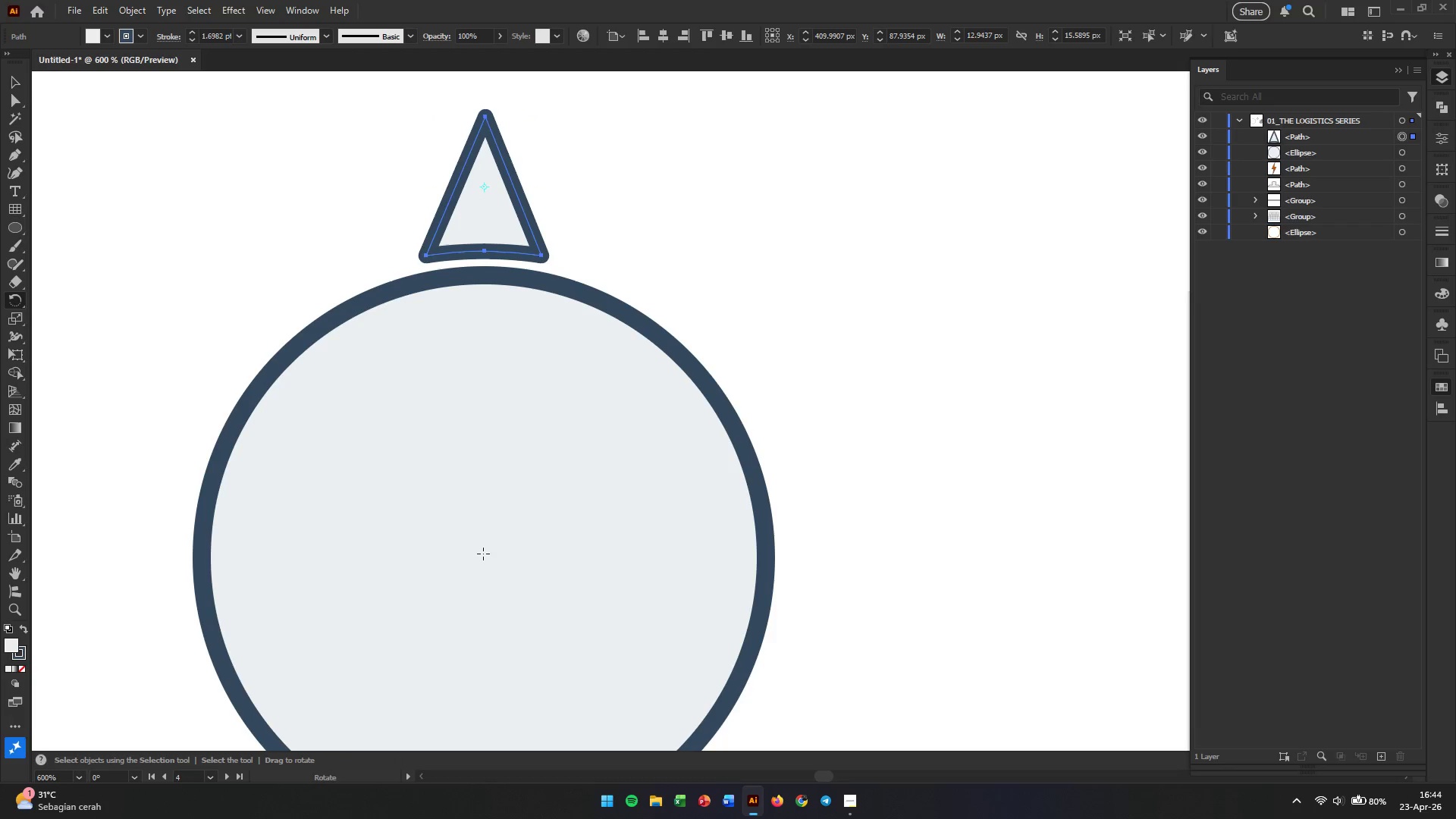 
wait(6.28)
 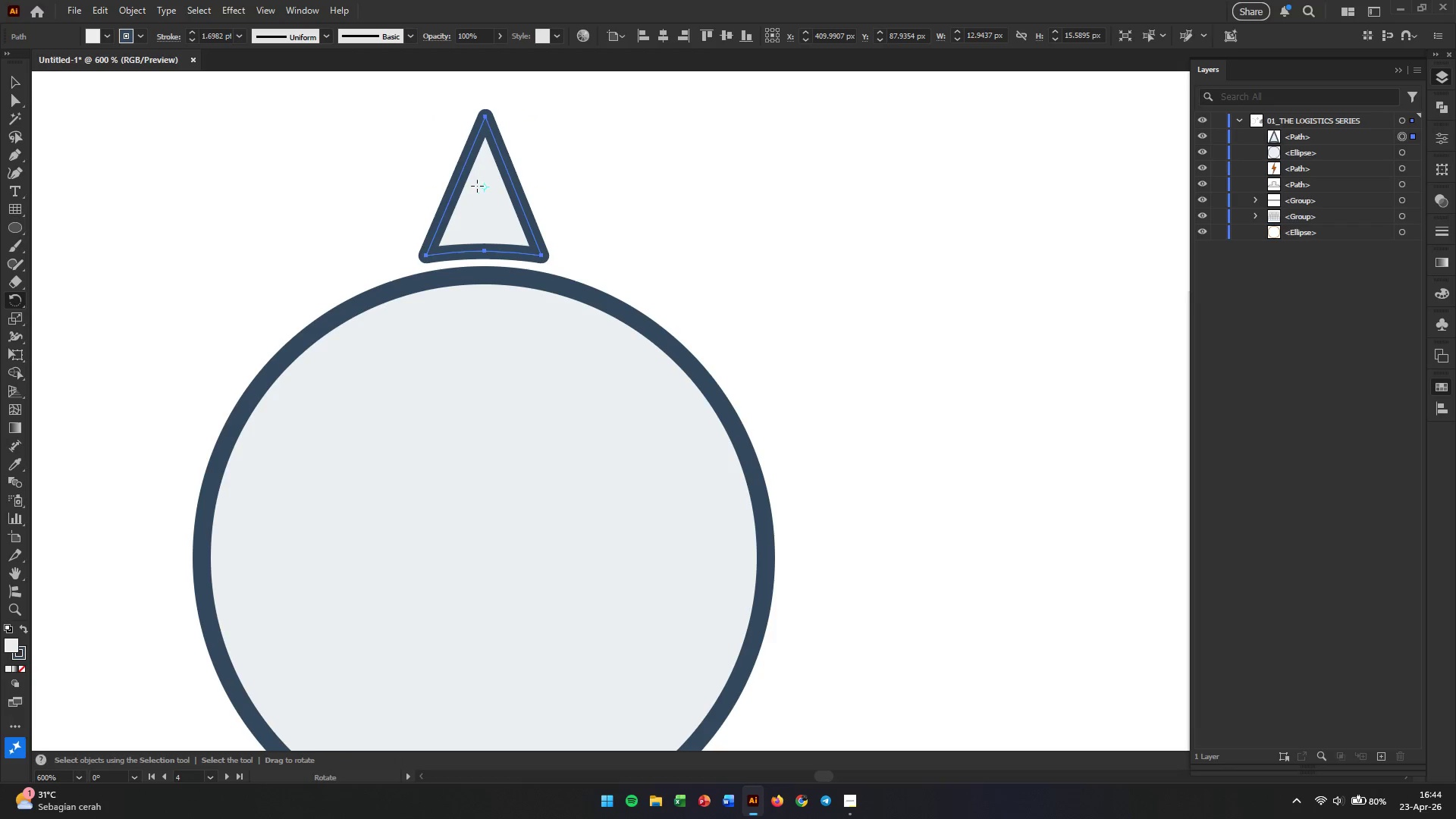 
left_click([483, 558])
 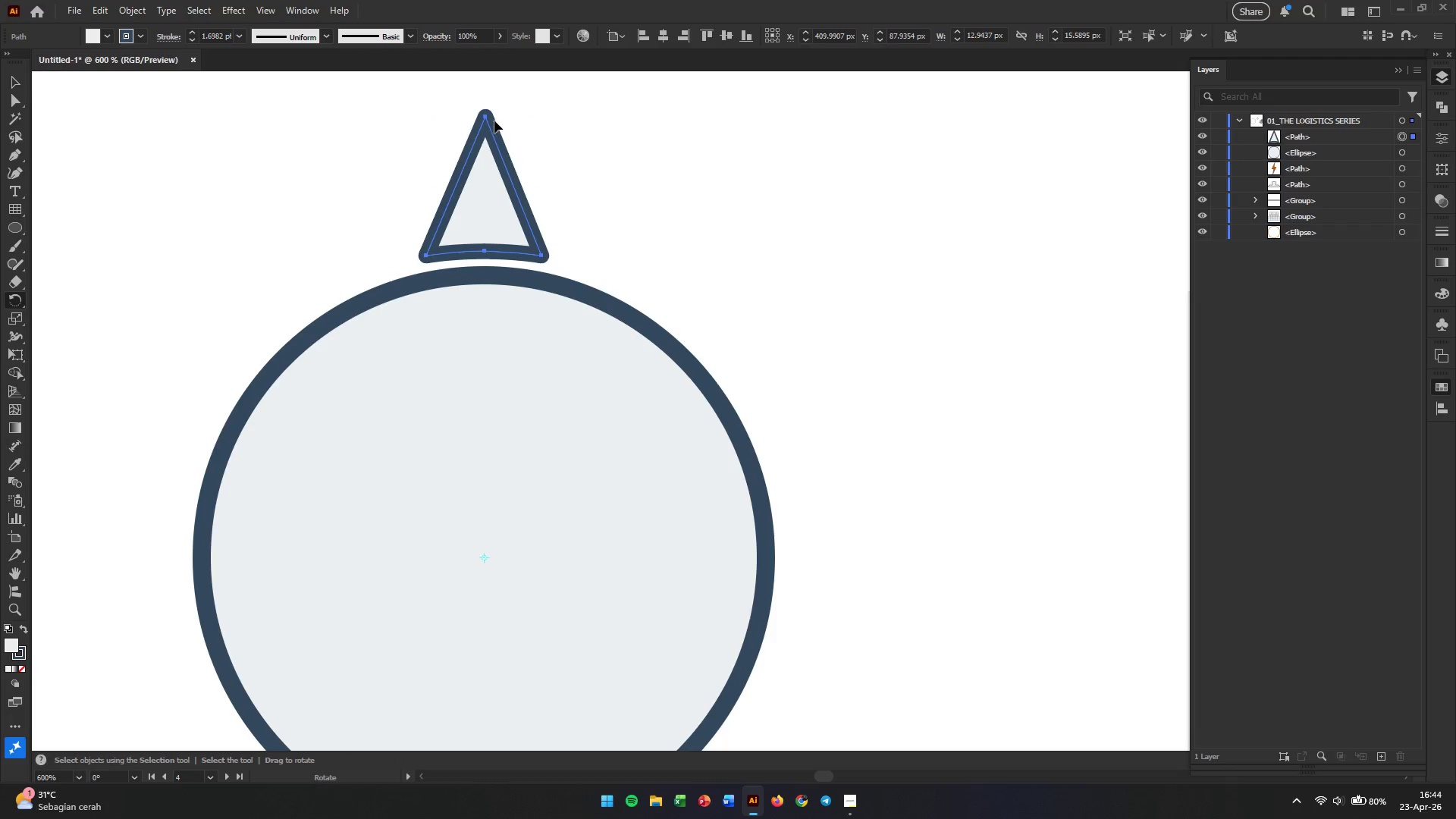 
left_click_drag(start_coordinate=[484, 119], to_coordinate=[654, 262])
 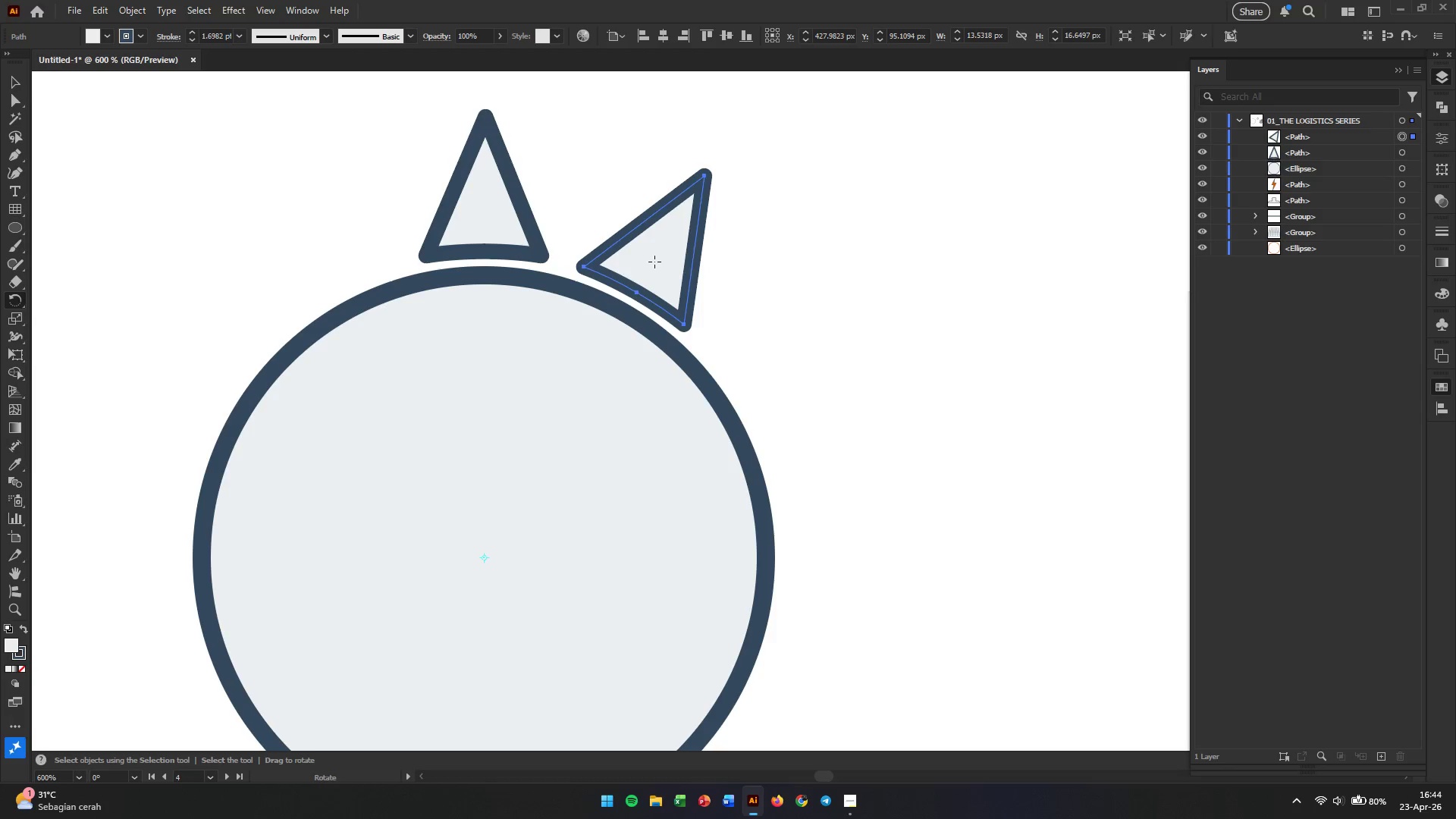 
hold_key(key=AltLeft, duration=7.33)
 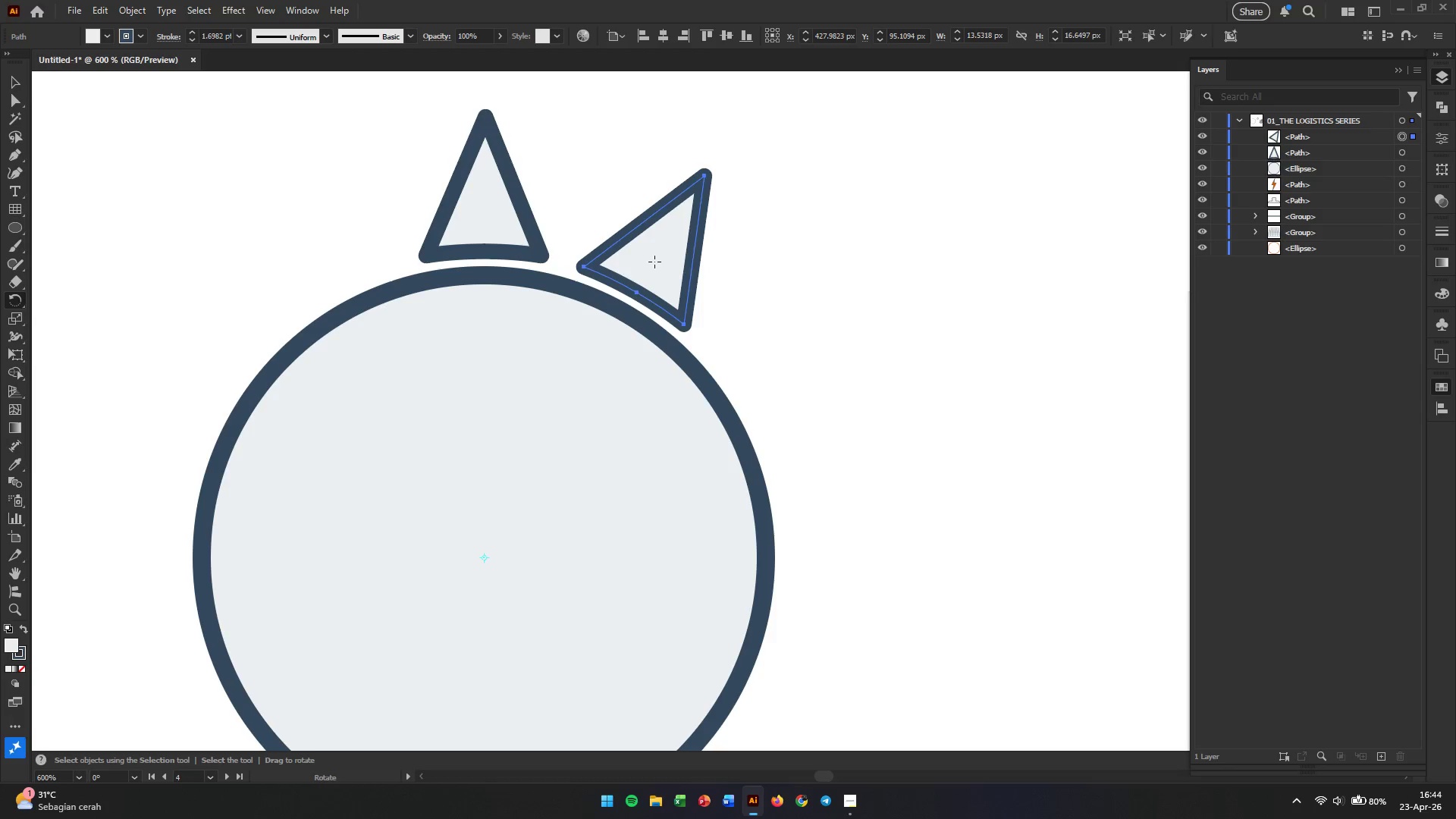 
key(Control+D)
 